 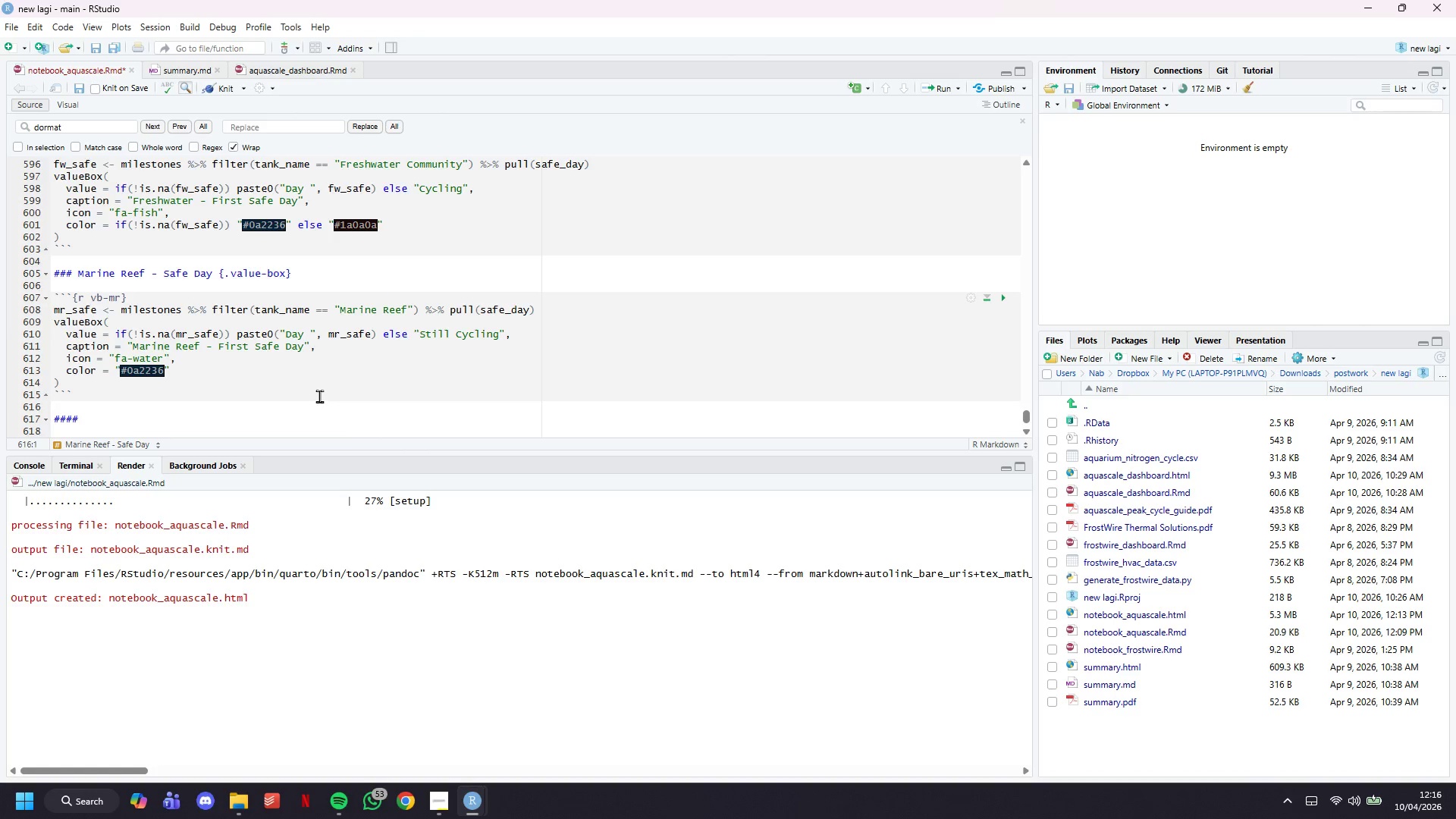 
left_click([306, 411])
 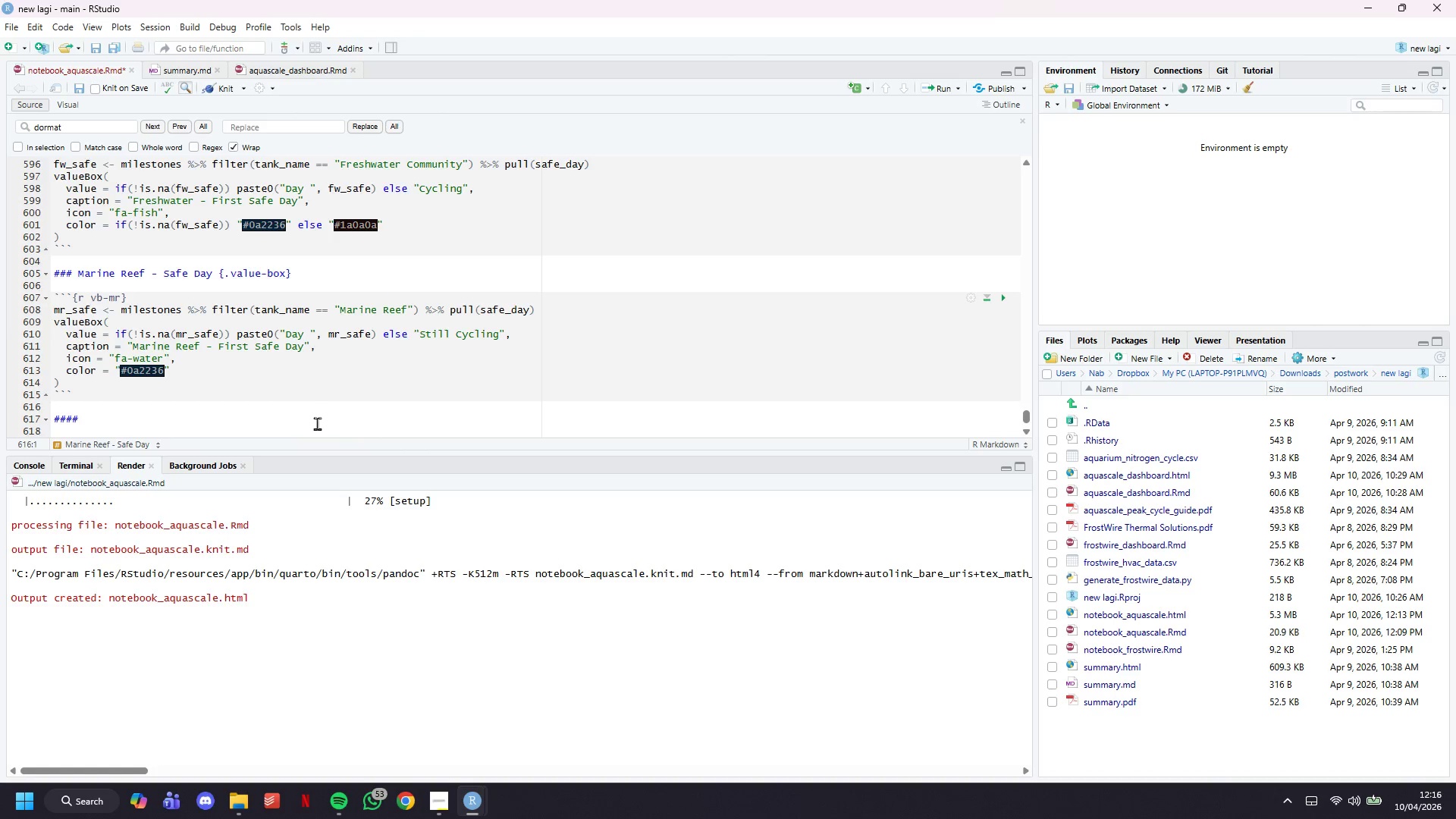 
left_click([317, 425])
 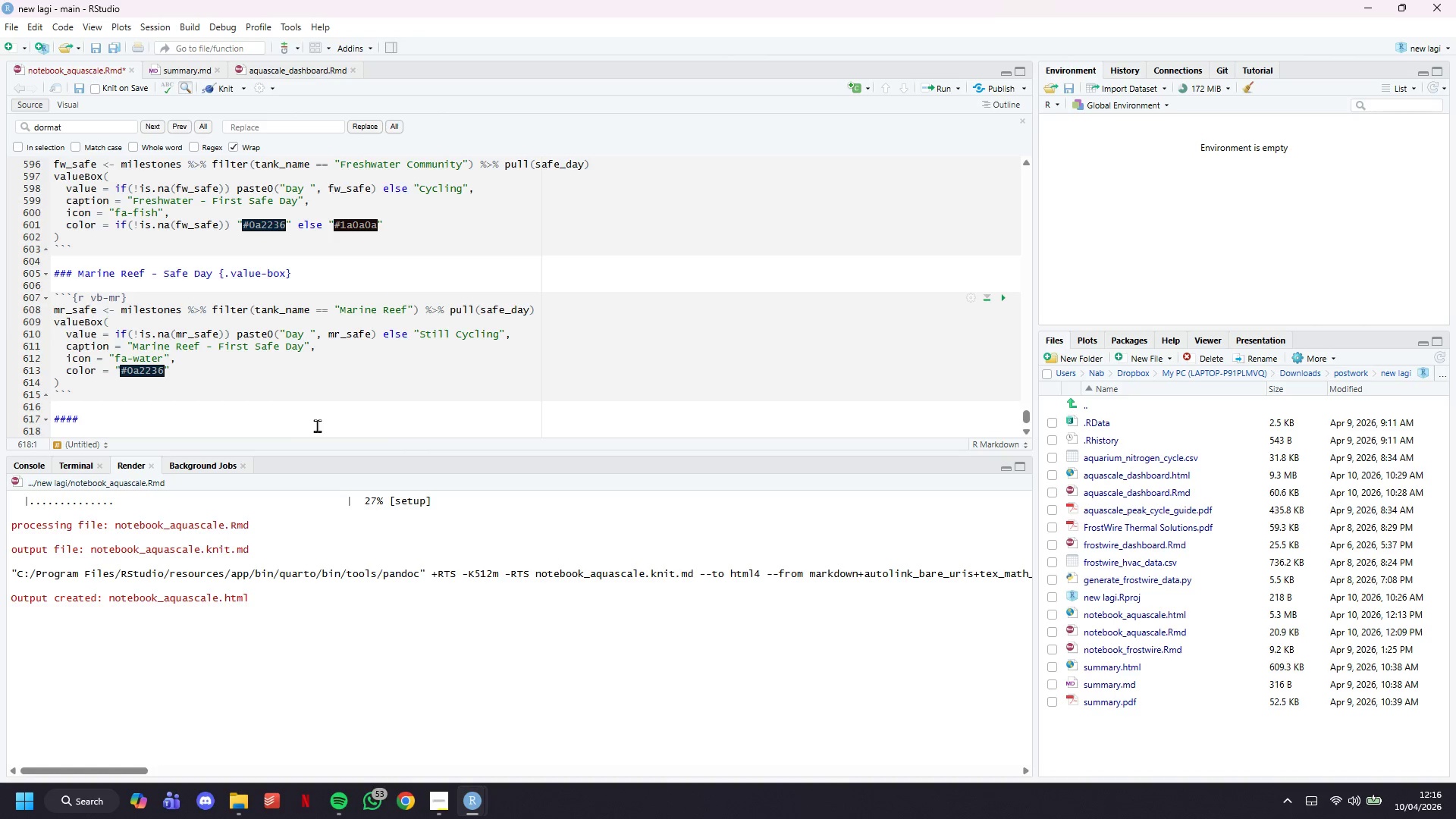 
key(ArrowLeft)
 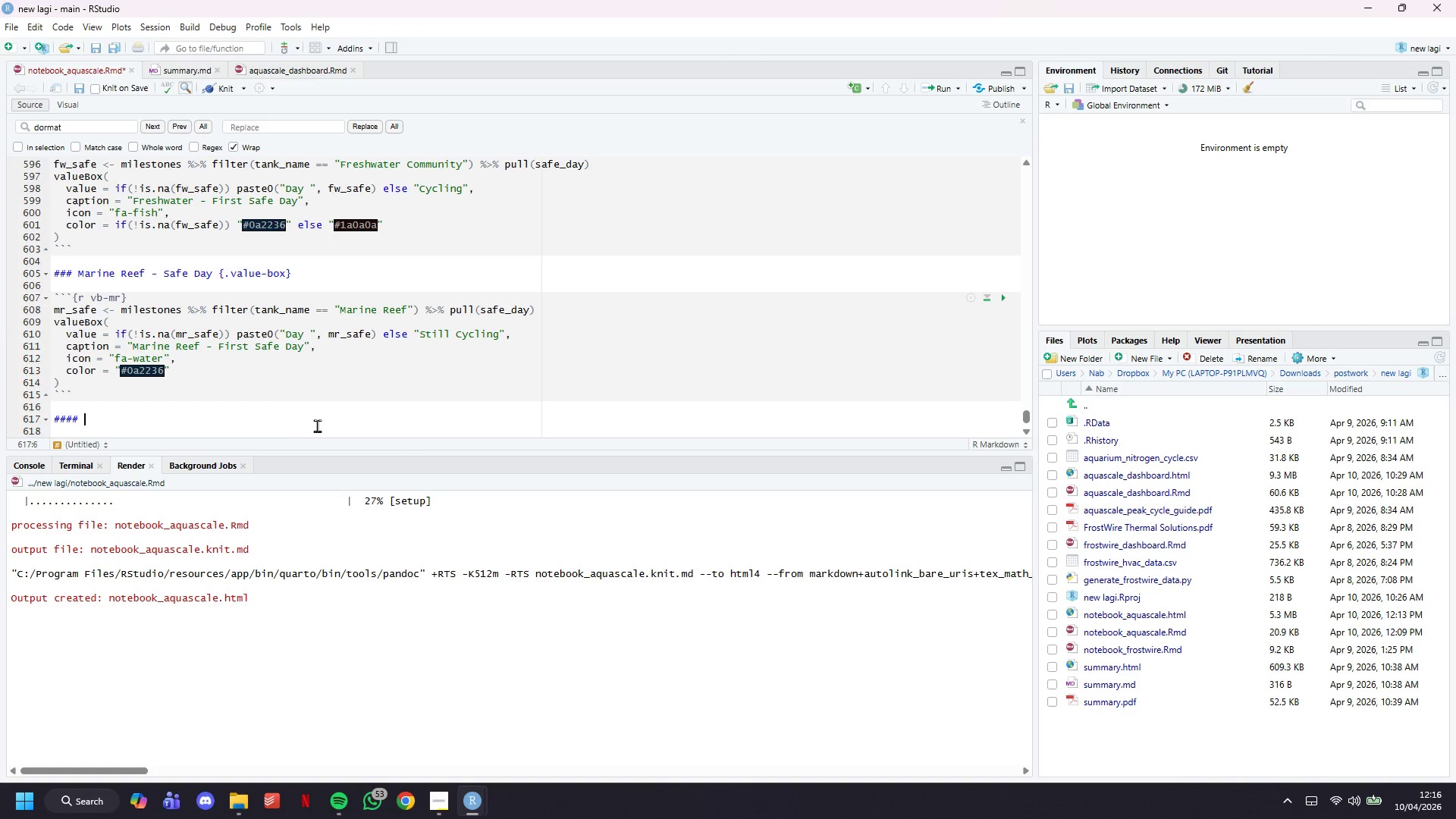 
key(Space)
 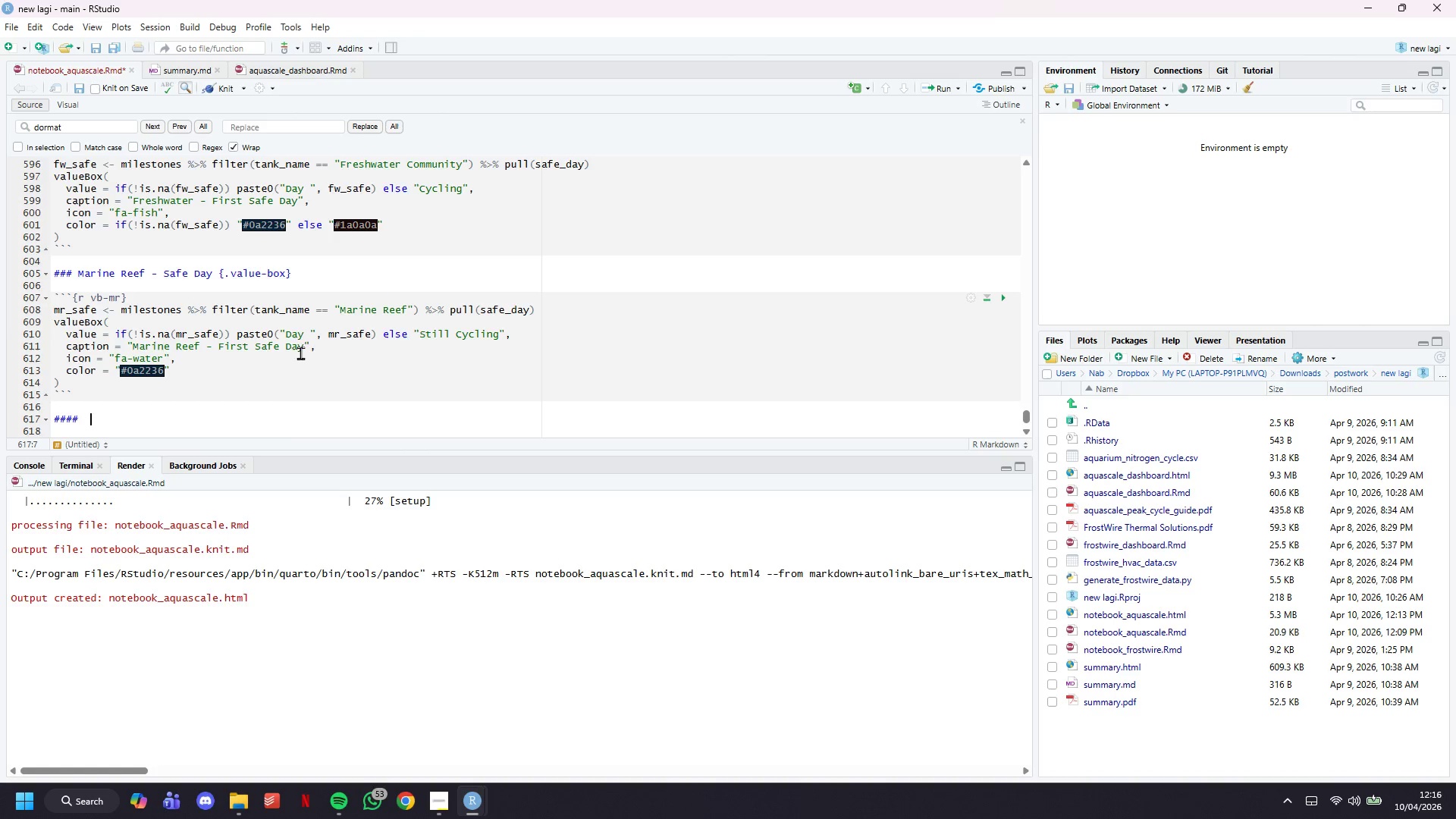 
key(Backspace)
 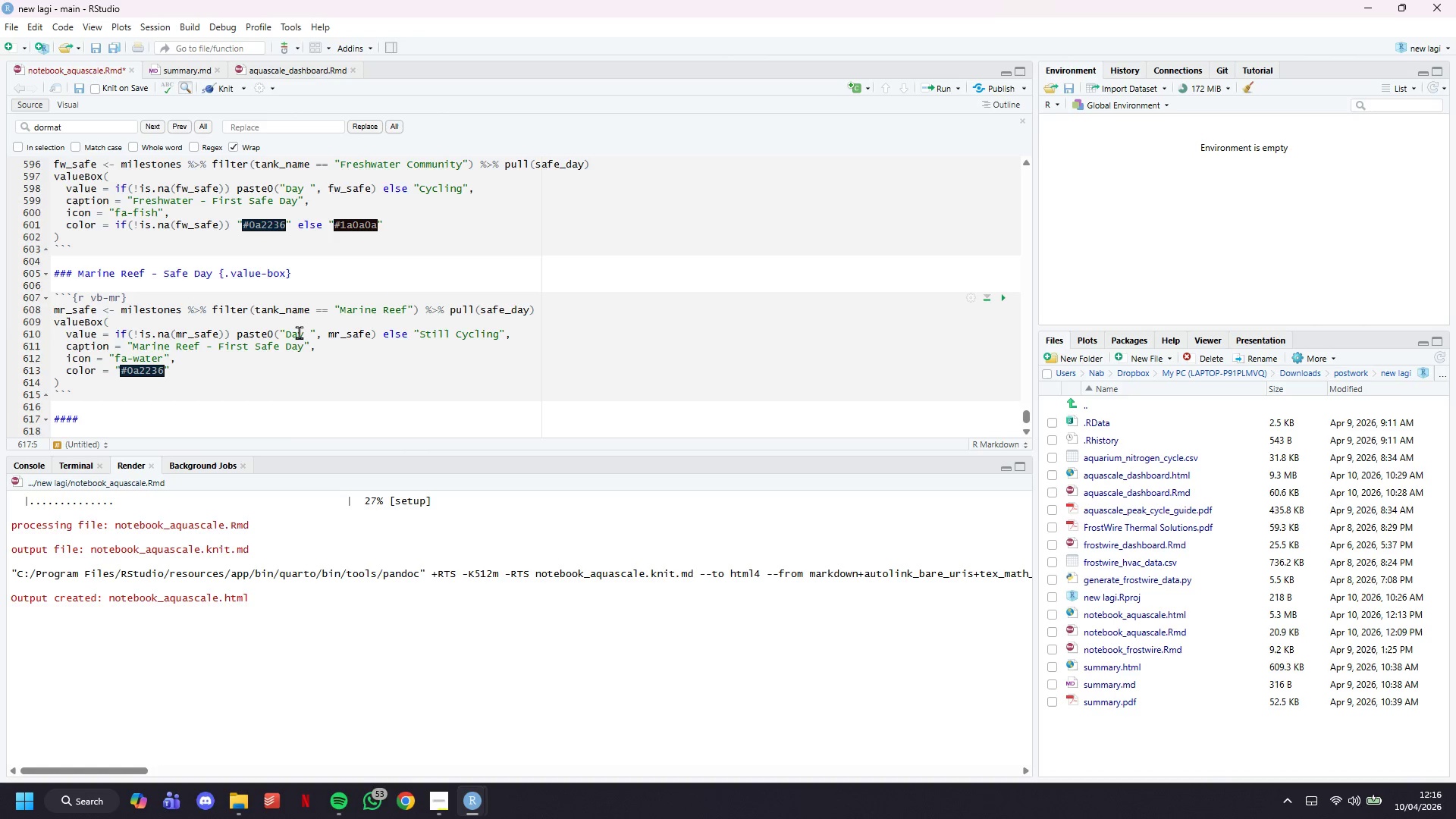 
scroll: coordinate [299, 333], scroll_direction: down, amount: 6.0
 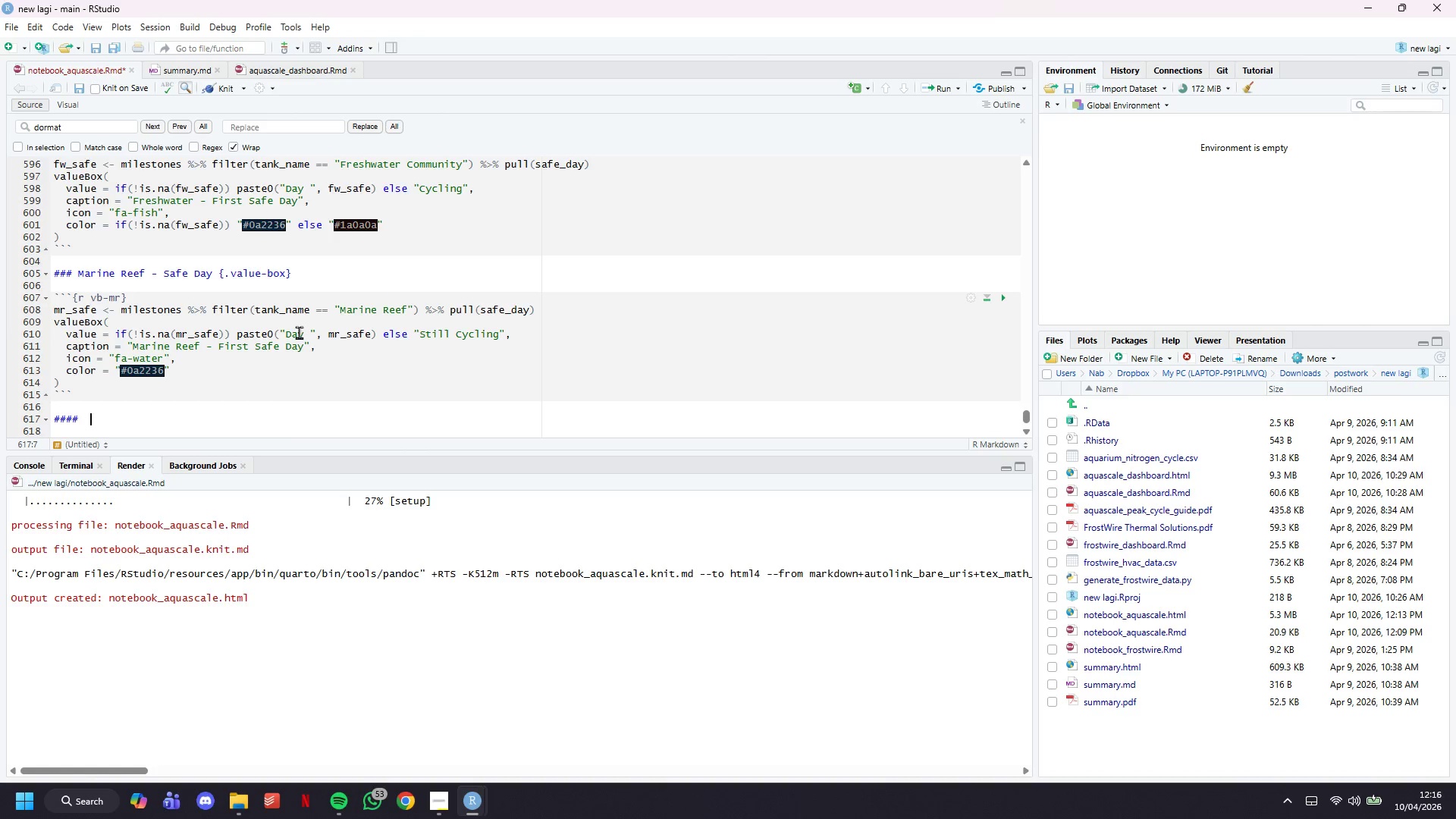 
type( Planted - Safe Day {.b)
key(Backspace)
type(value-box)
 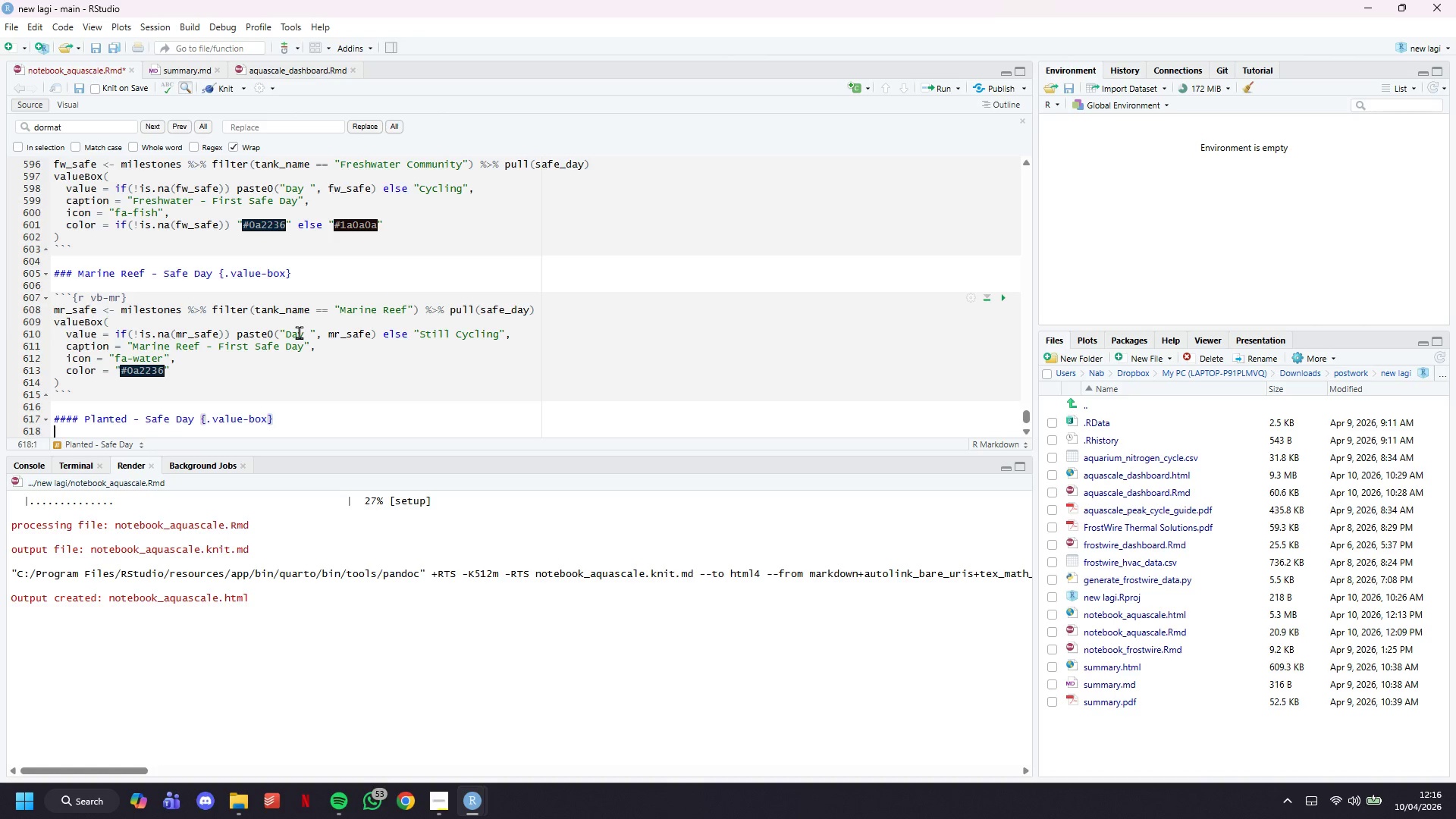 
 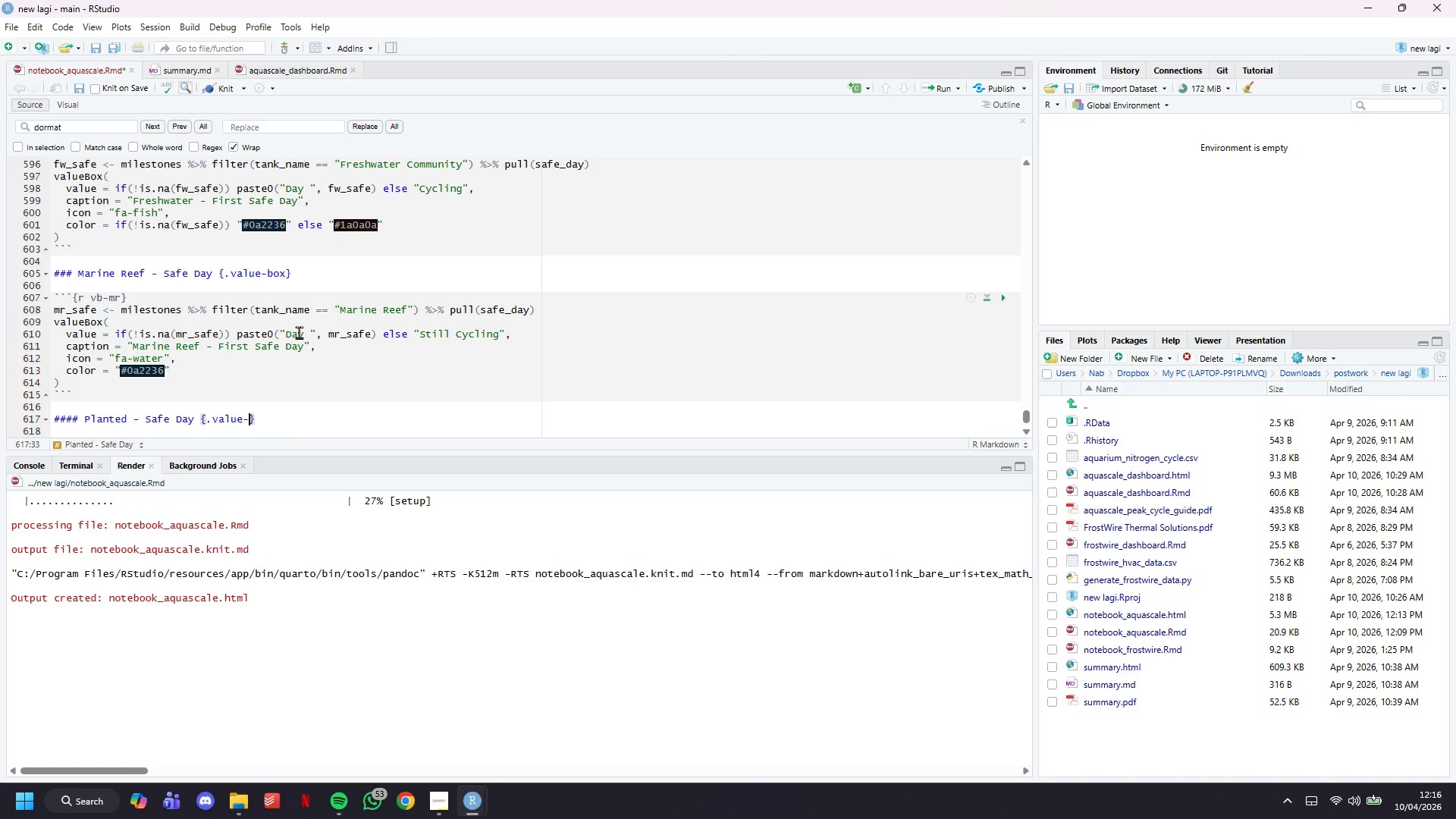 
key(ArrowRight)
 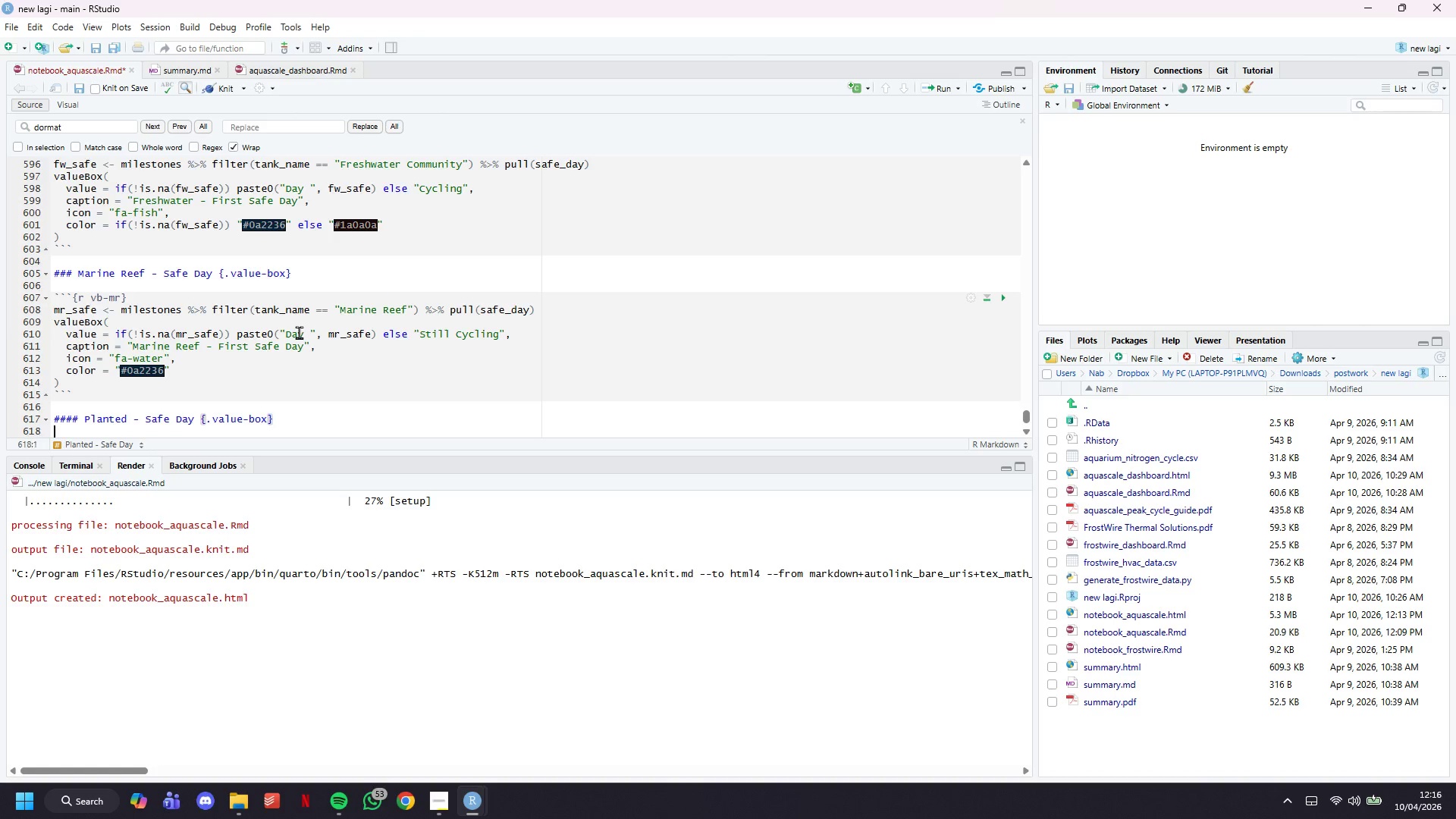 
key(Enter)
 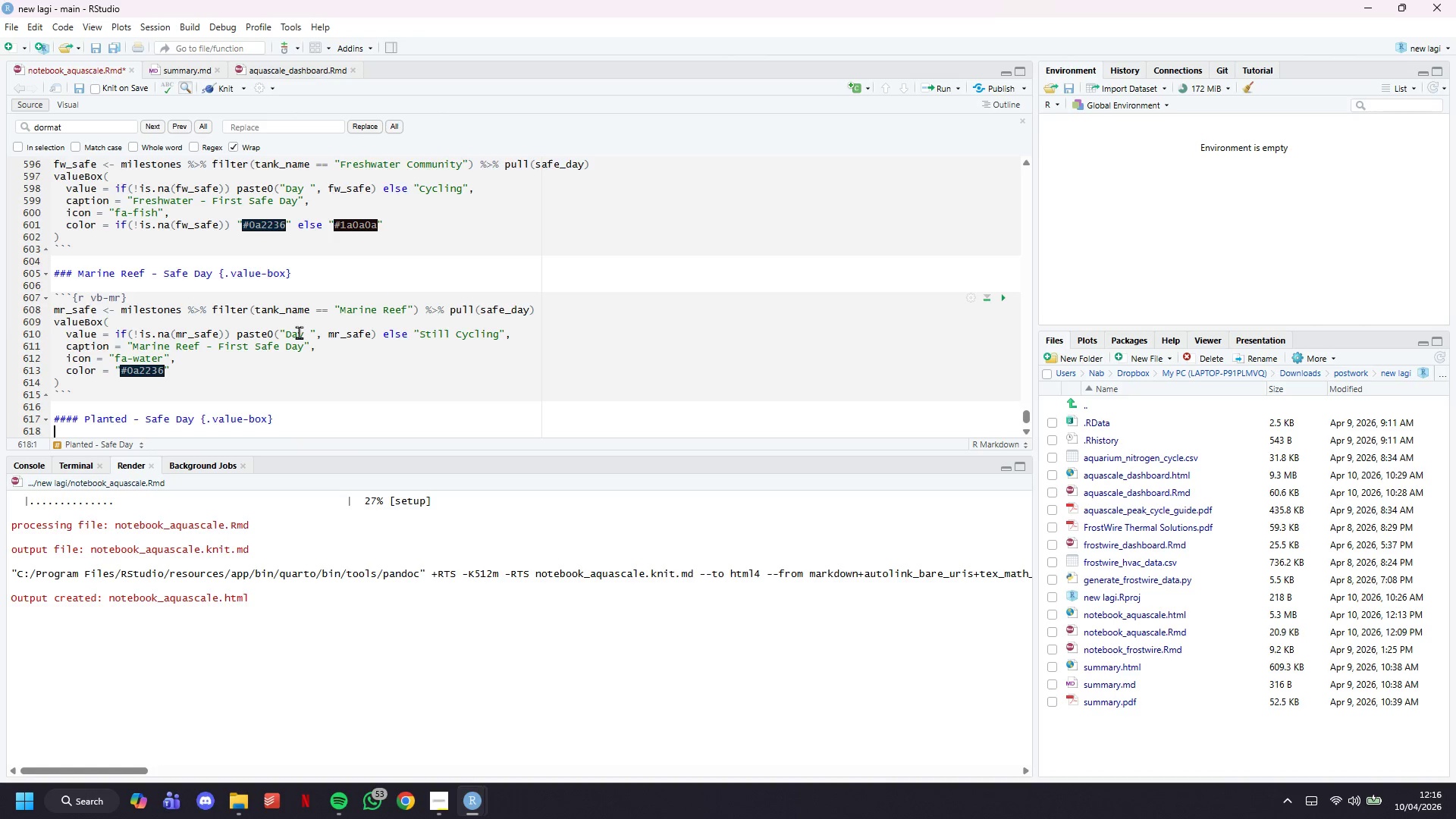 
key(Enter)
 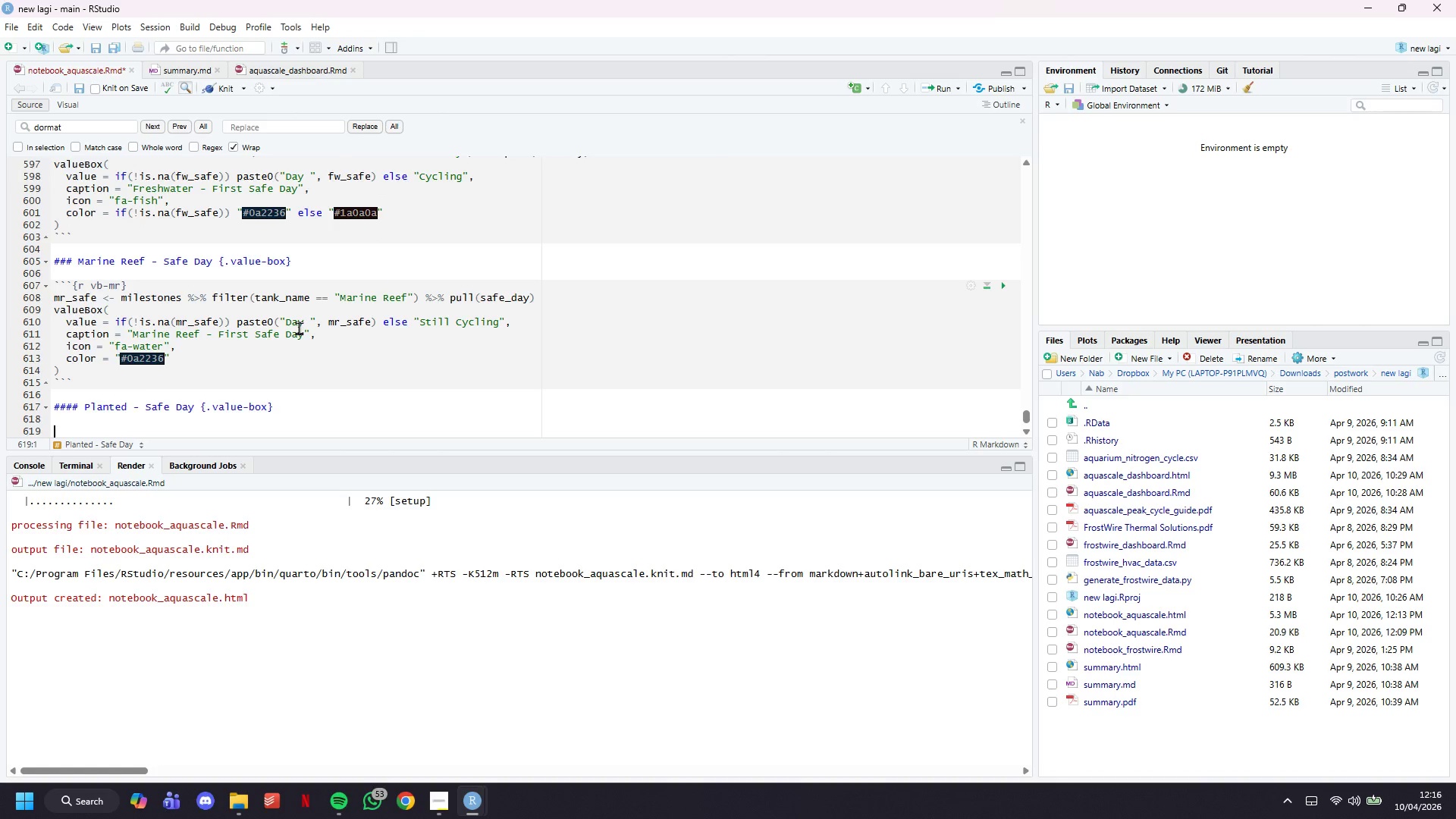 
key(Control+S)
 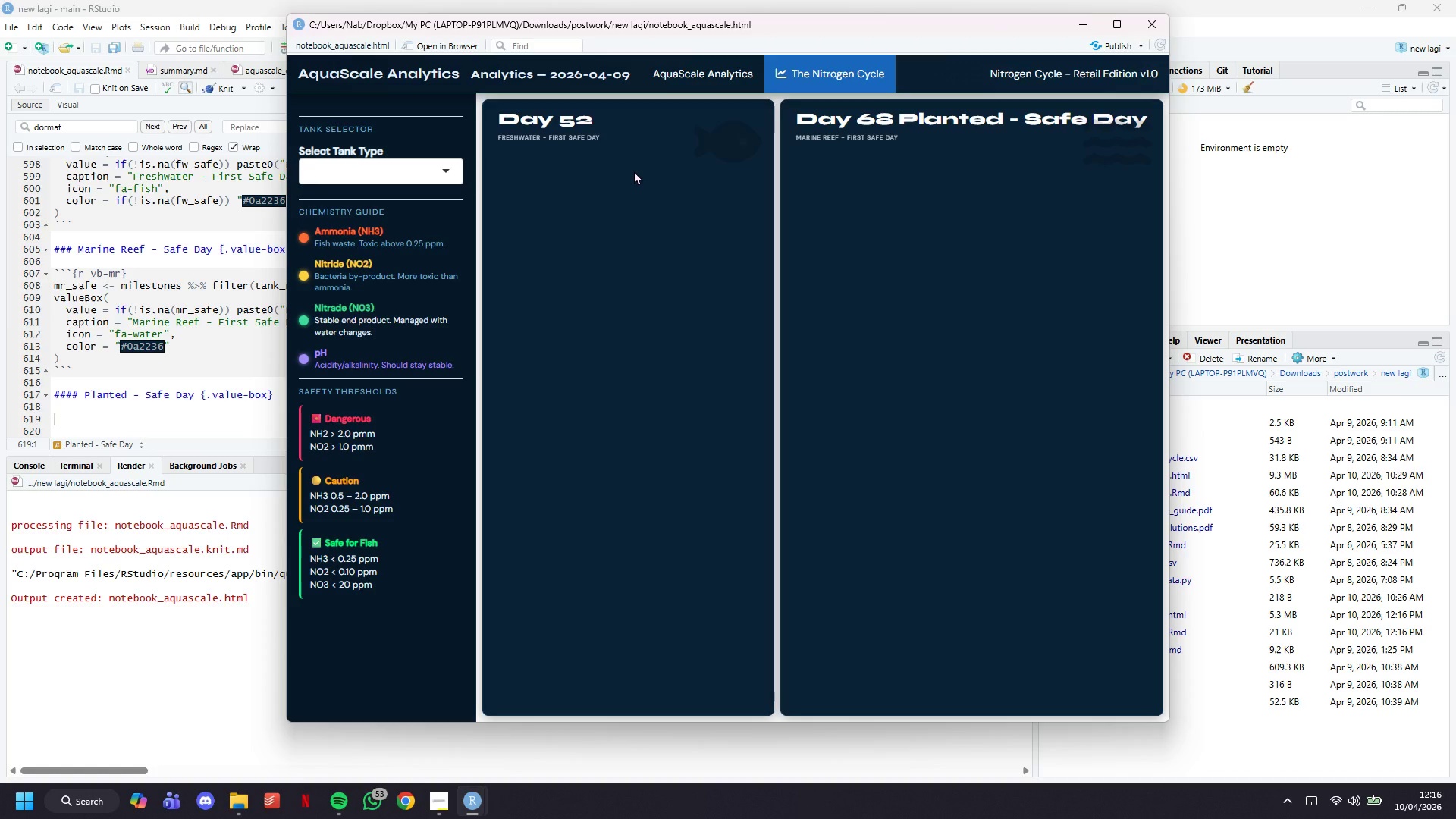 
scroll: coordinate [299, 326], scroll_direction: down, amount: 8.0
 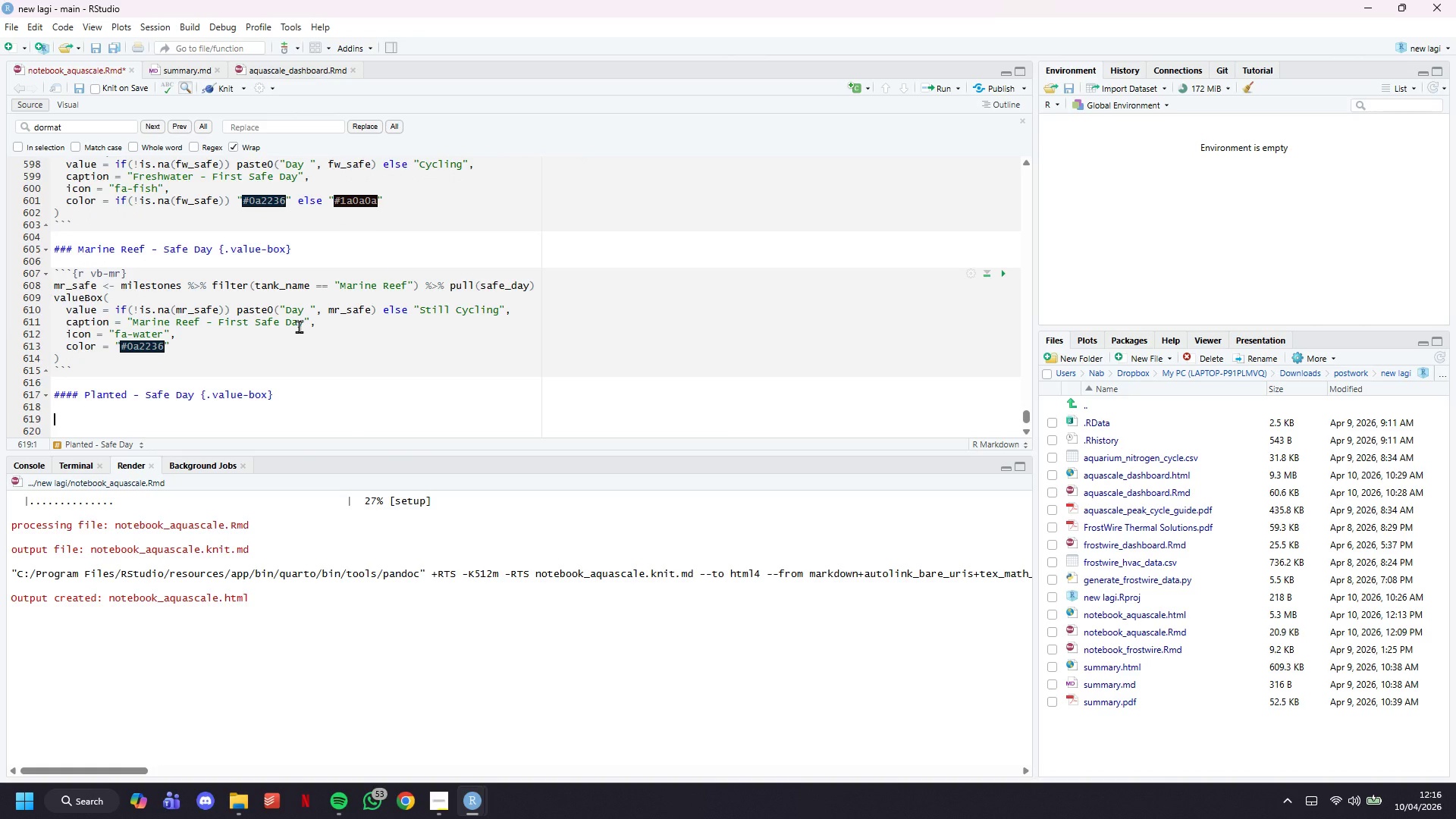 
wait(19.94)
 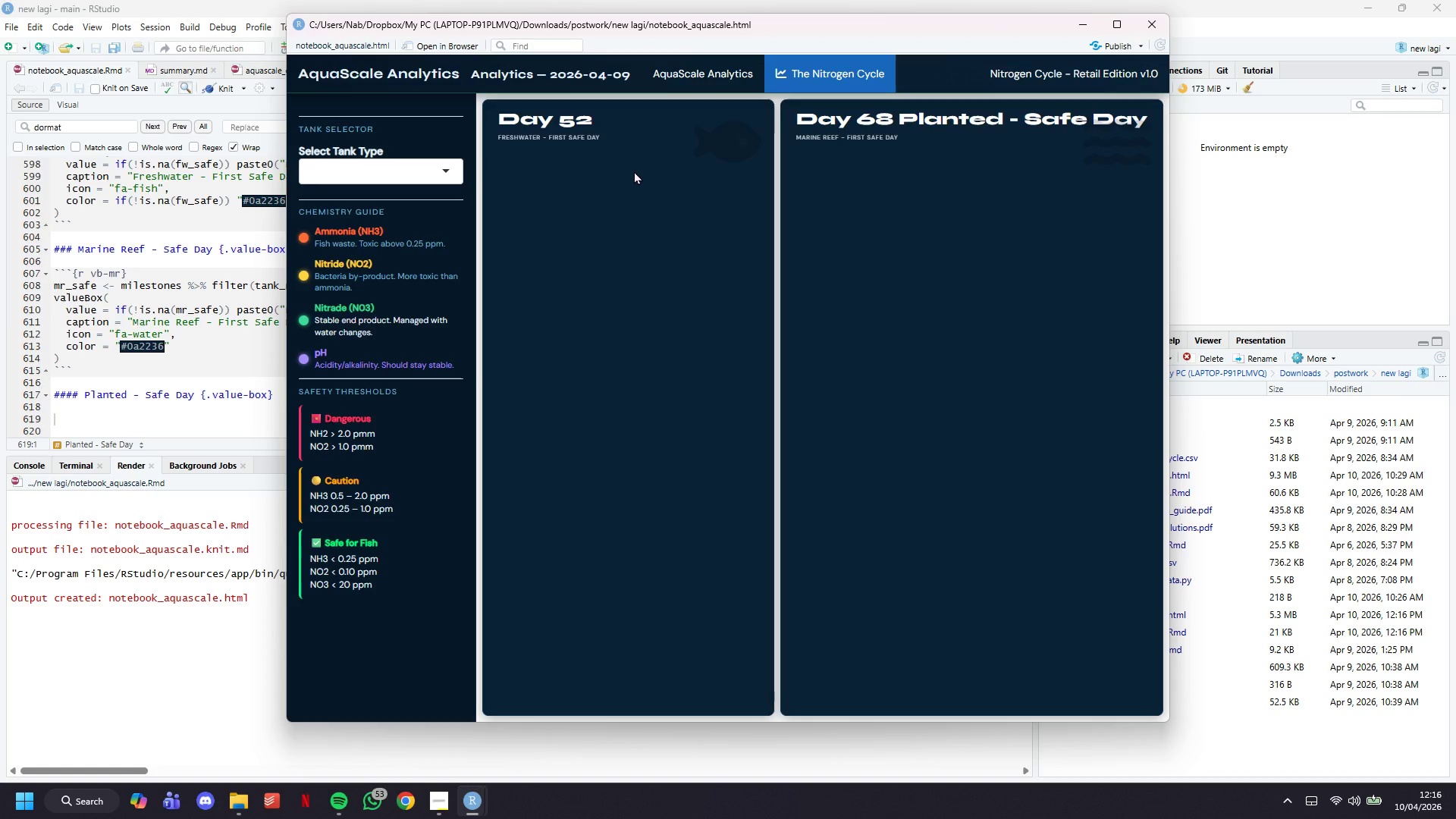 
left_click([128, 347])
 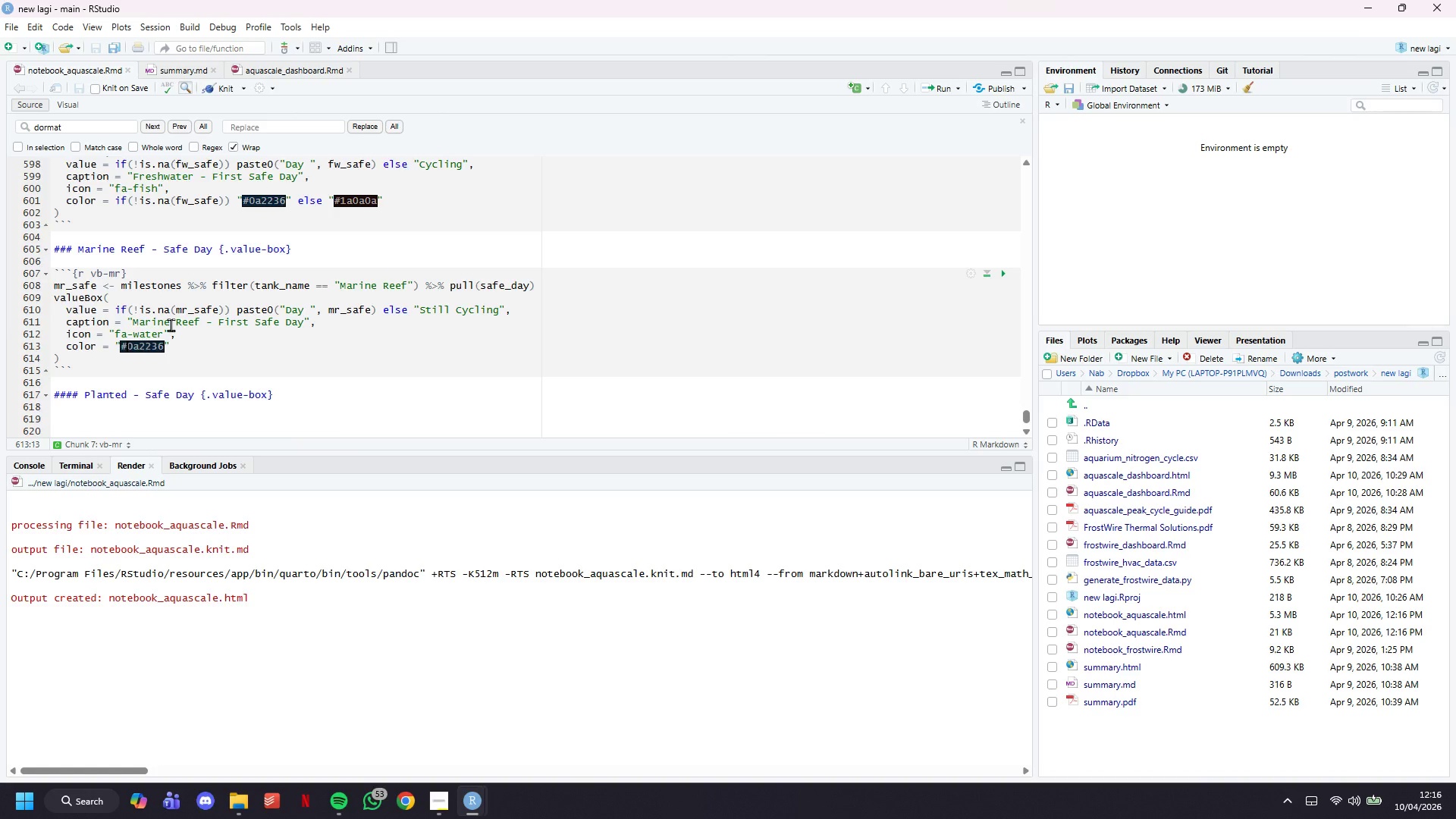 
left_click([173, 425])
 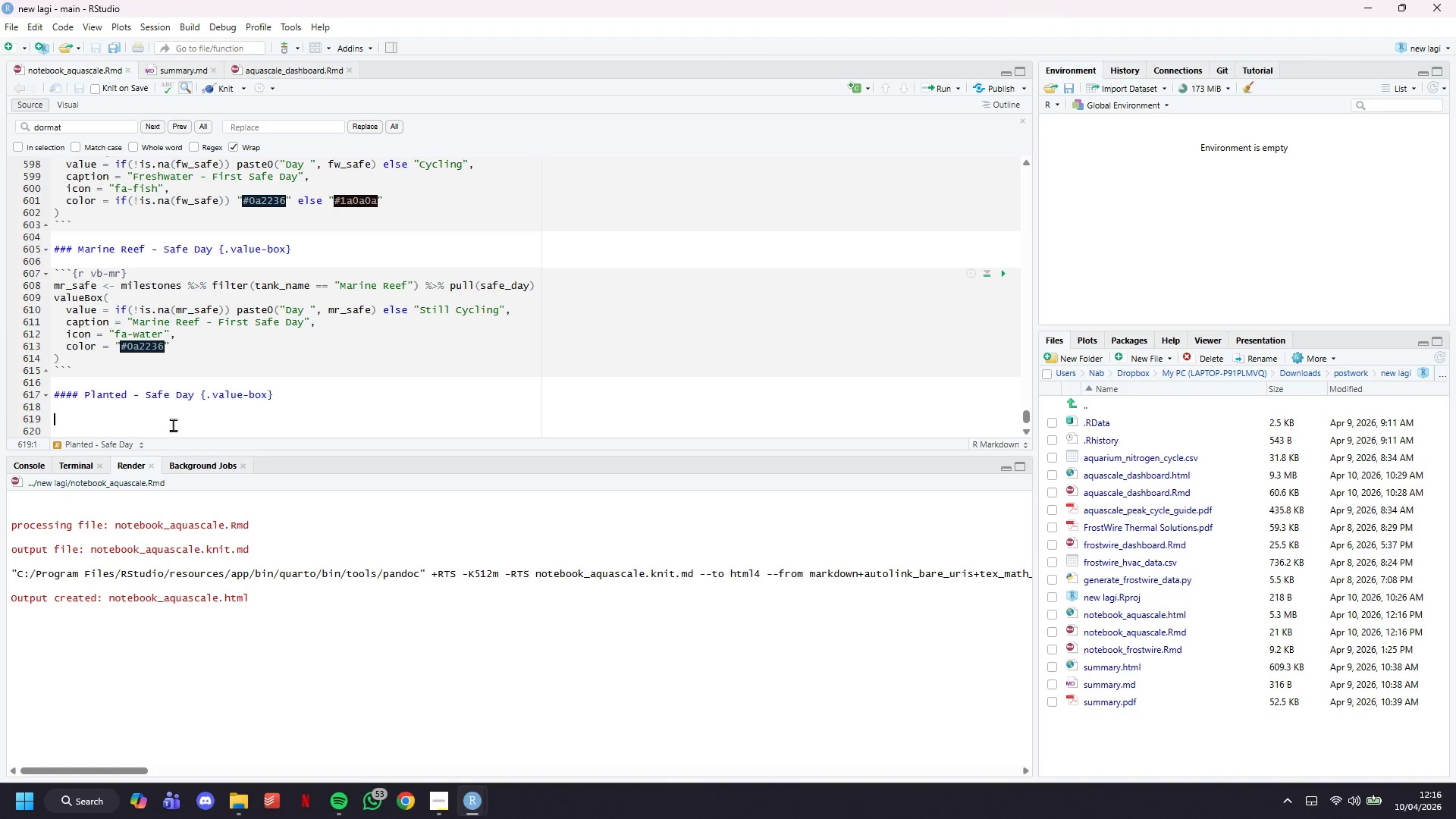 
scroll: coordinate [172, 324], scroll_direction: down, amount: 4.0
 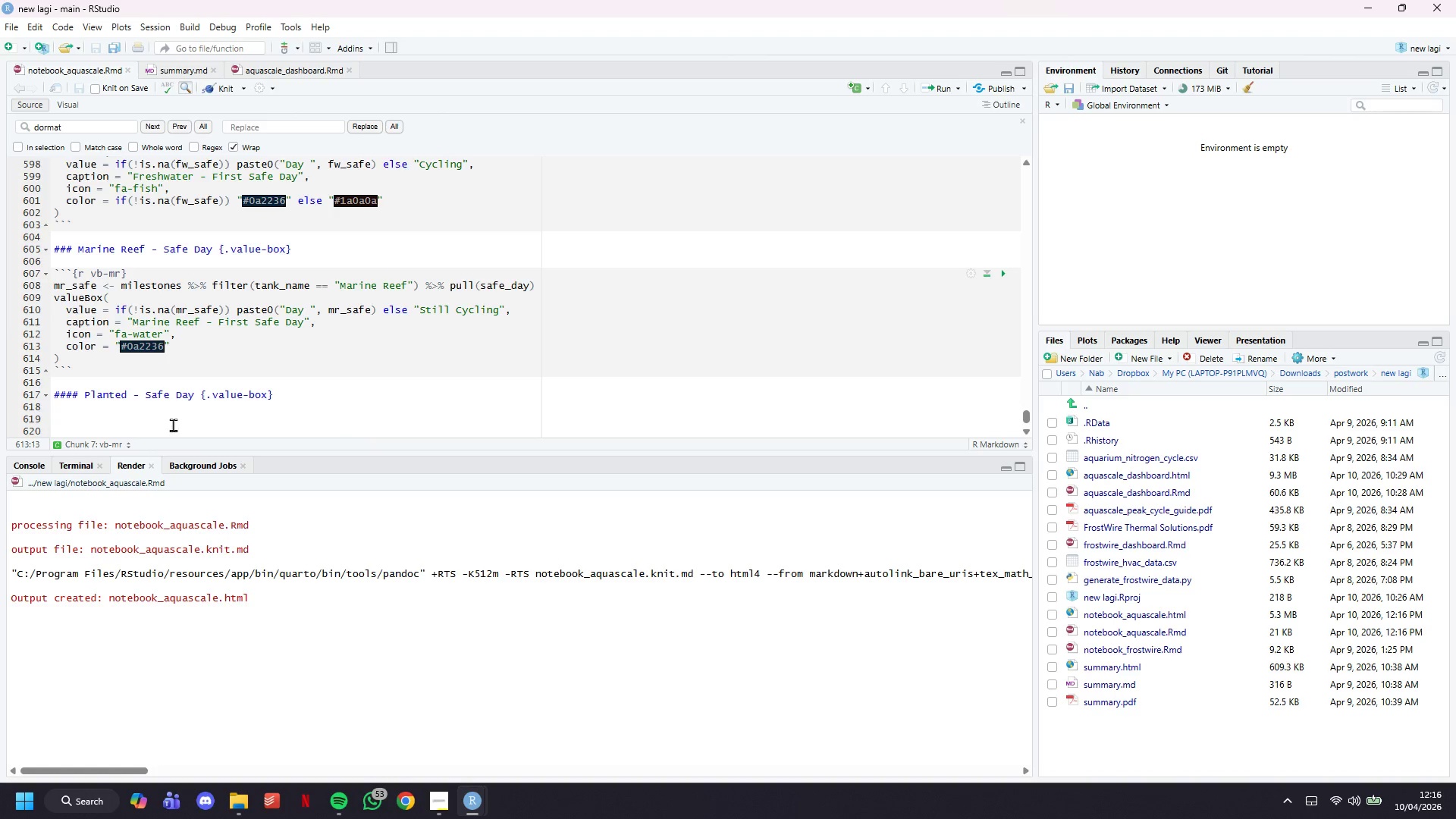 
key(Backquote)
 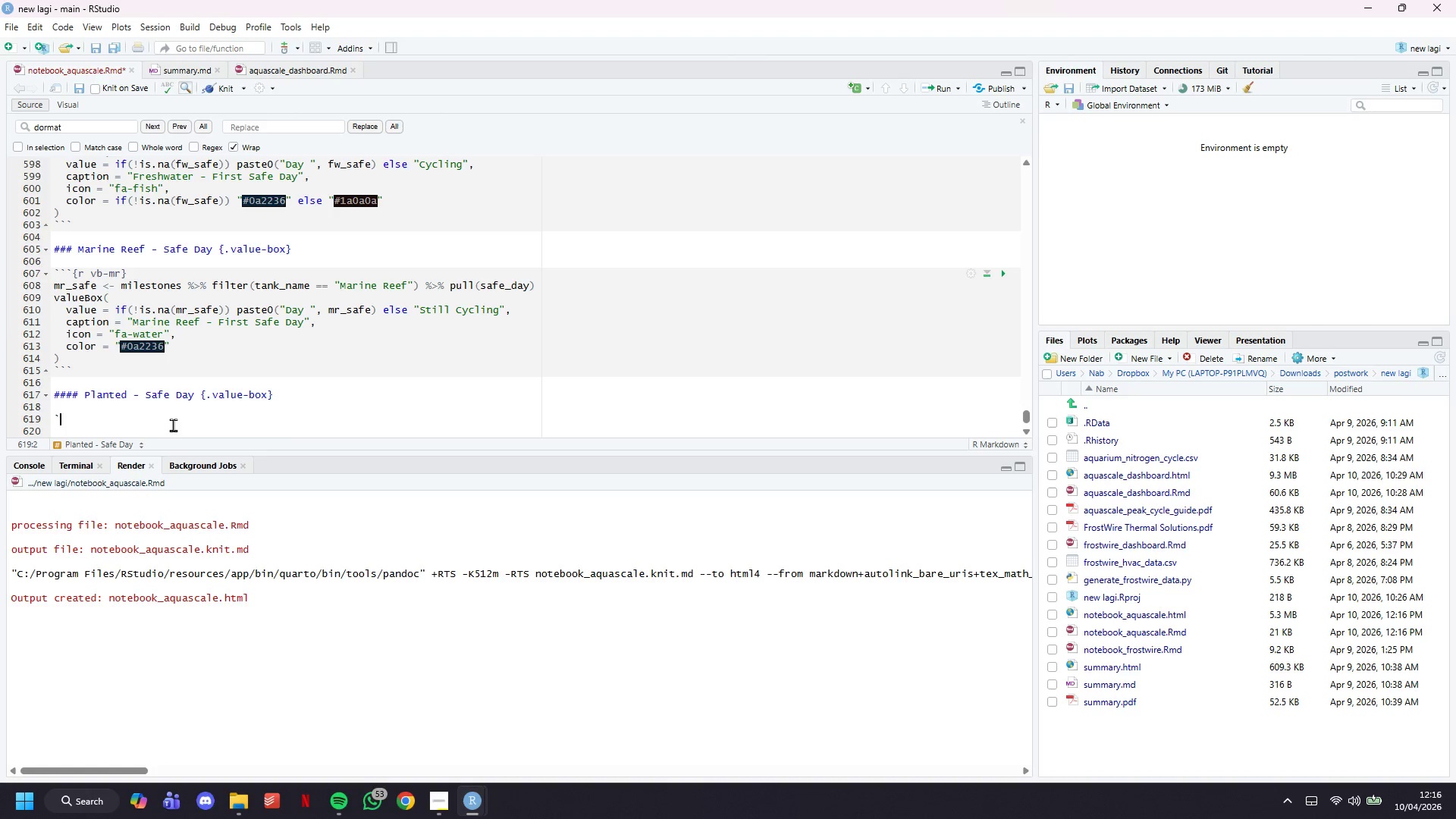 
key(Backquote)
 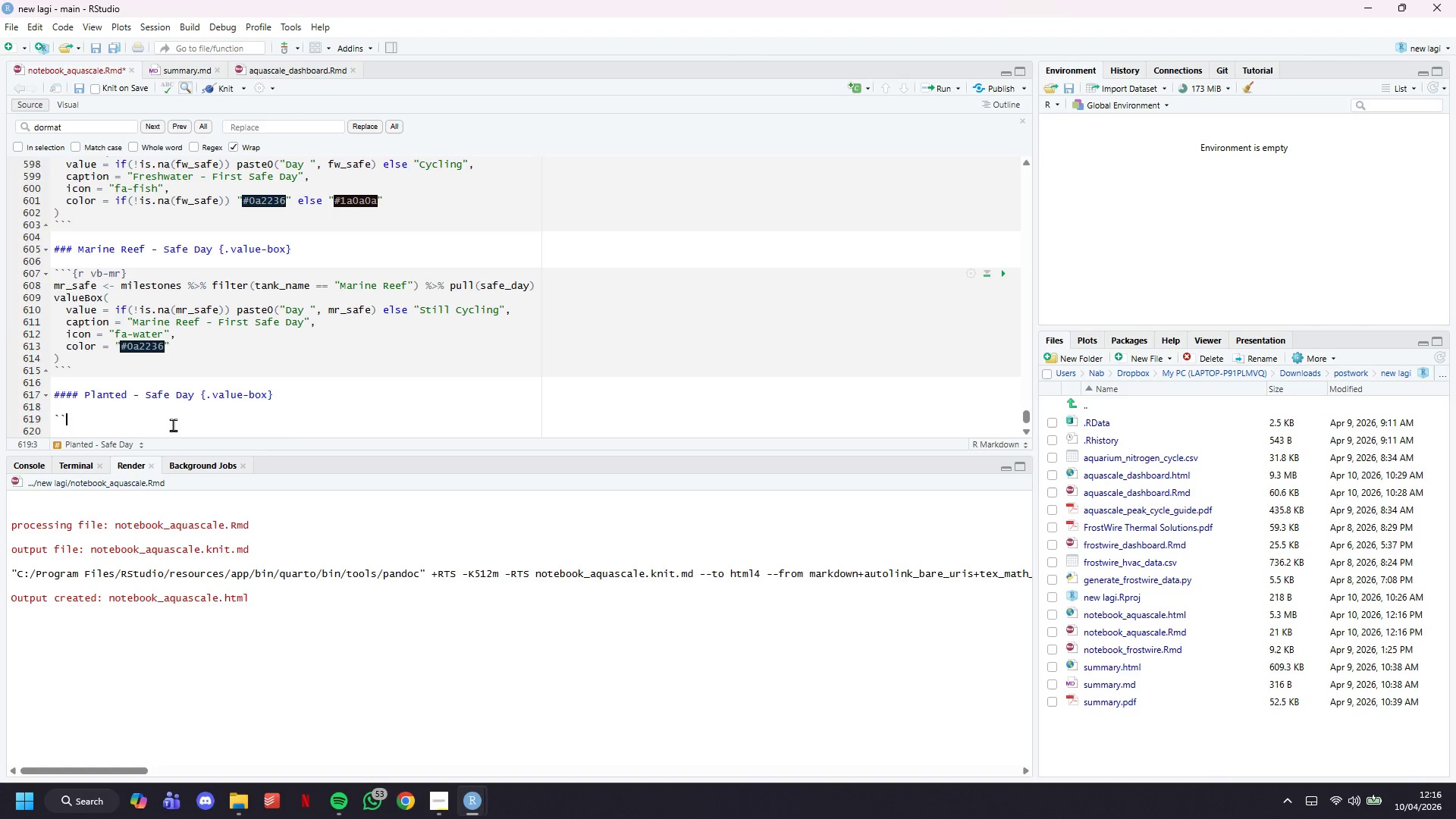 
key(Backquote)
 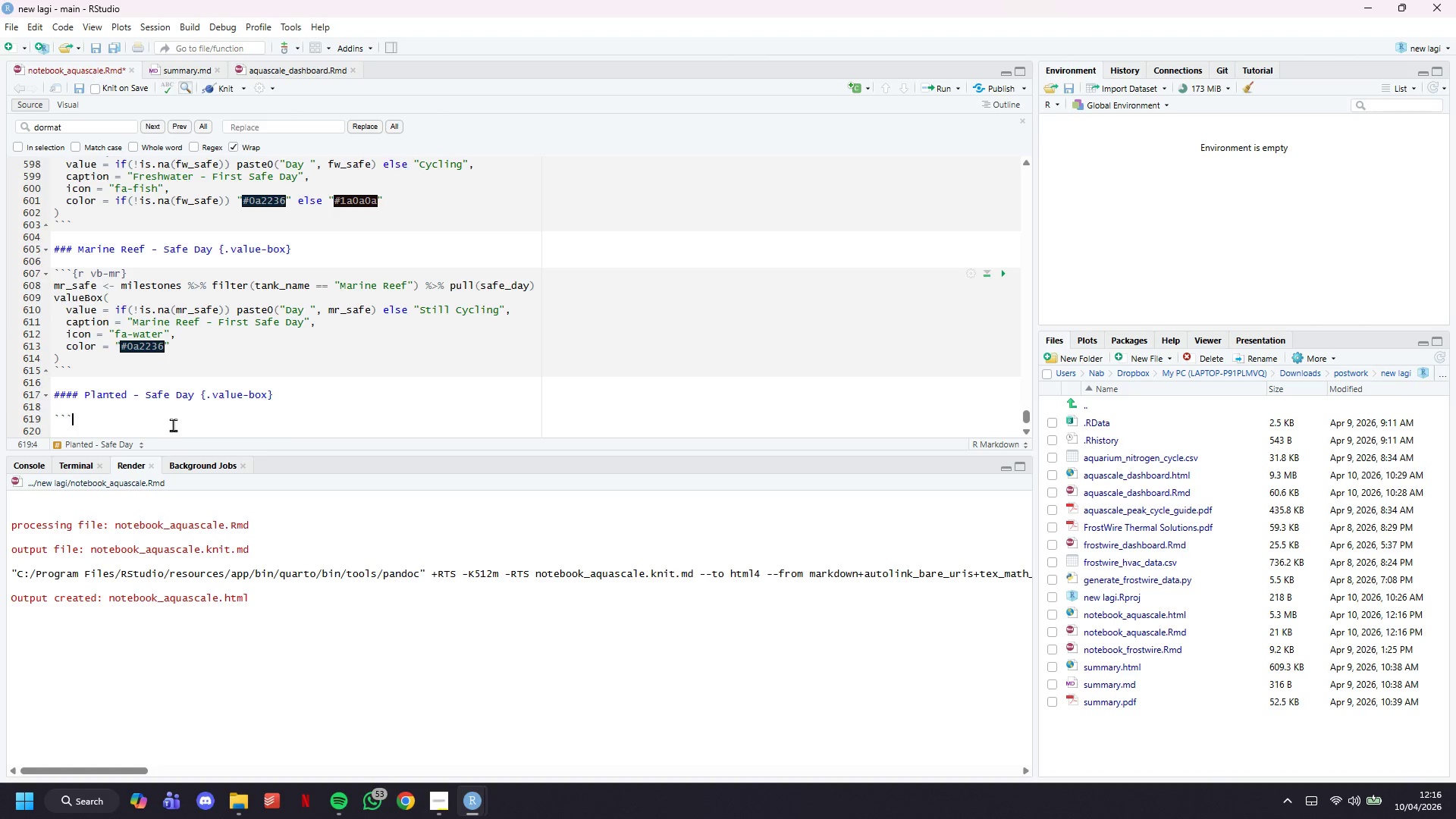 
key(Enter)
 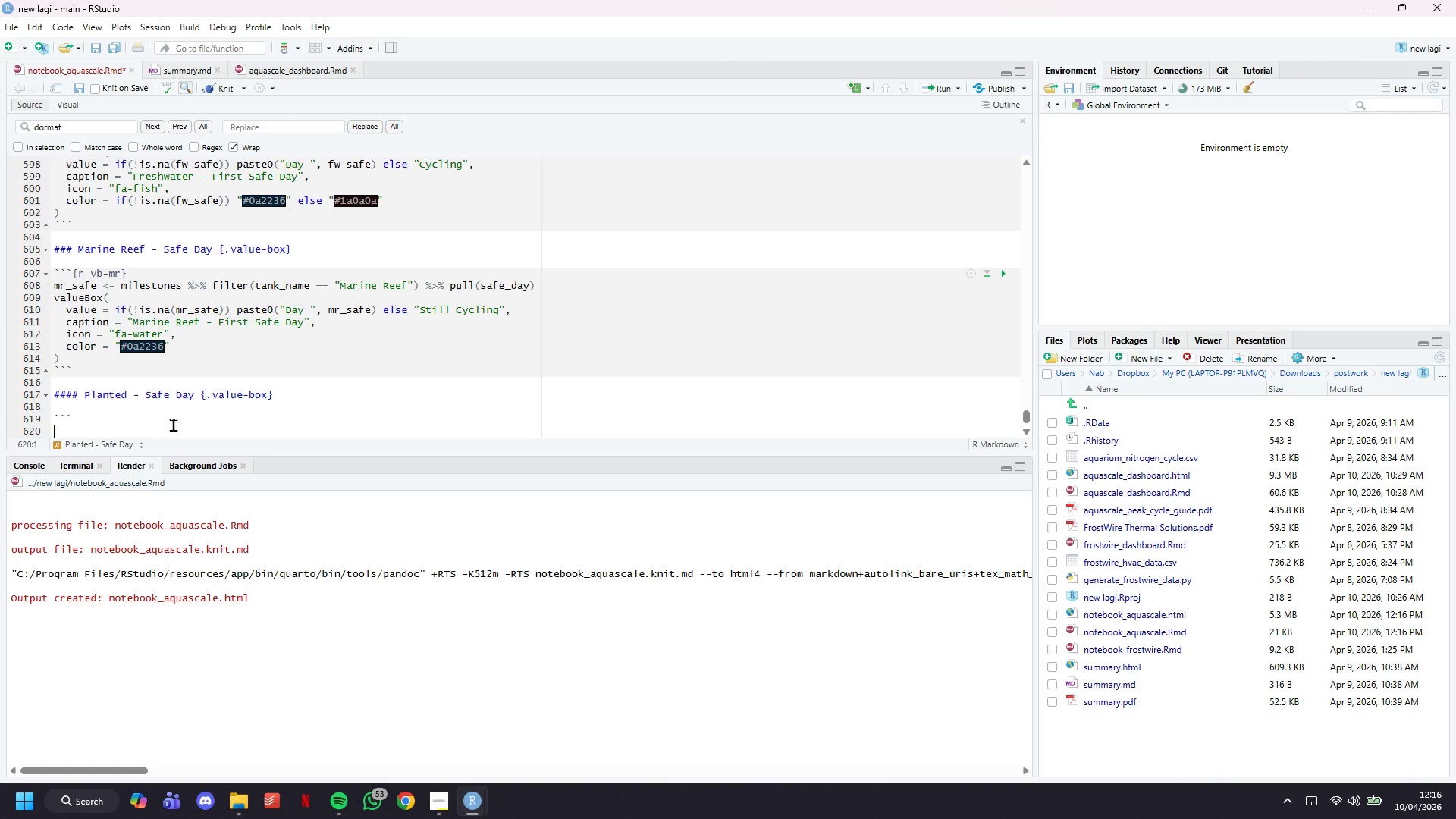 
key(Enter)
 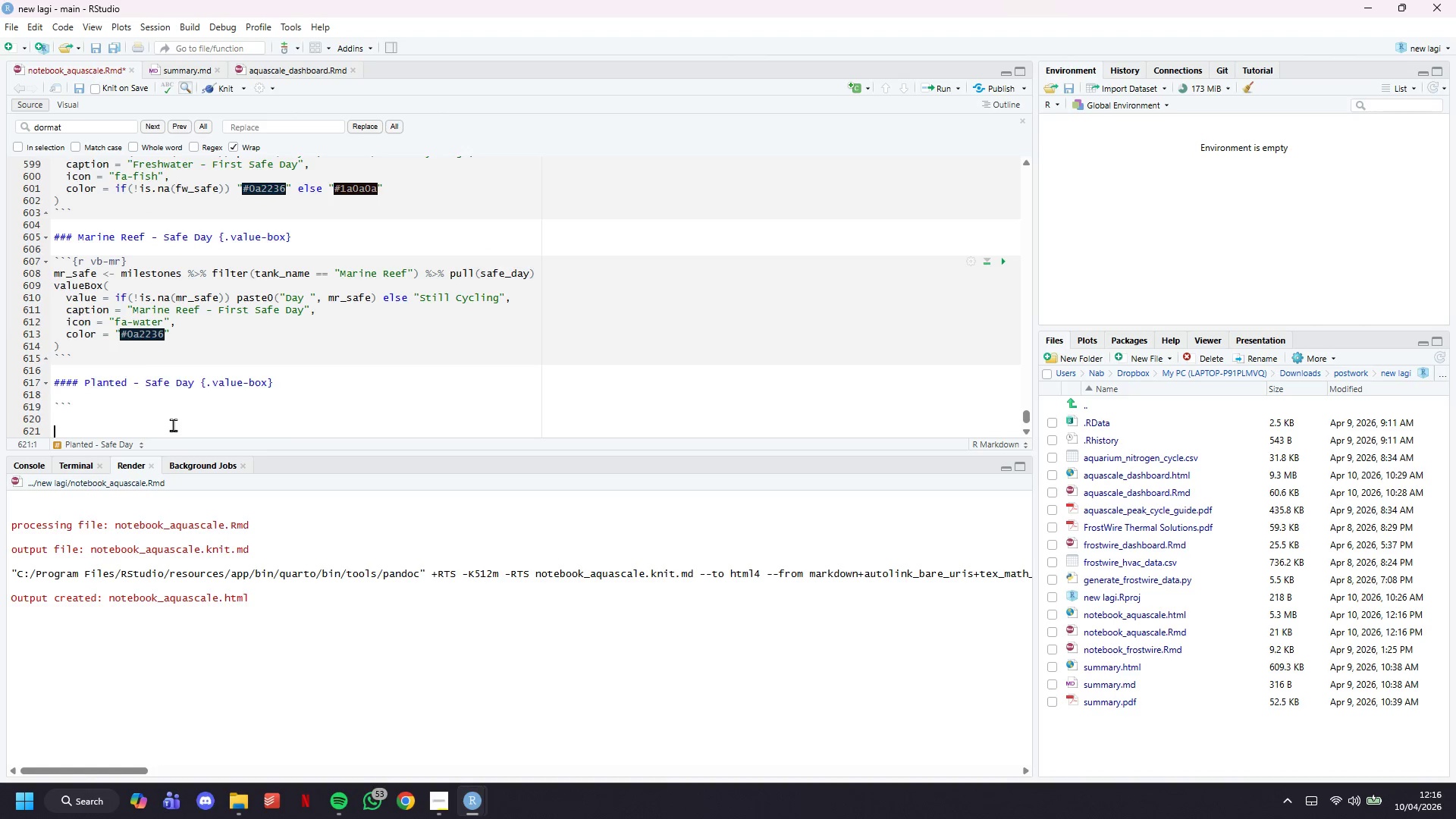 
key(Enter)
 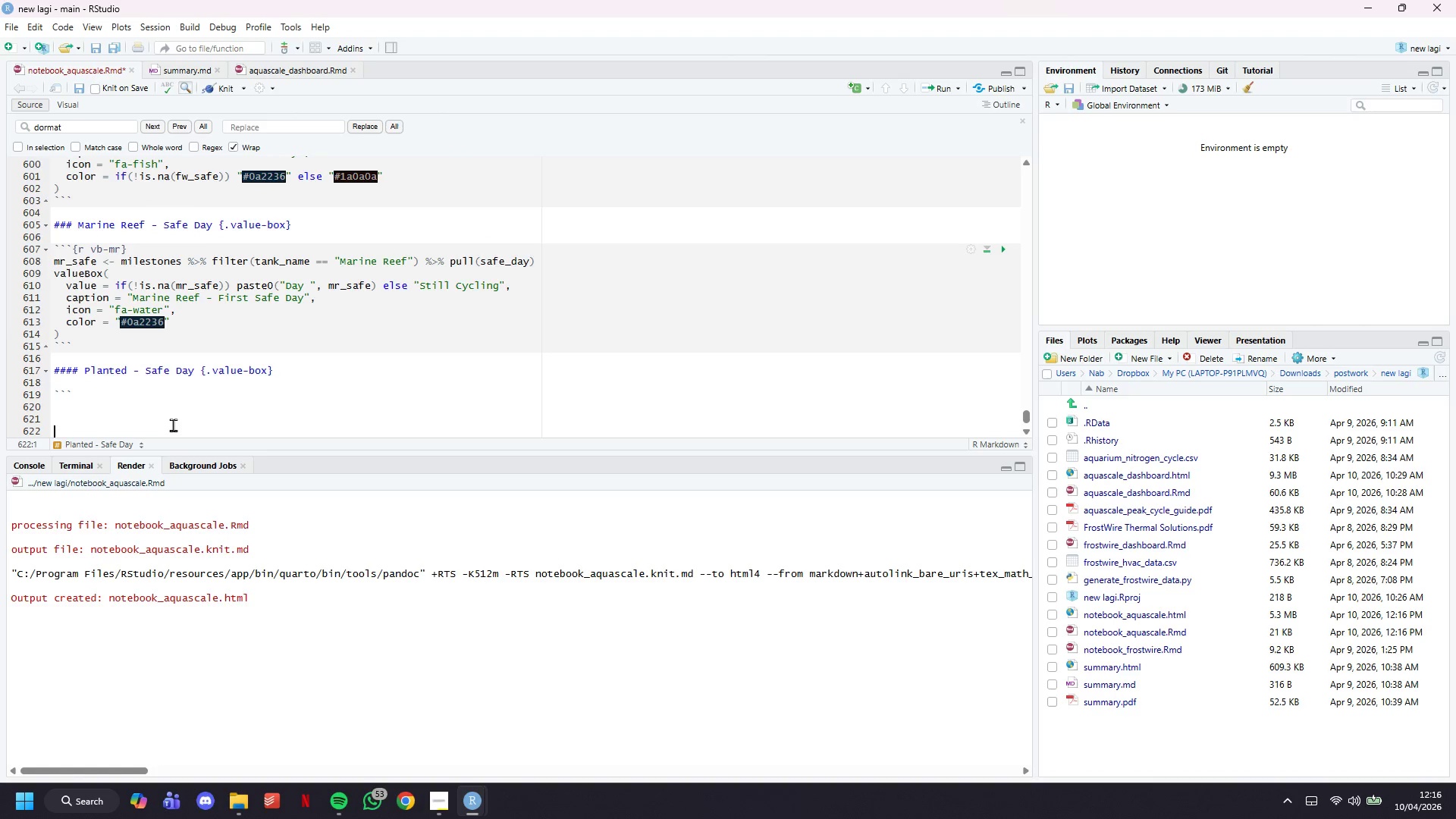 
key(Backquote)
 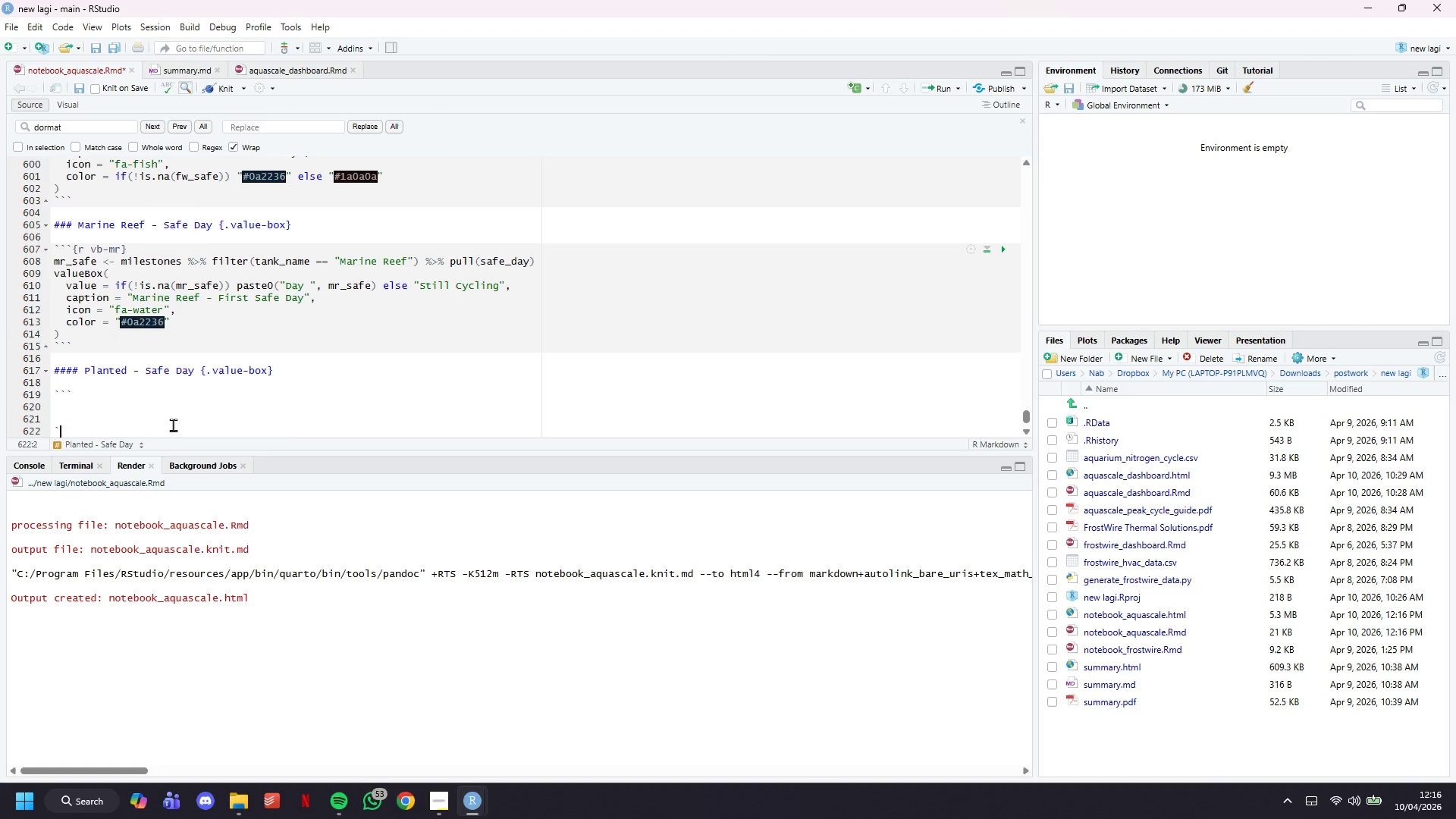 
key(Backquote)
 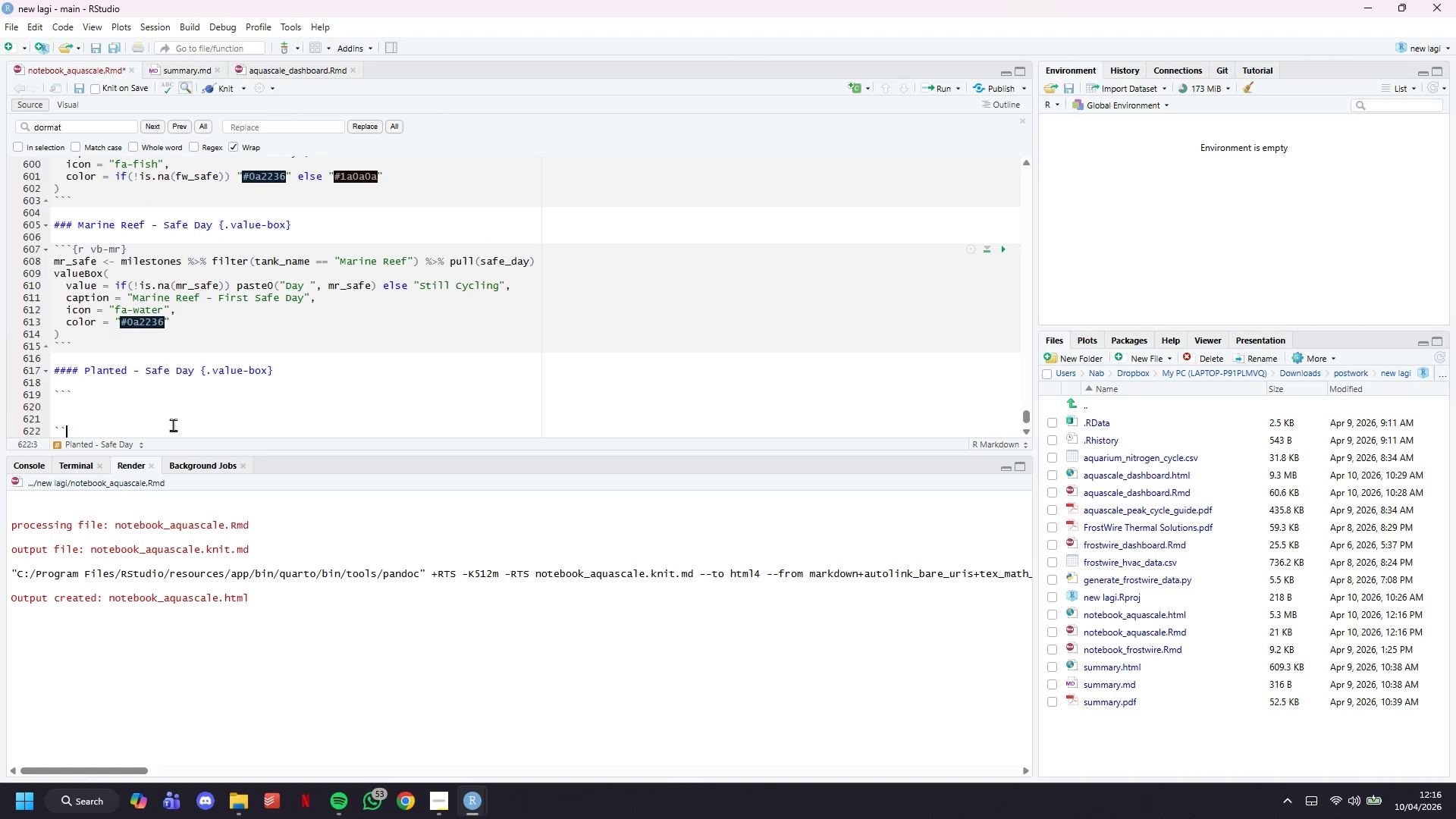 
key(Backquote)
 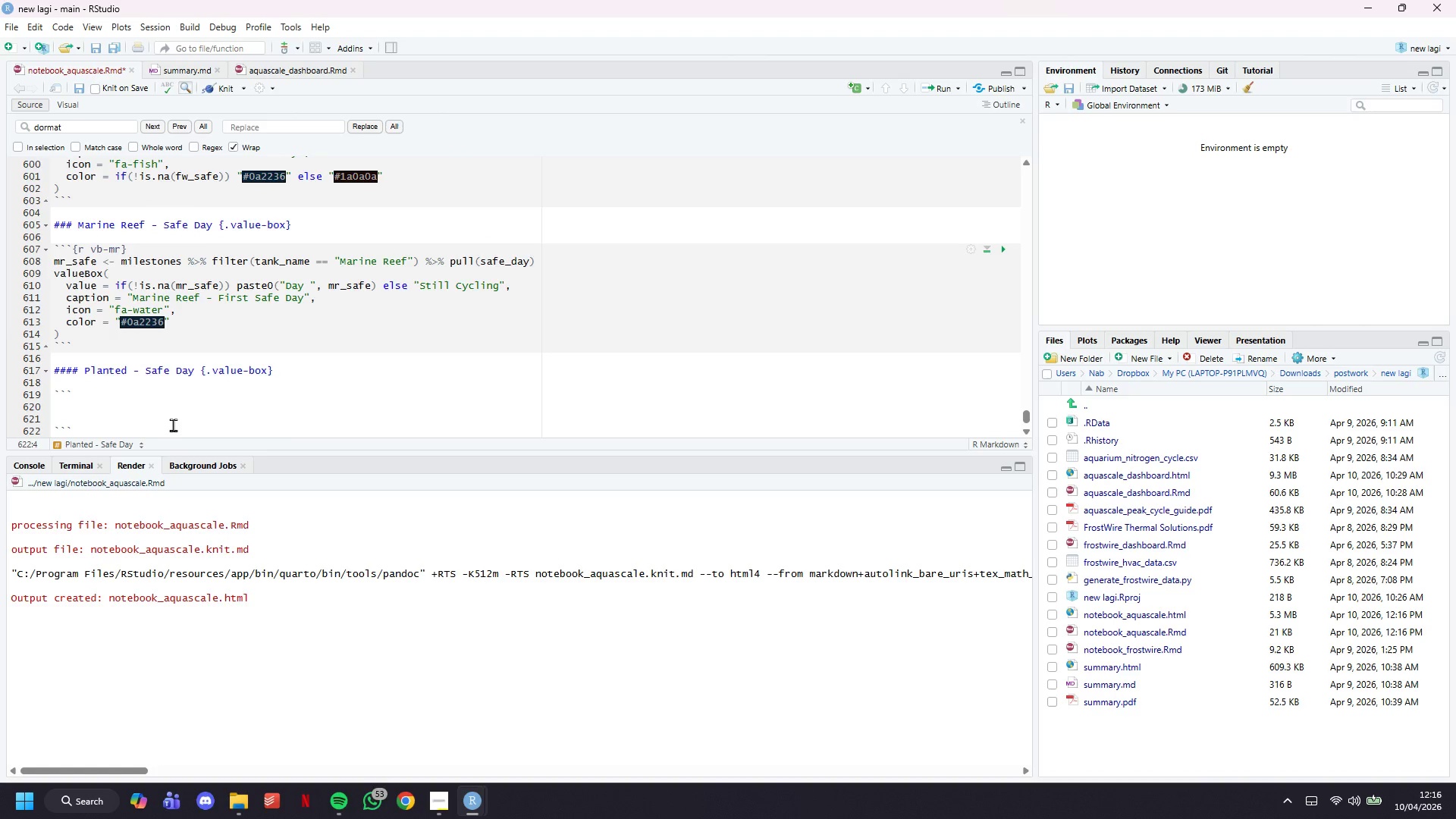 
key(ArrowUp)
 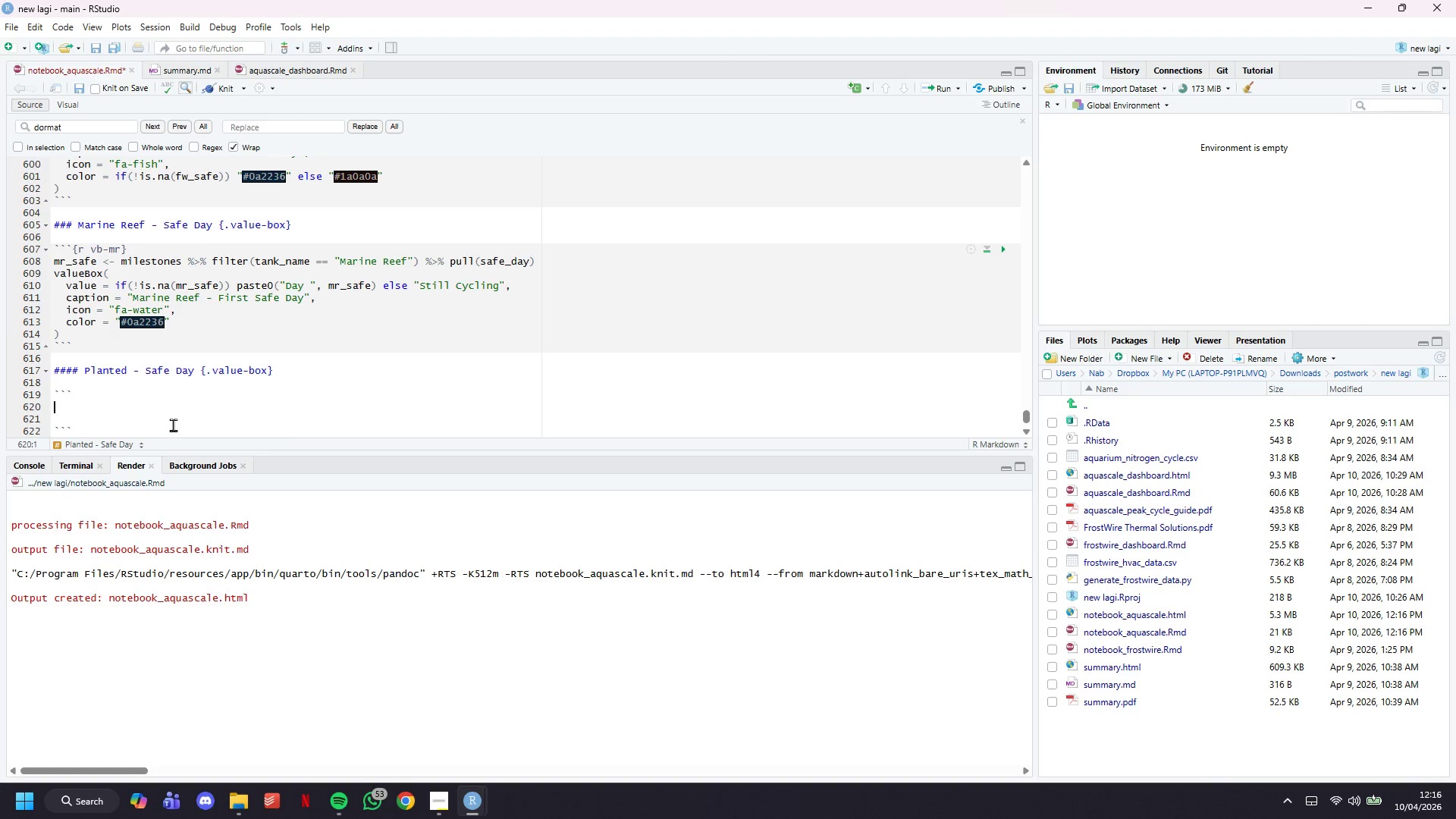 
key(ArrowUp)
 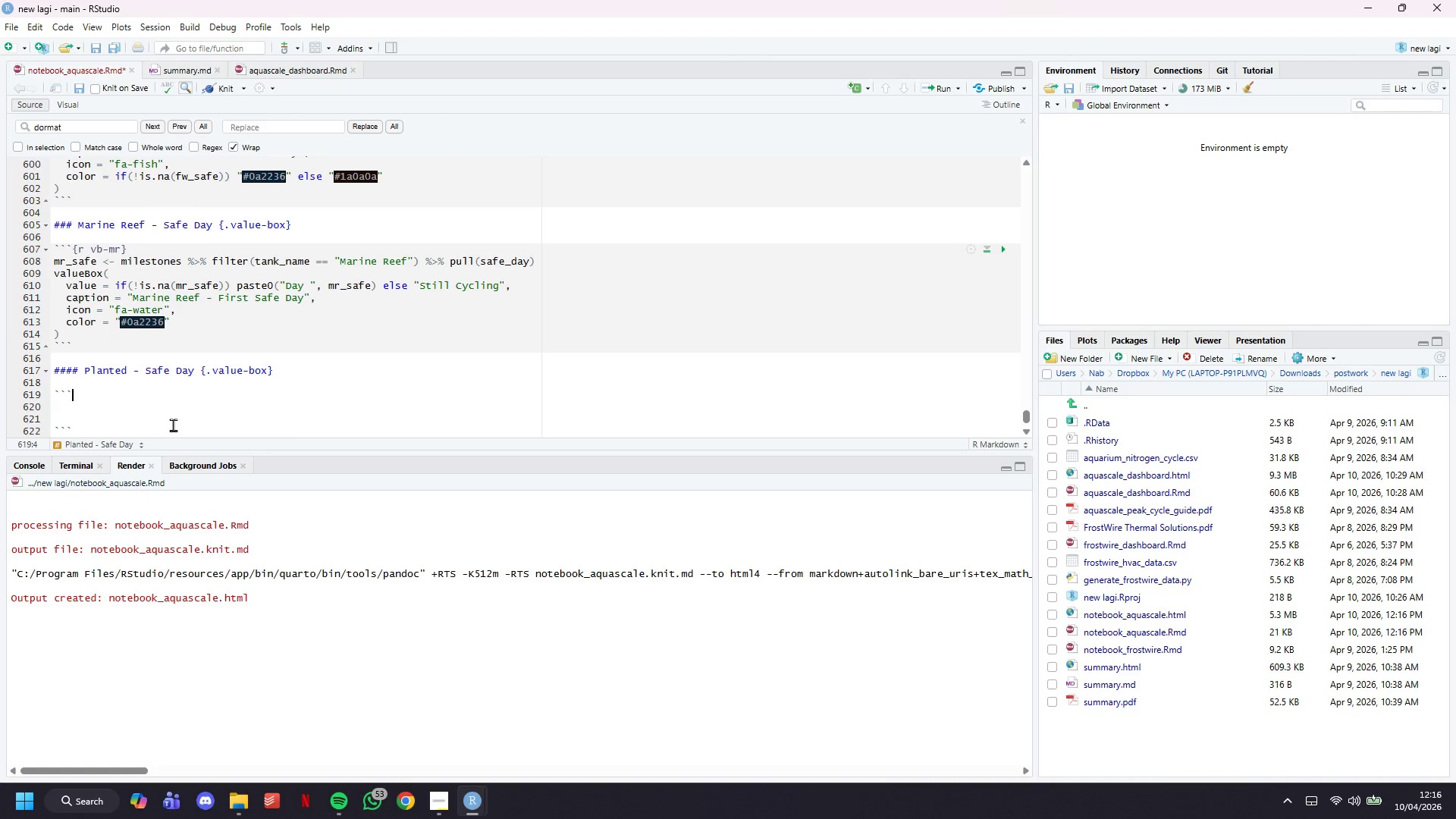 
key(ArrowUp)
 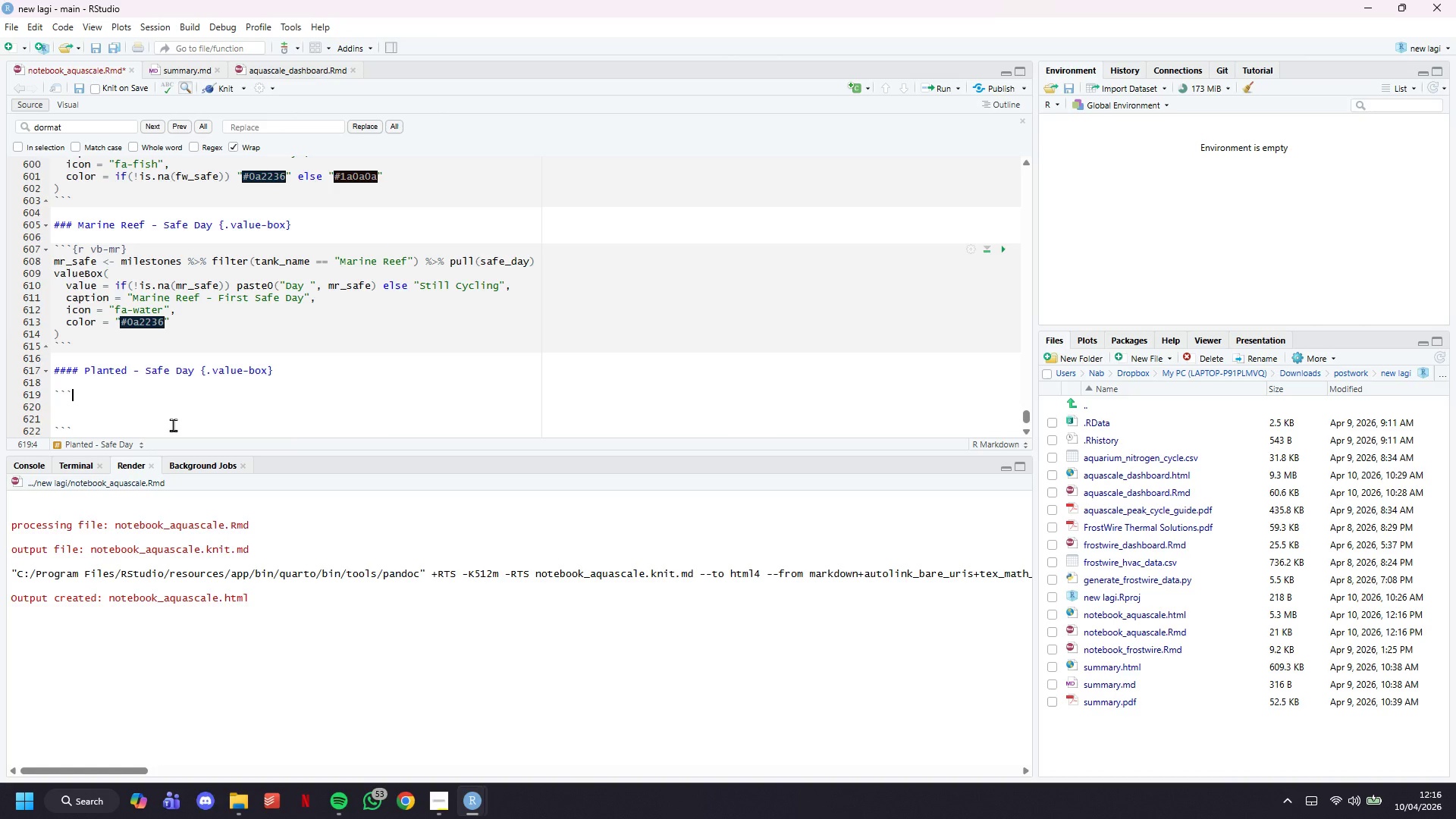 
type({r vbp)
key(Backspace)
type(-pl)
 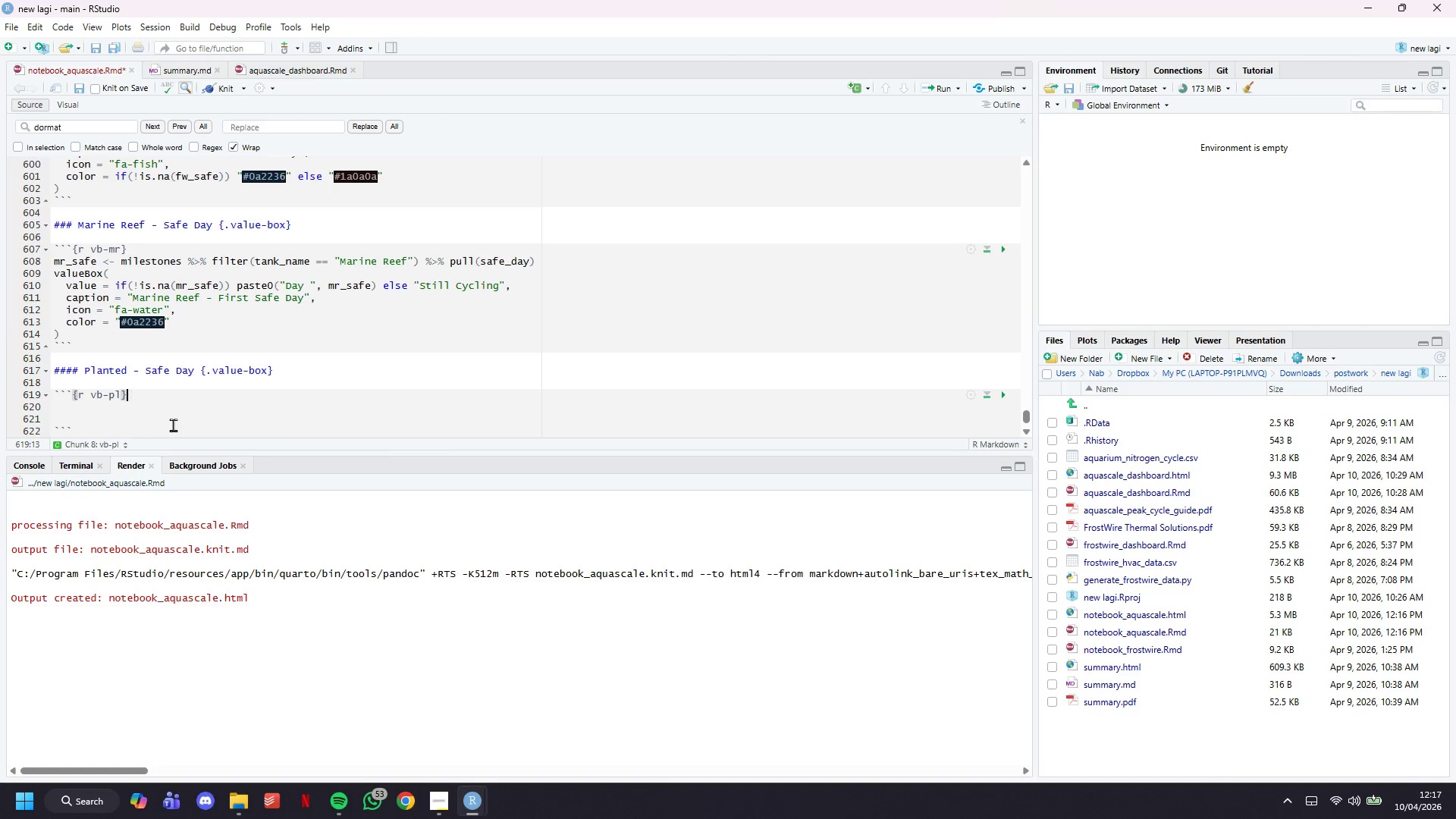 
key(ArrowRight)
 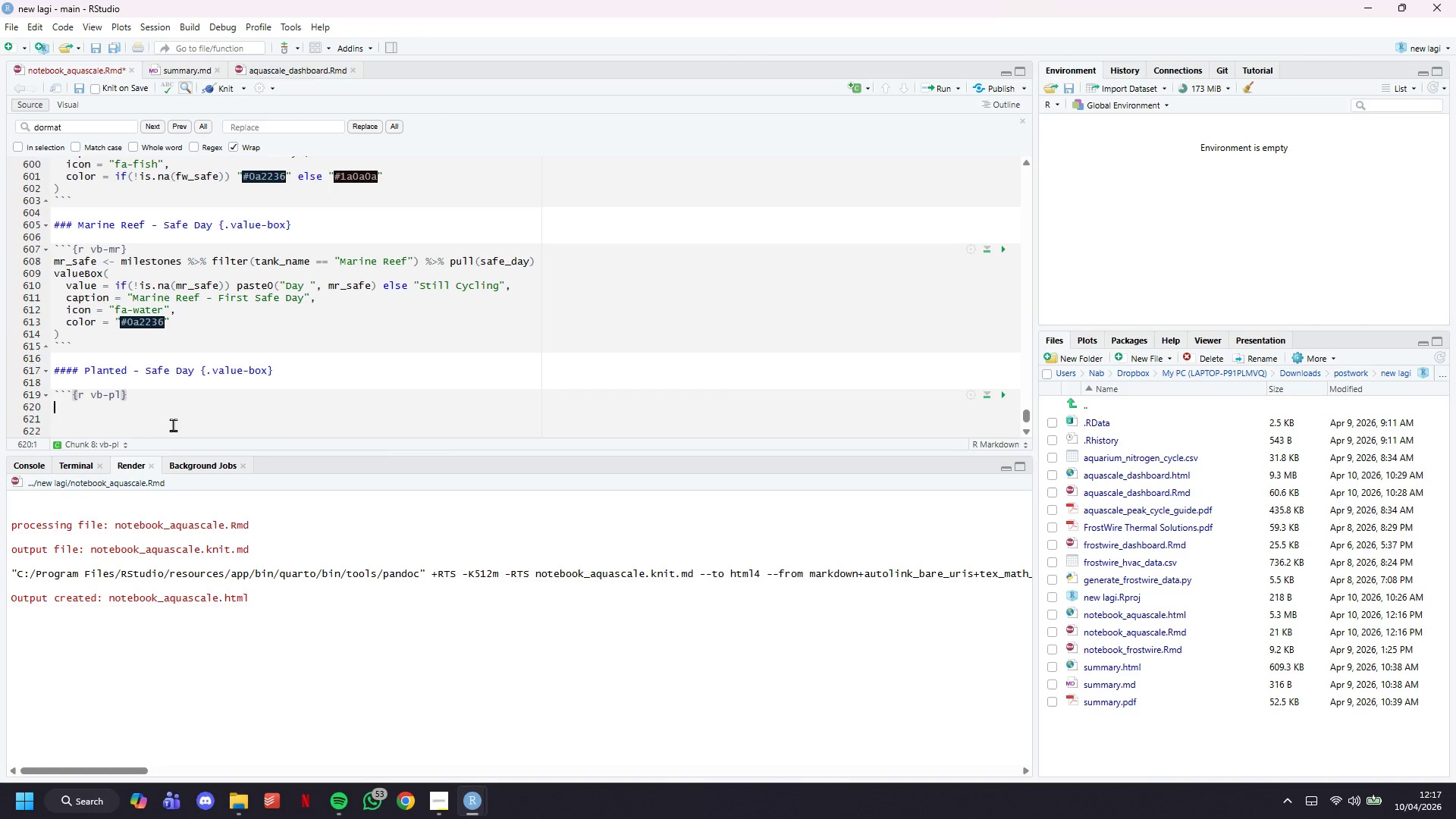 
key(Enter)
 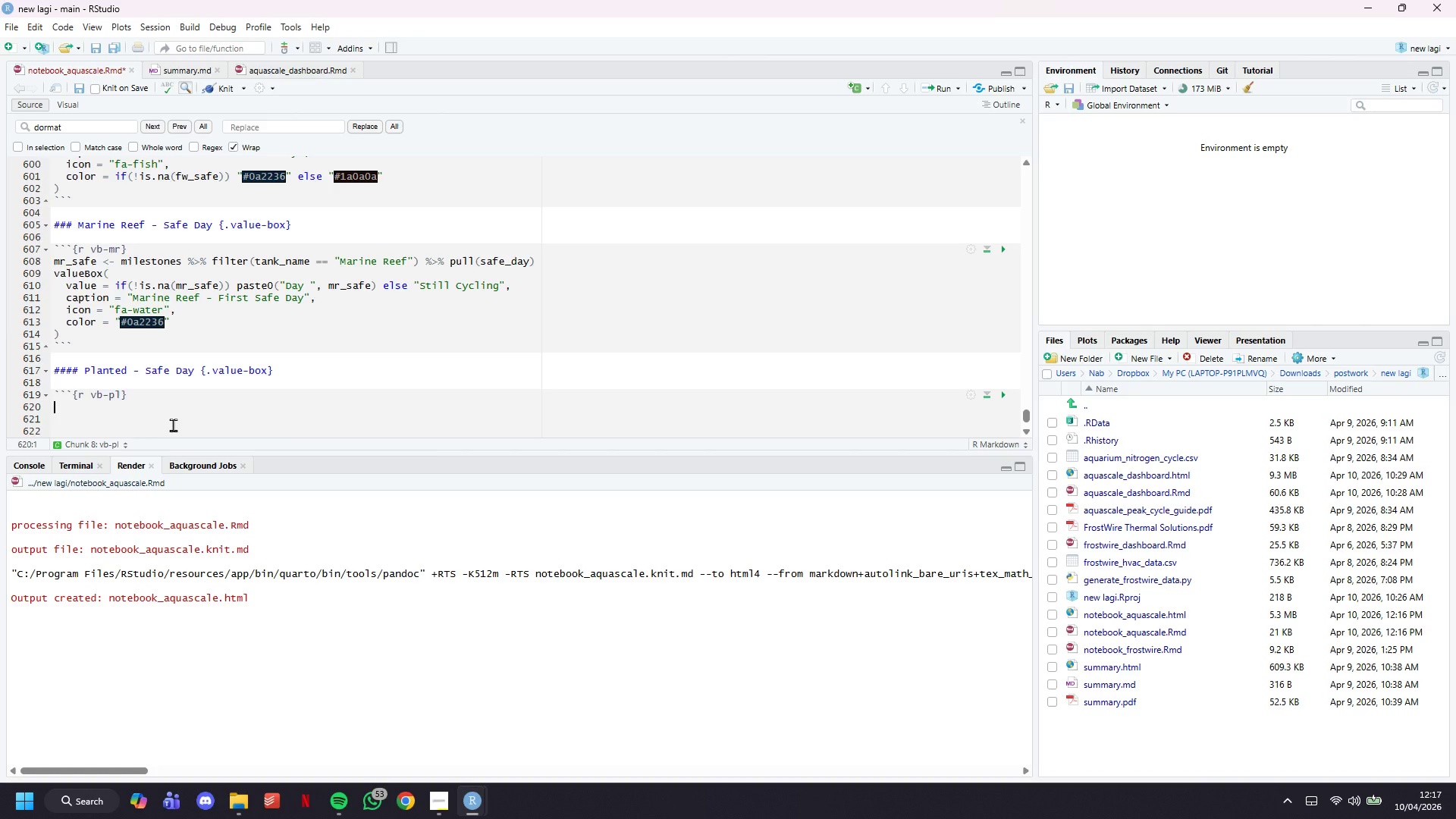 
type(pl_safe <- milestones %>% filter(tank_name == "")
 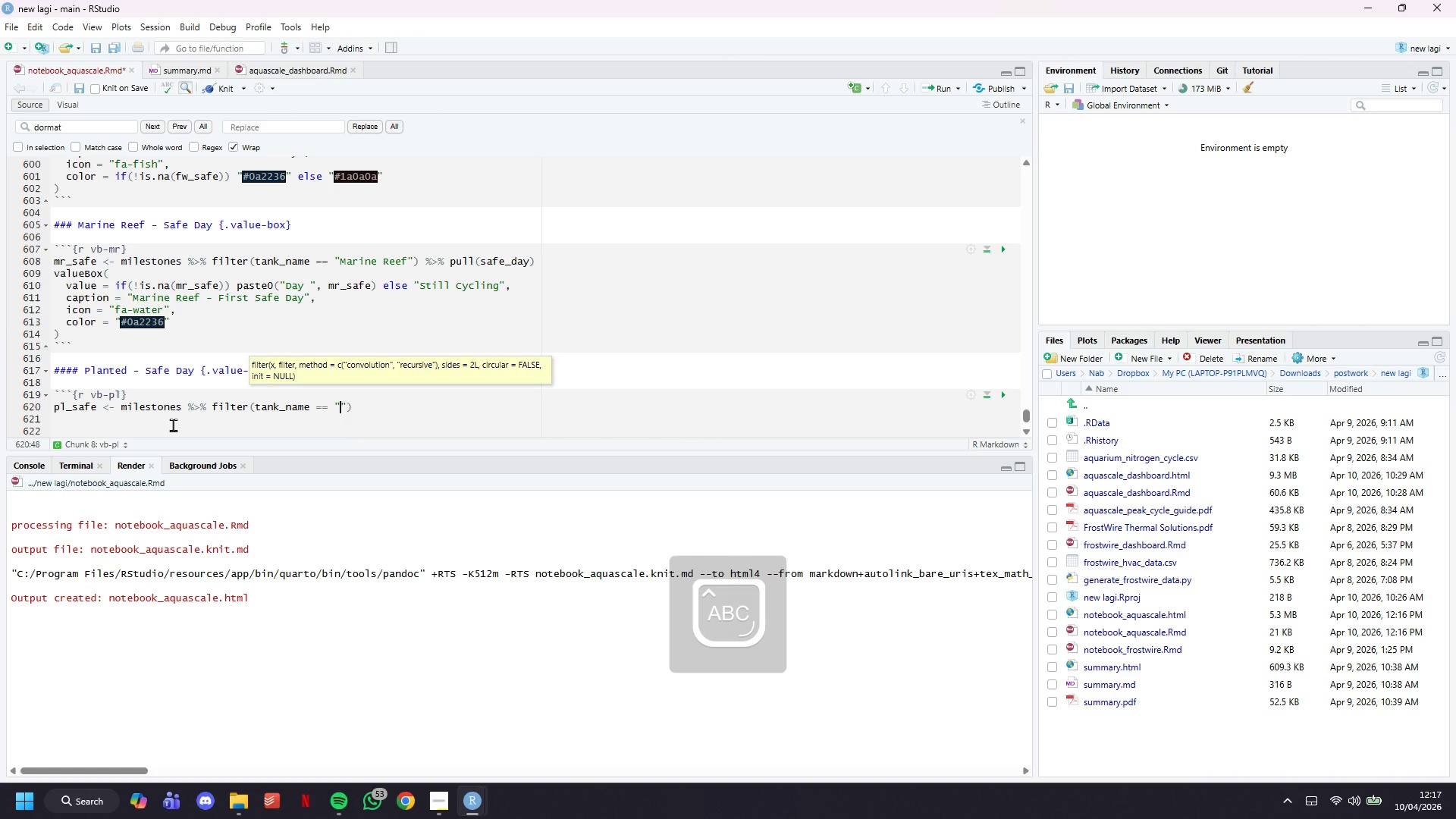 
 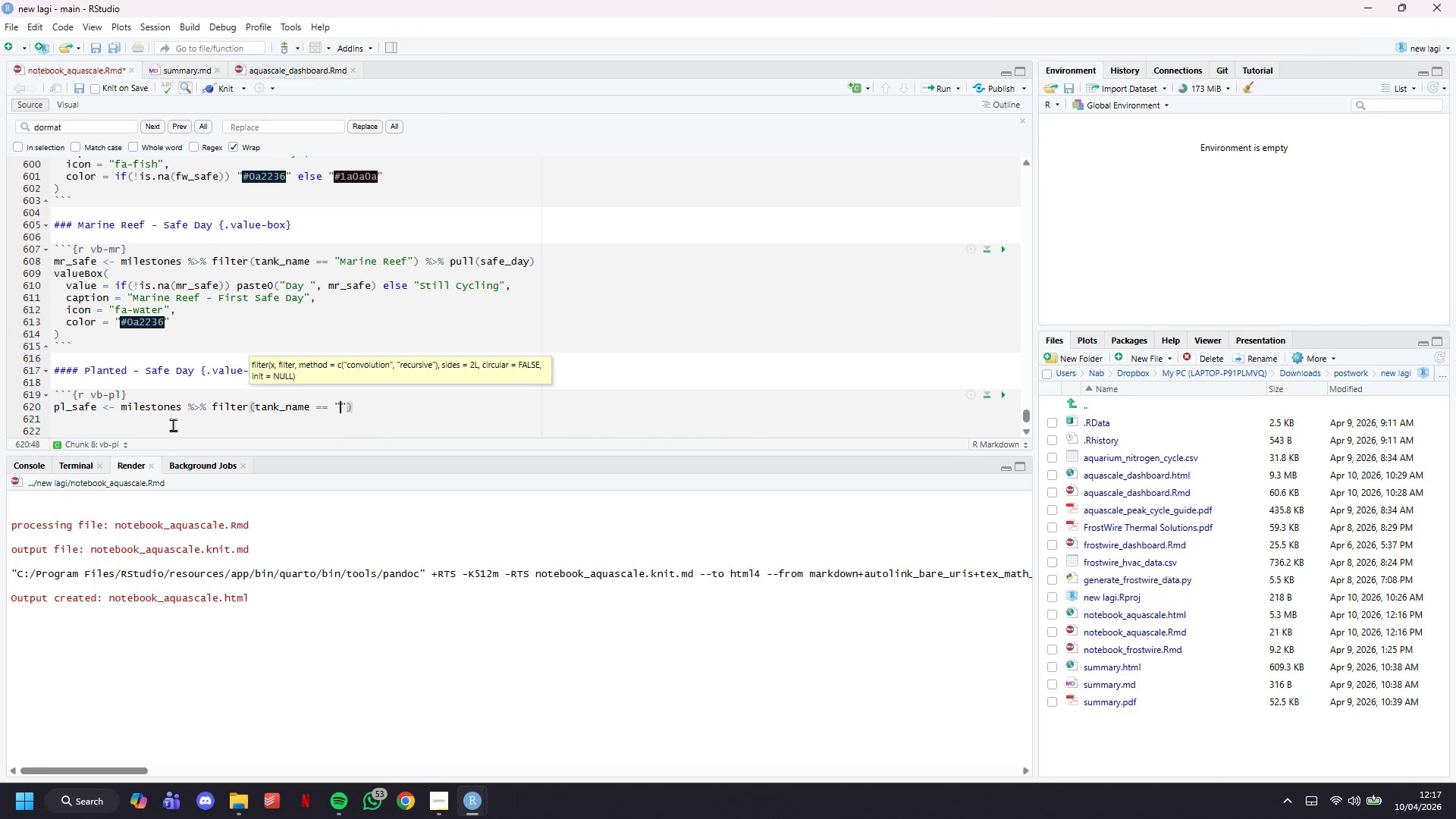 
key(ArrowLeft)
 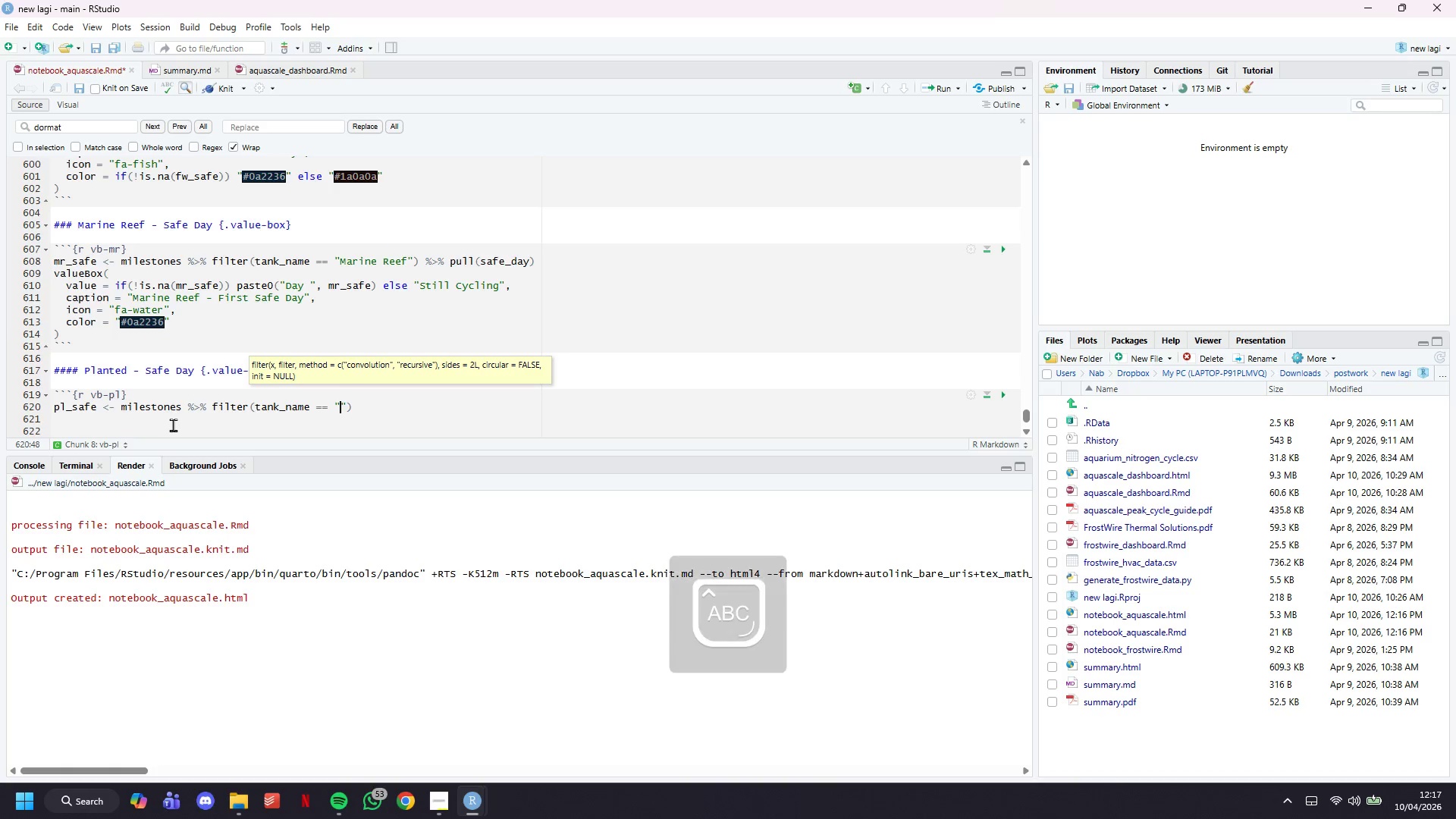 
type(Planted (High-Tech))
 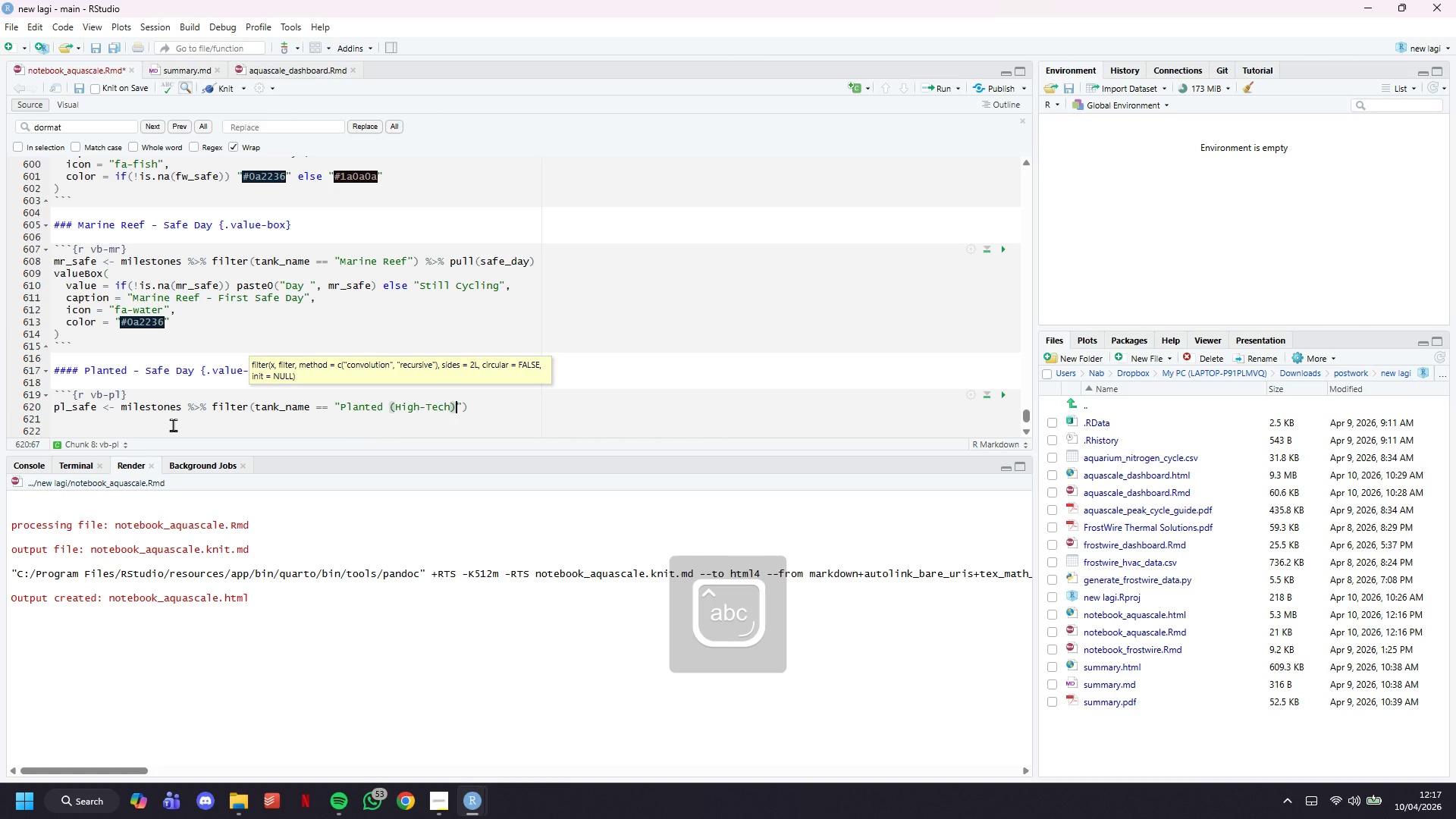 
key(ArrowRight)
 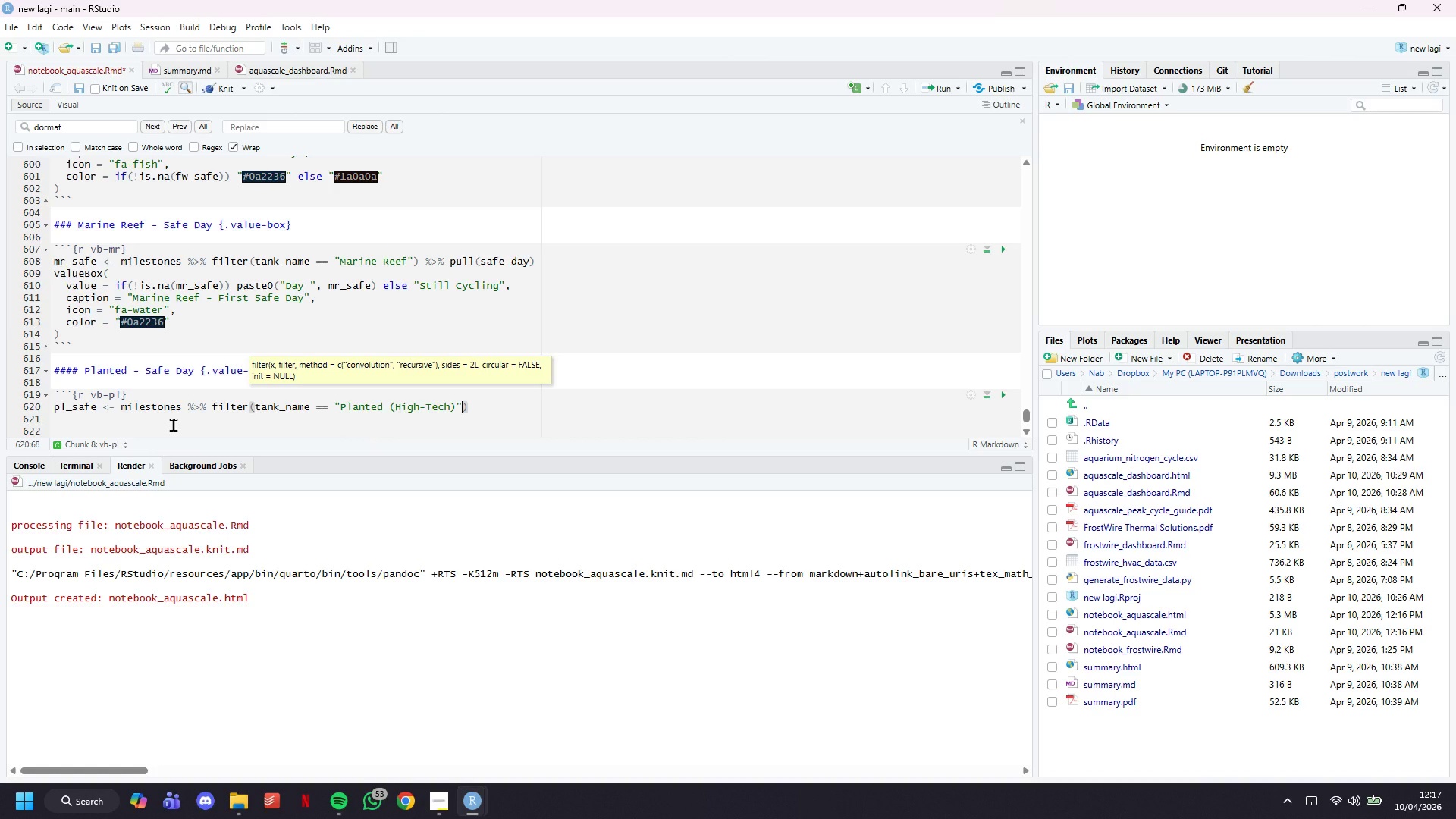 
key(ArrowRight)
 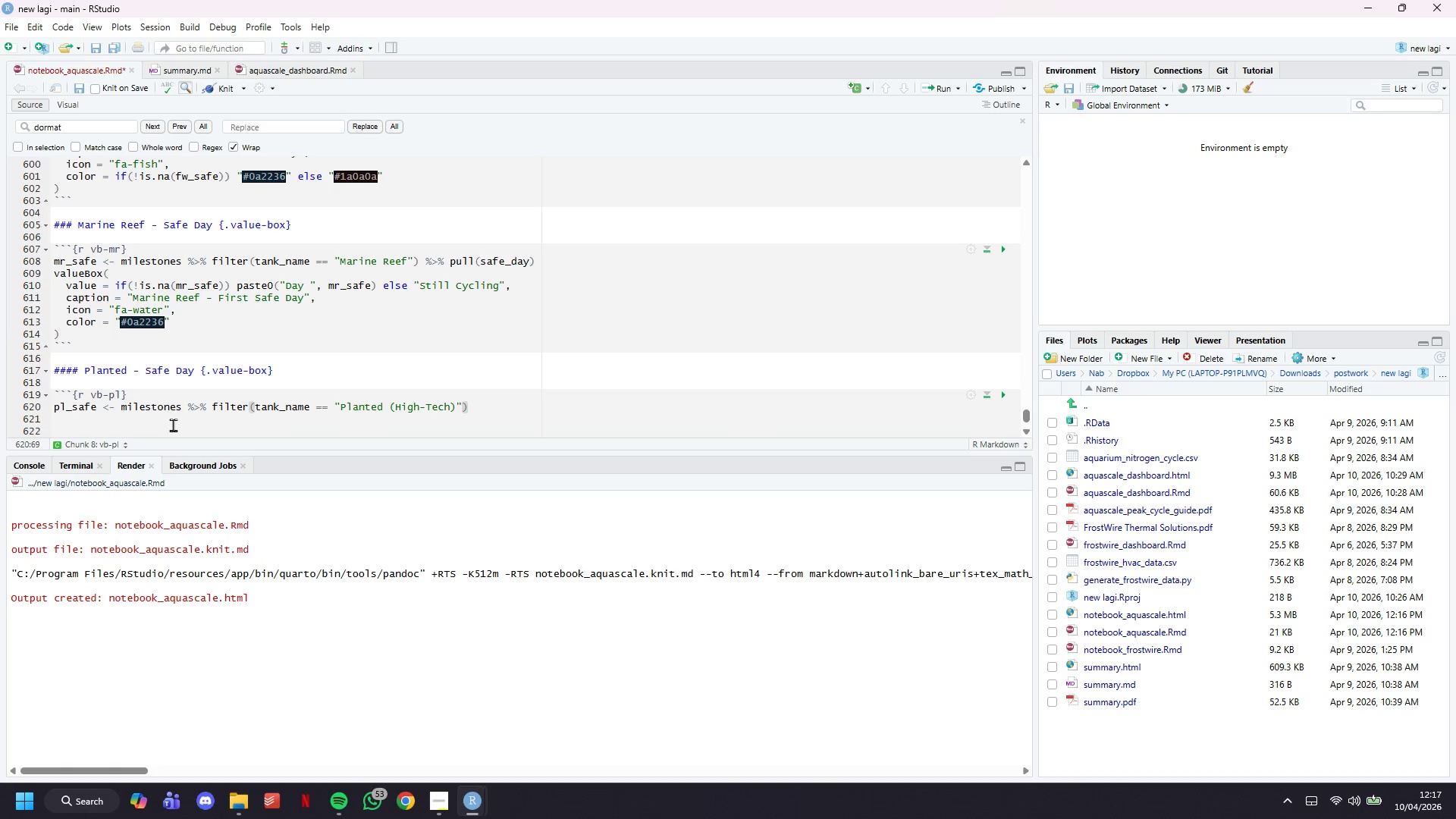 
type( %>% pull(a)
key(Backspace)
type(sage)
key(Backspace)
type(fe_day)
 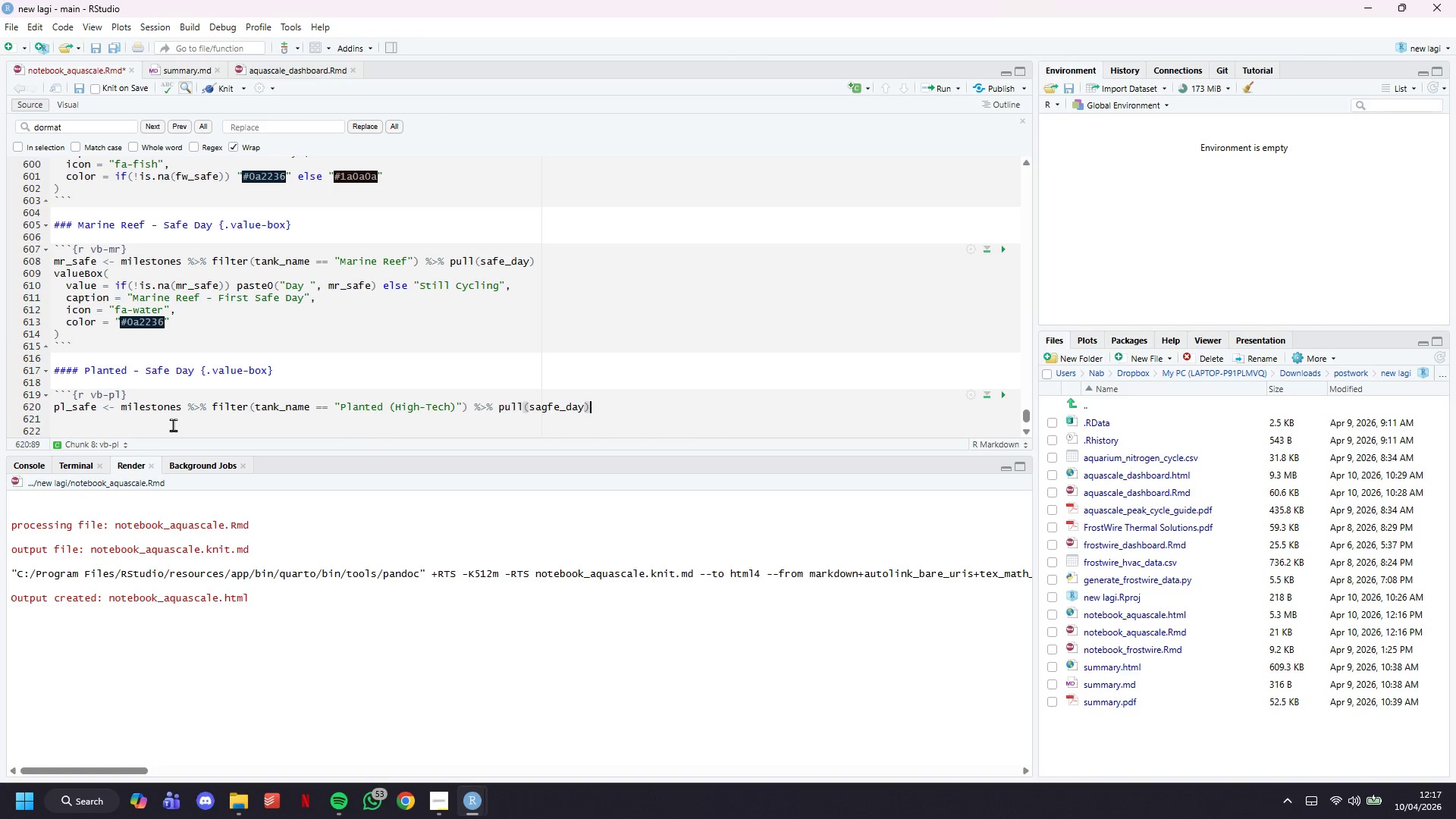 
 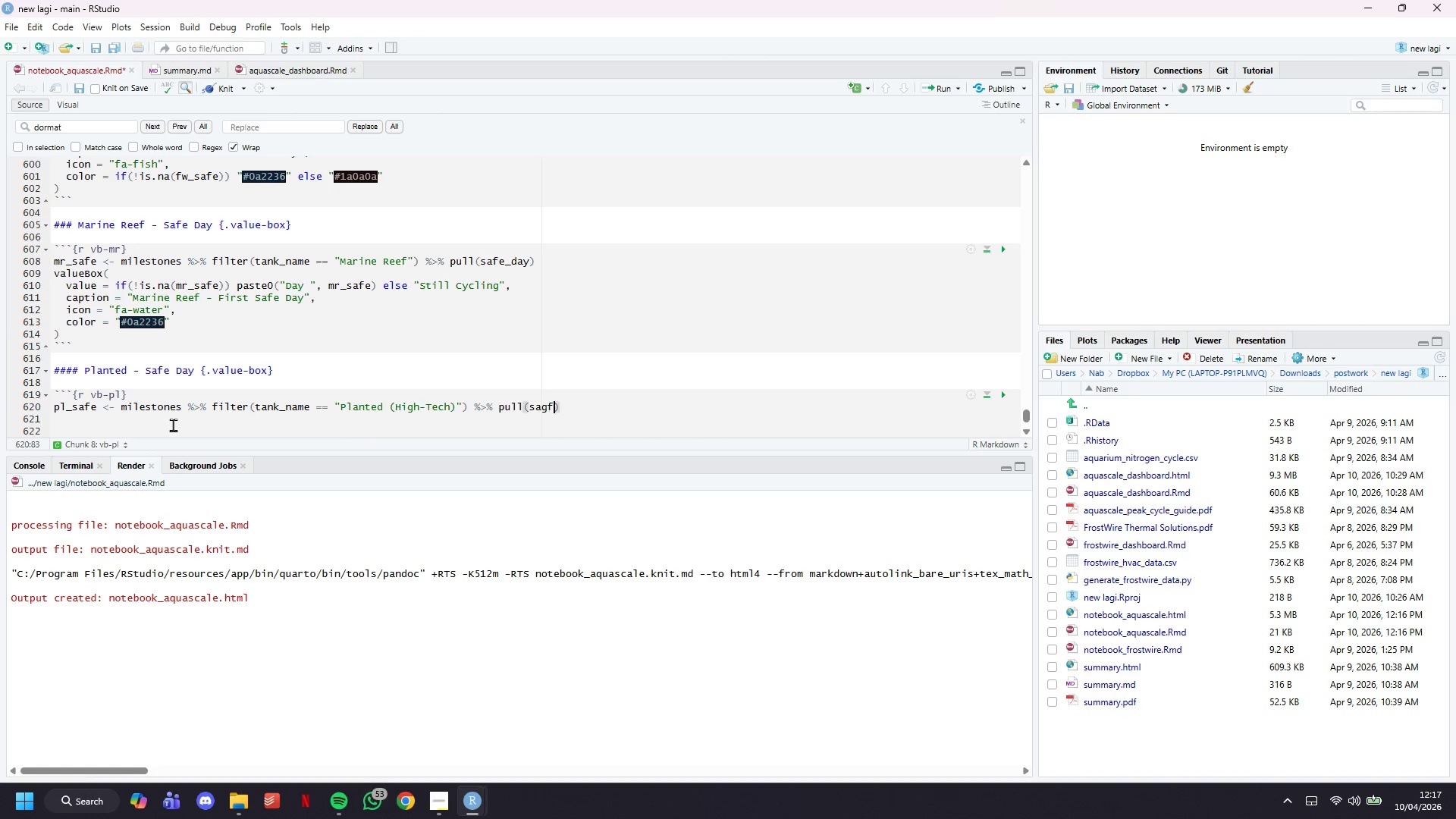 
key(ArrowRight)
 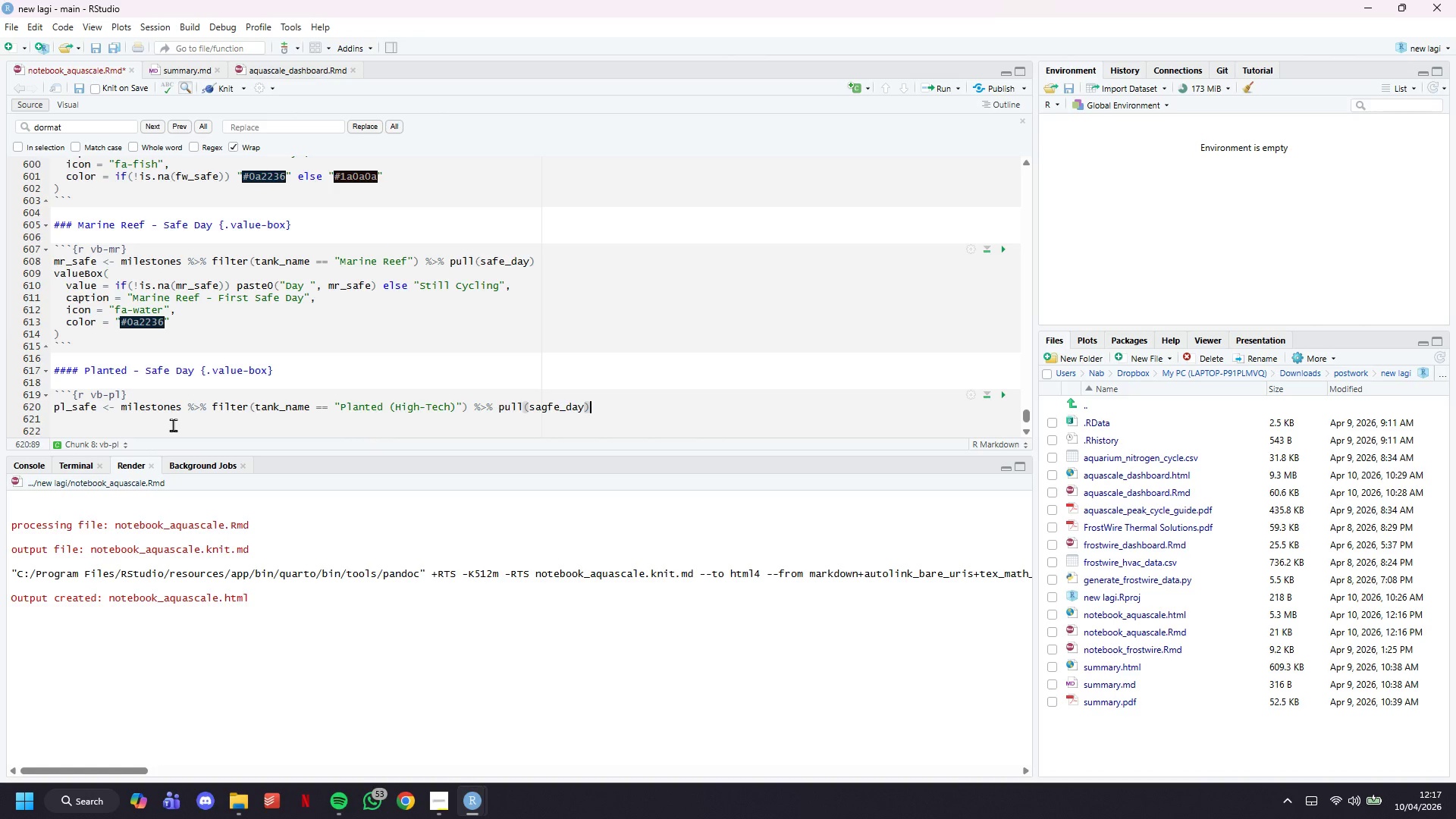 
key(Enter)
 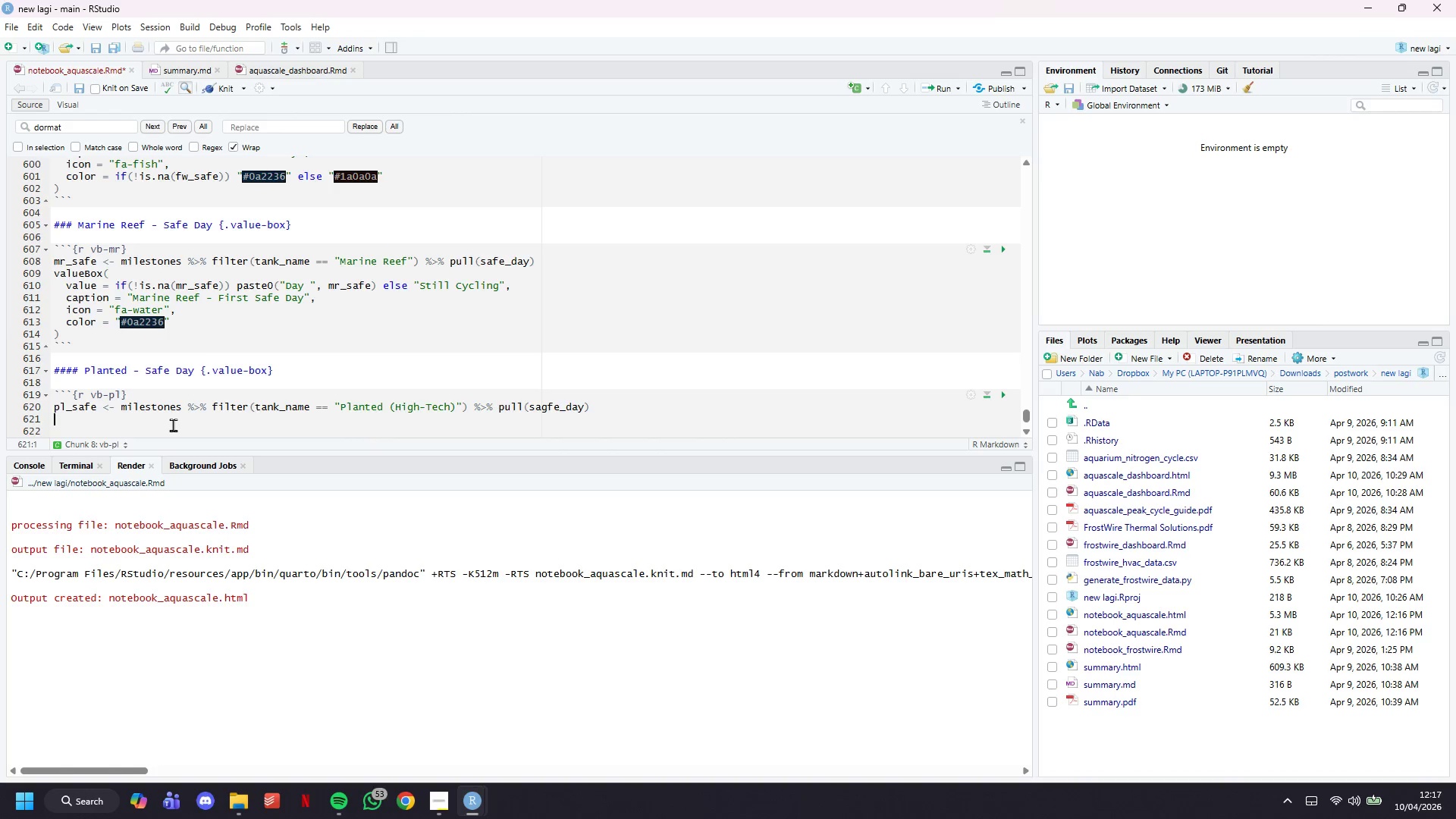 
type(valueBox()
 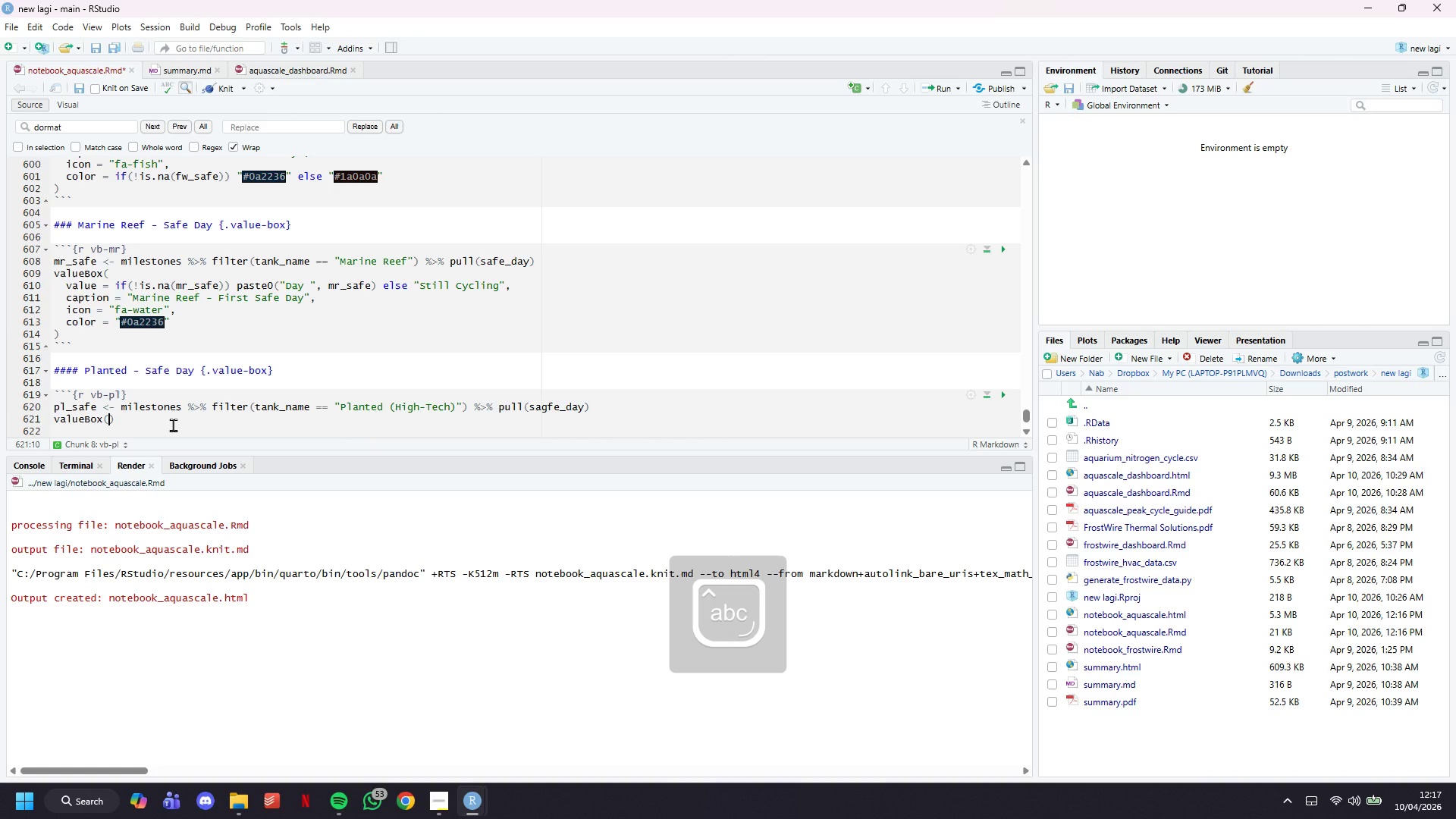 
 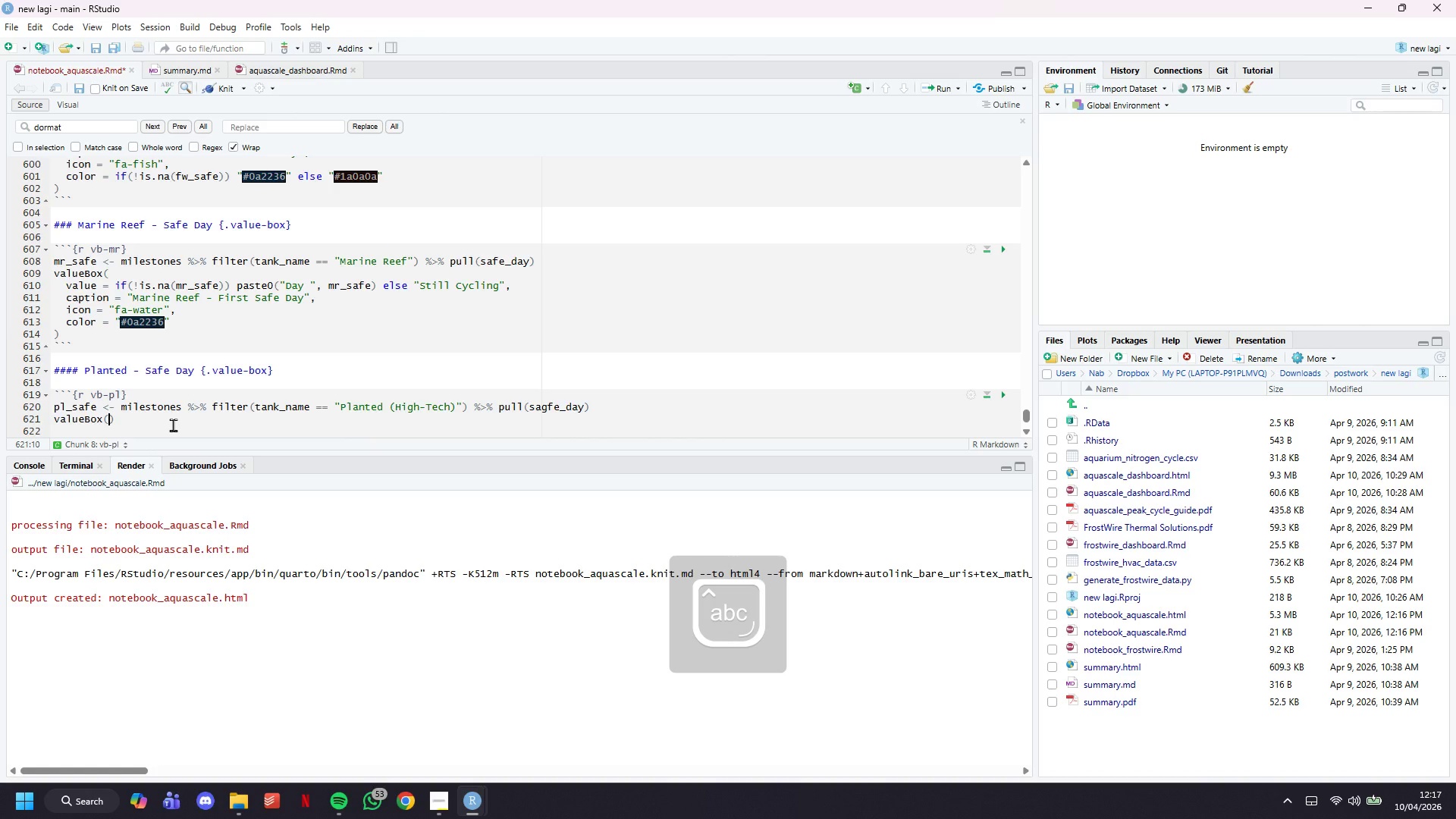 
key(Enter)
 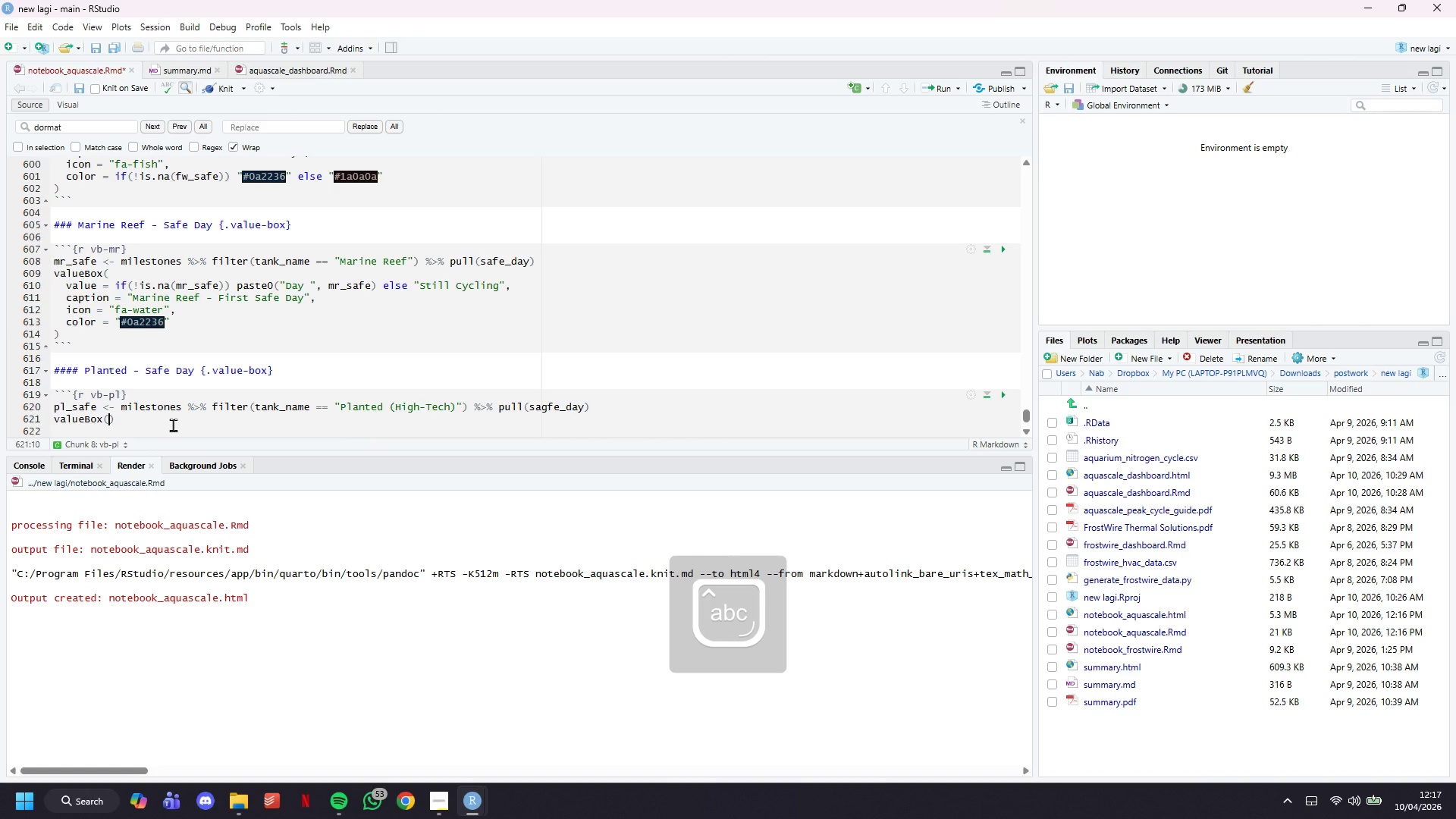 
key(Tab)
 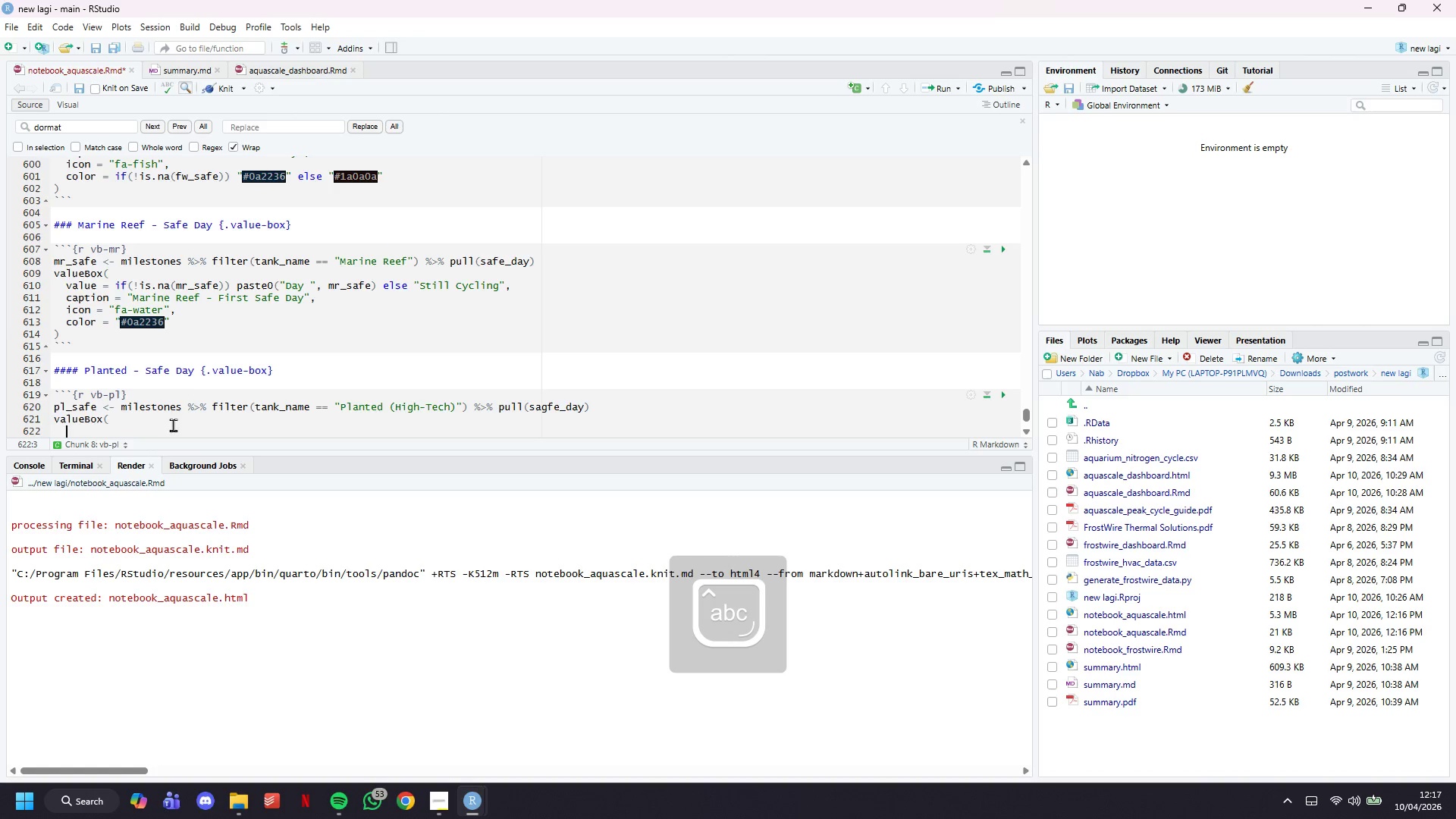 
scroll: coordinate [196, 381], scroll_direction: down, amount: 4.0
 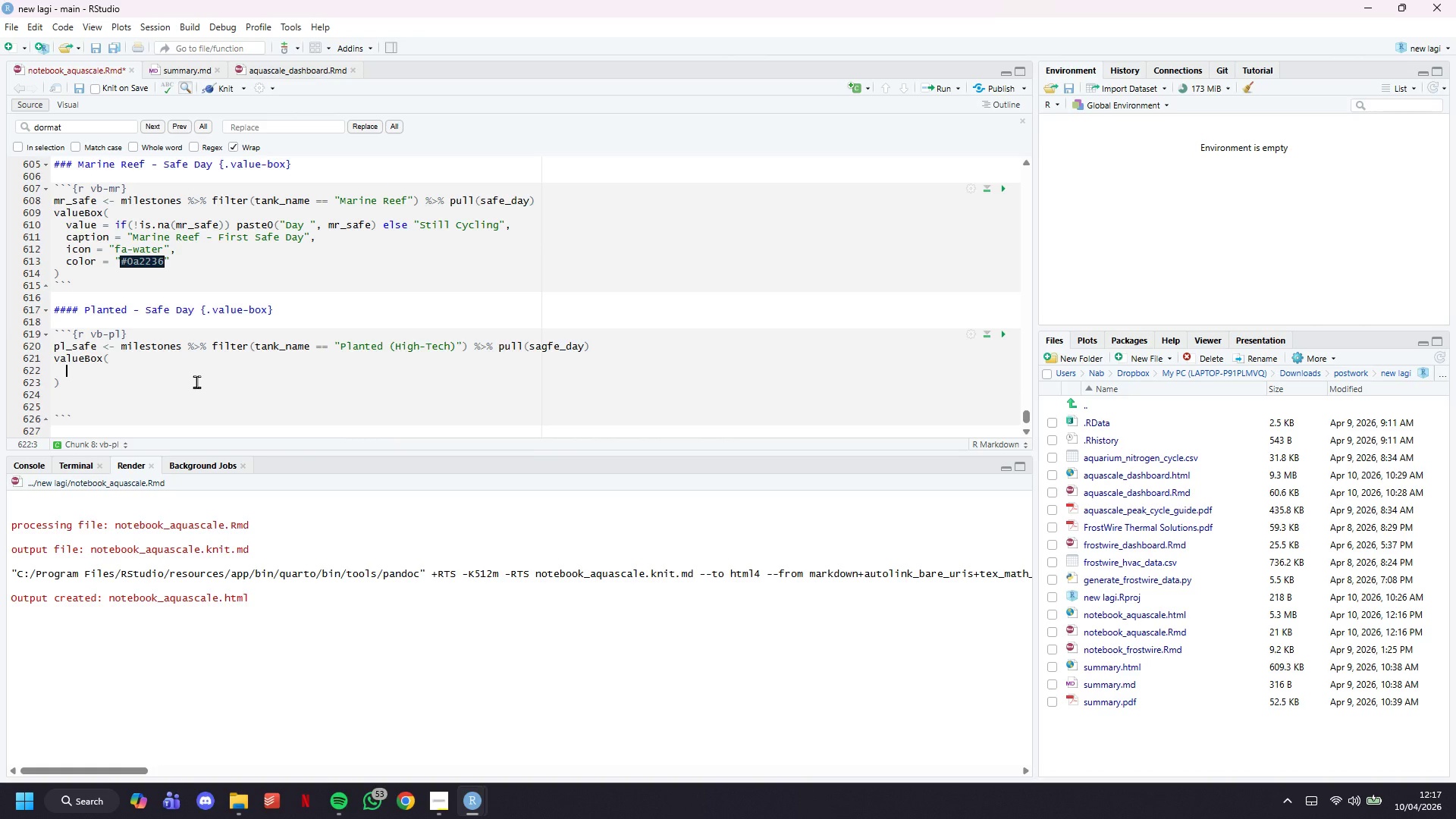 
type(value = if(!os)
key(Backspace)
key(Backspace)
type(is.na(pl_safe)
 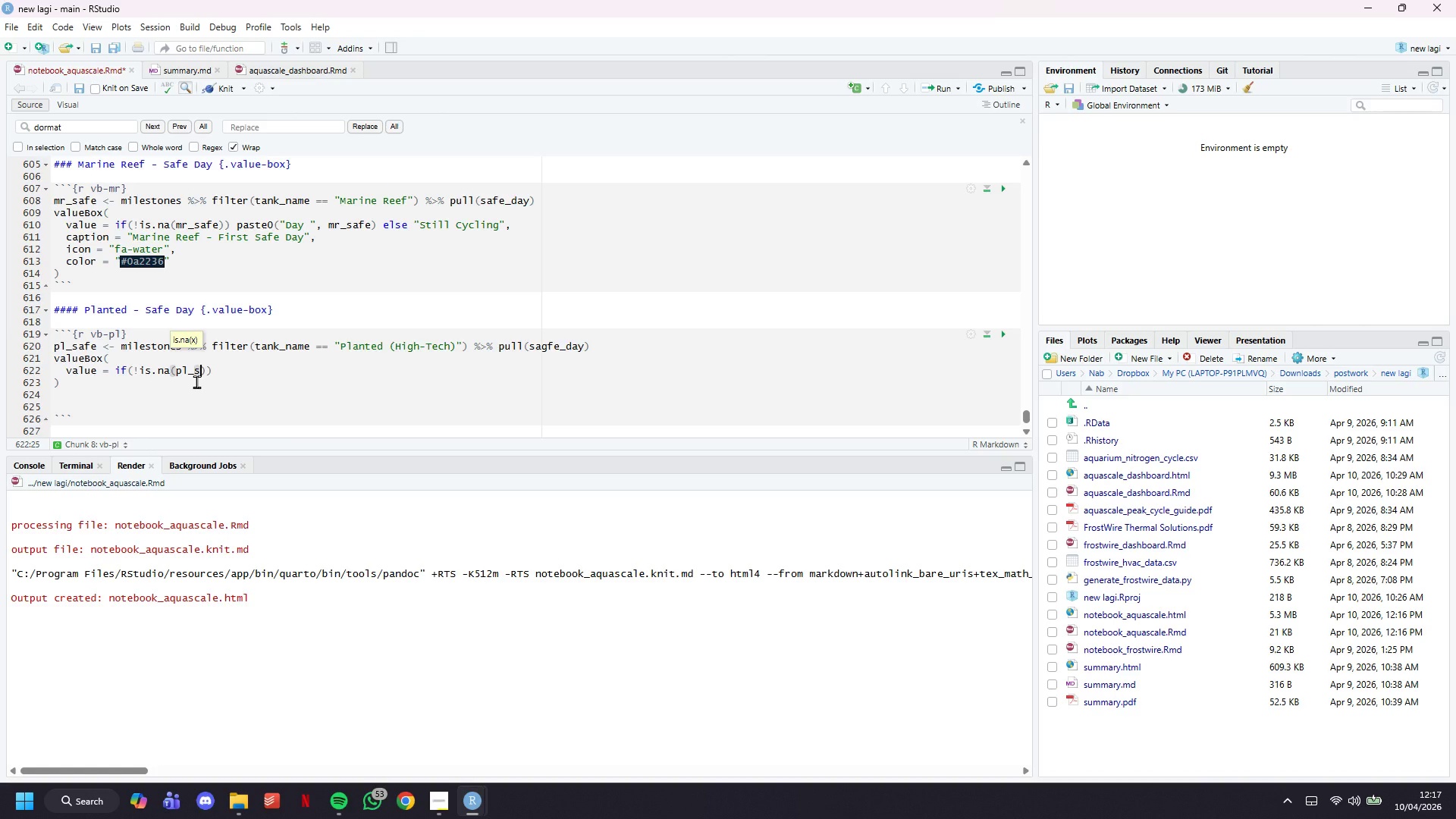 
key(ArrowRight)
 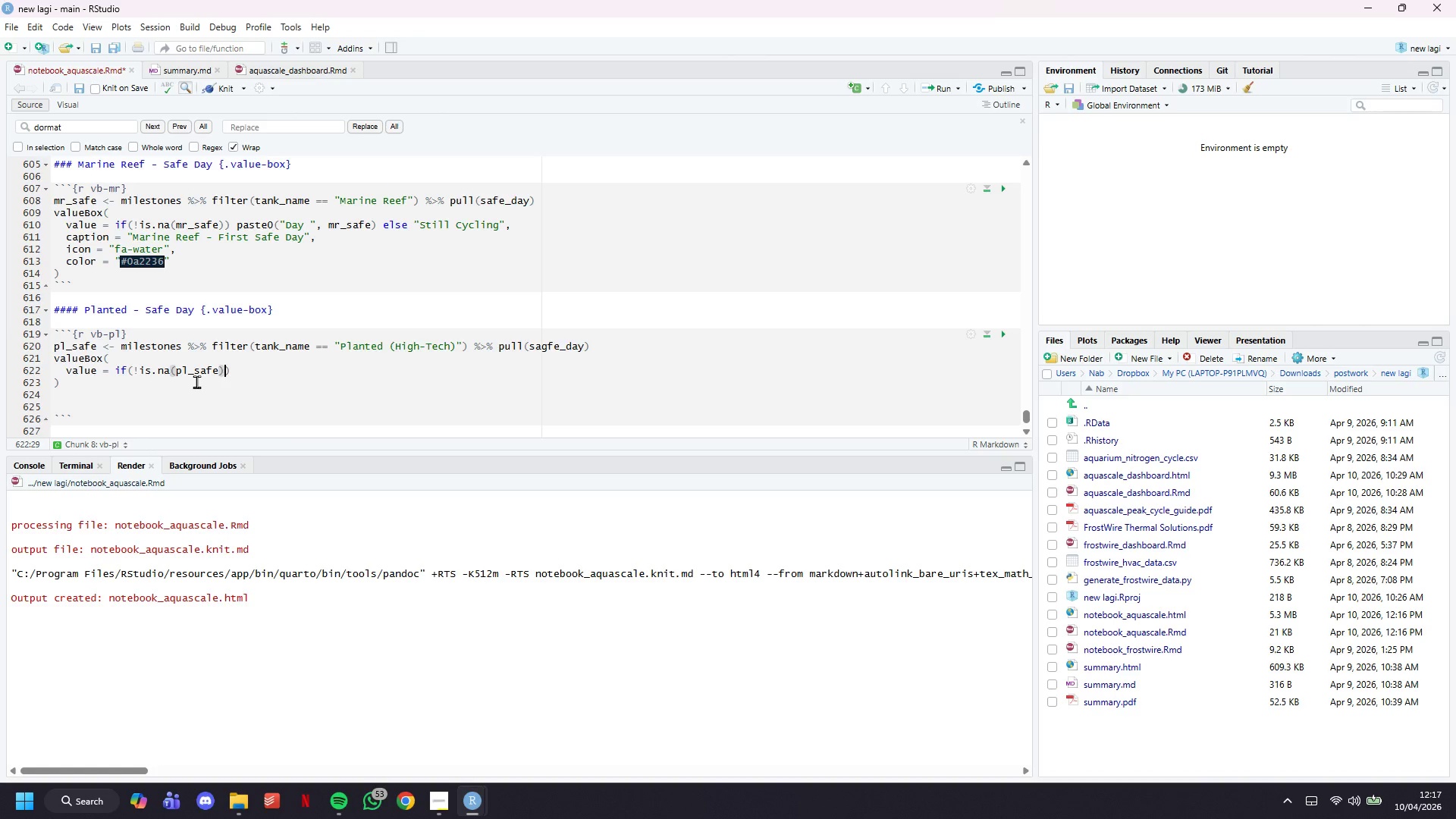 
key(ArrowRight)
 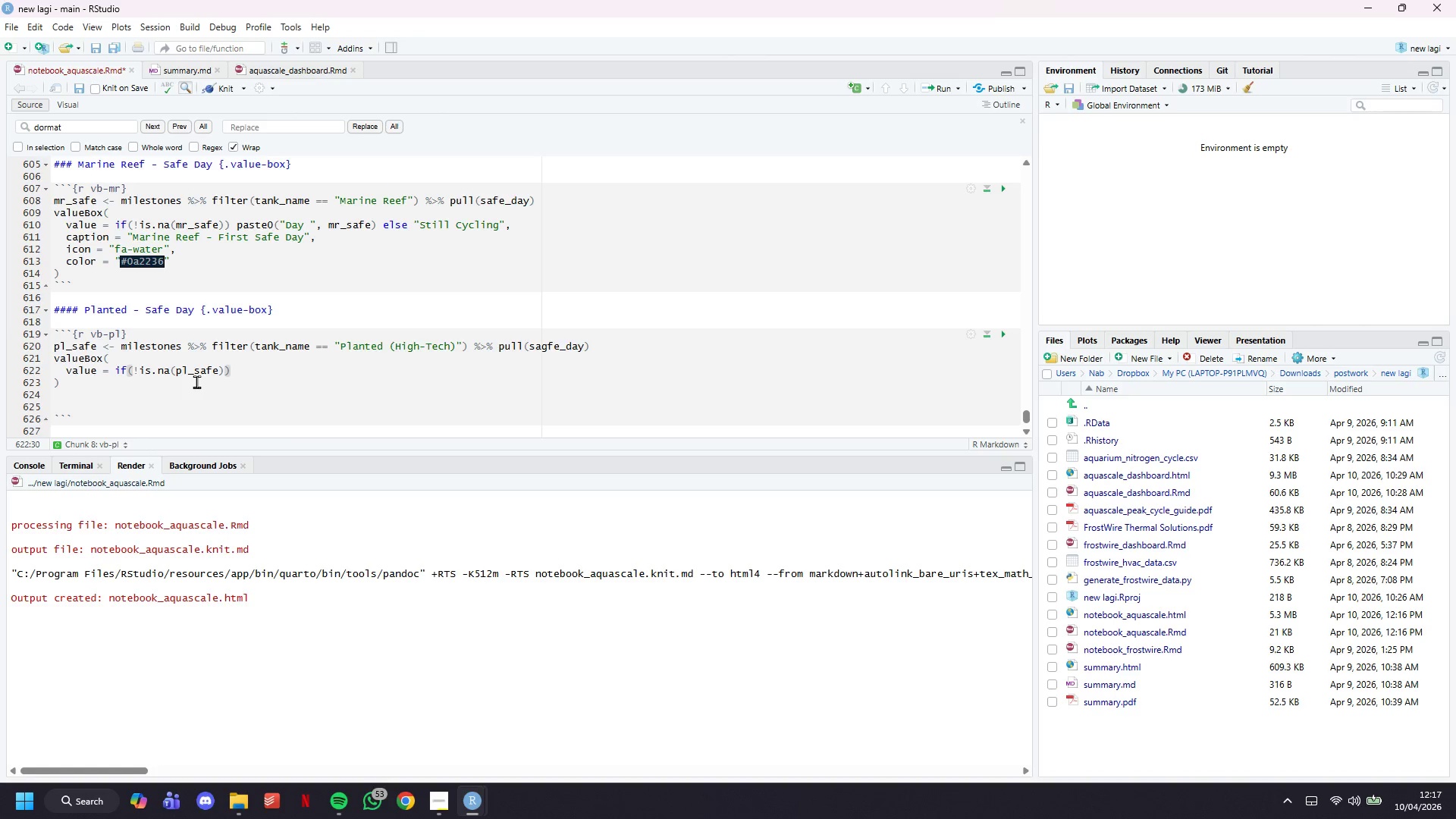 
type( paste0("")
 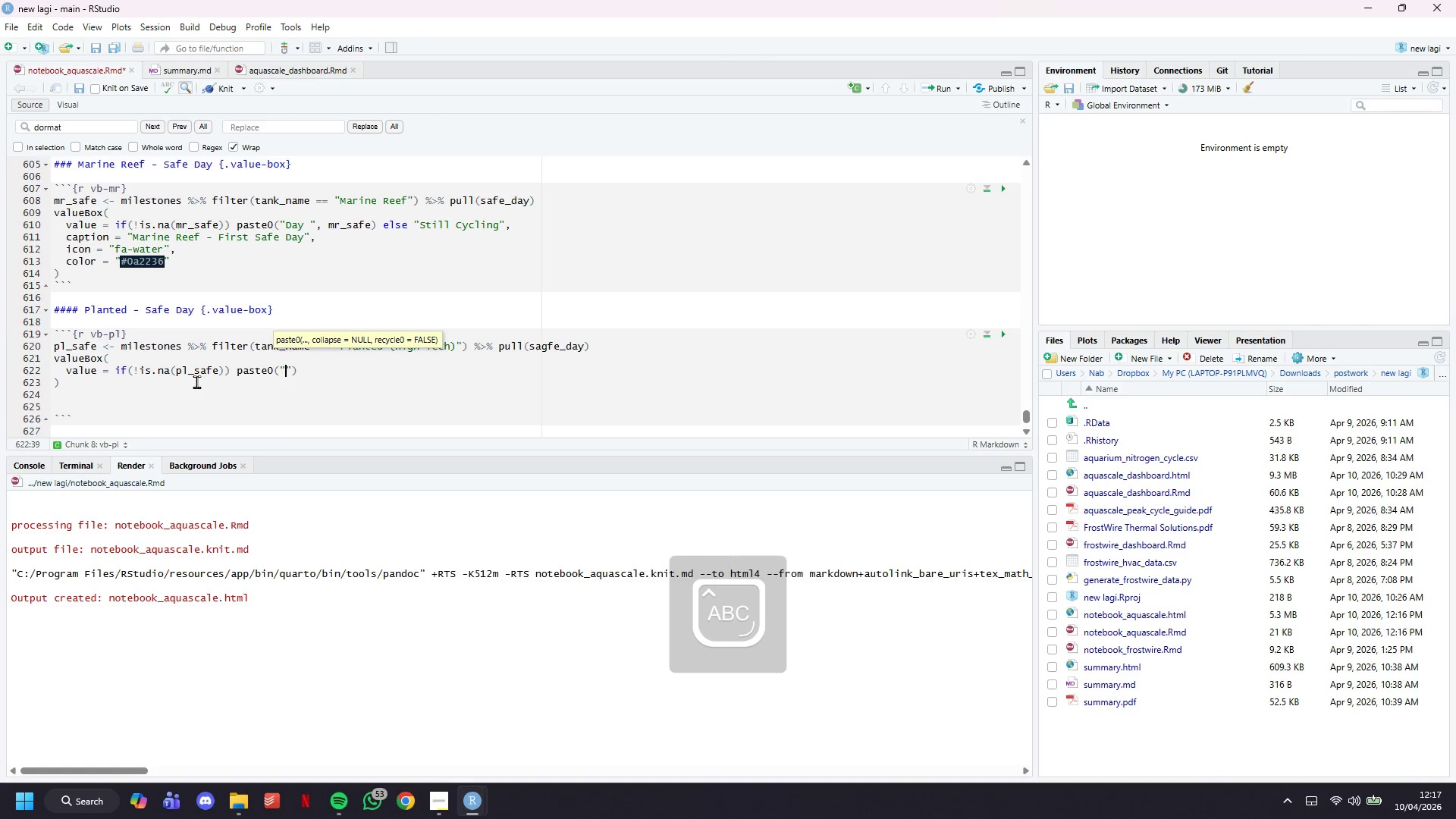 
 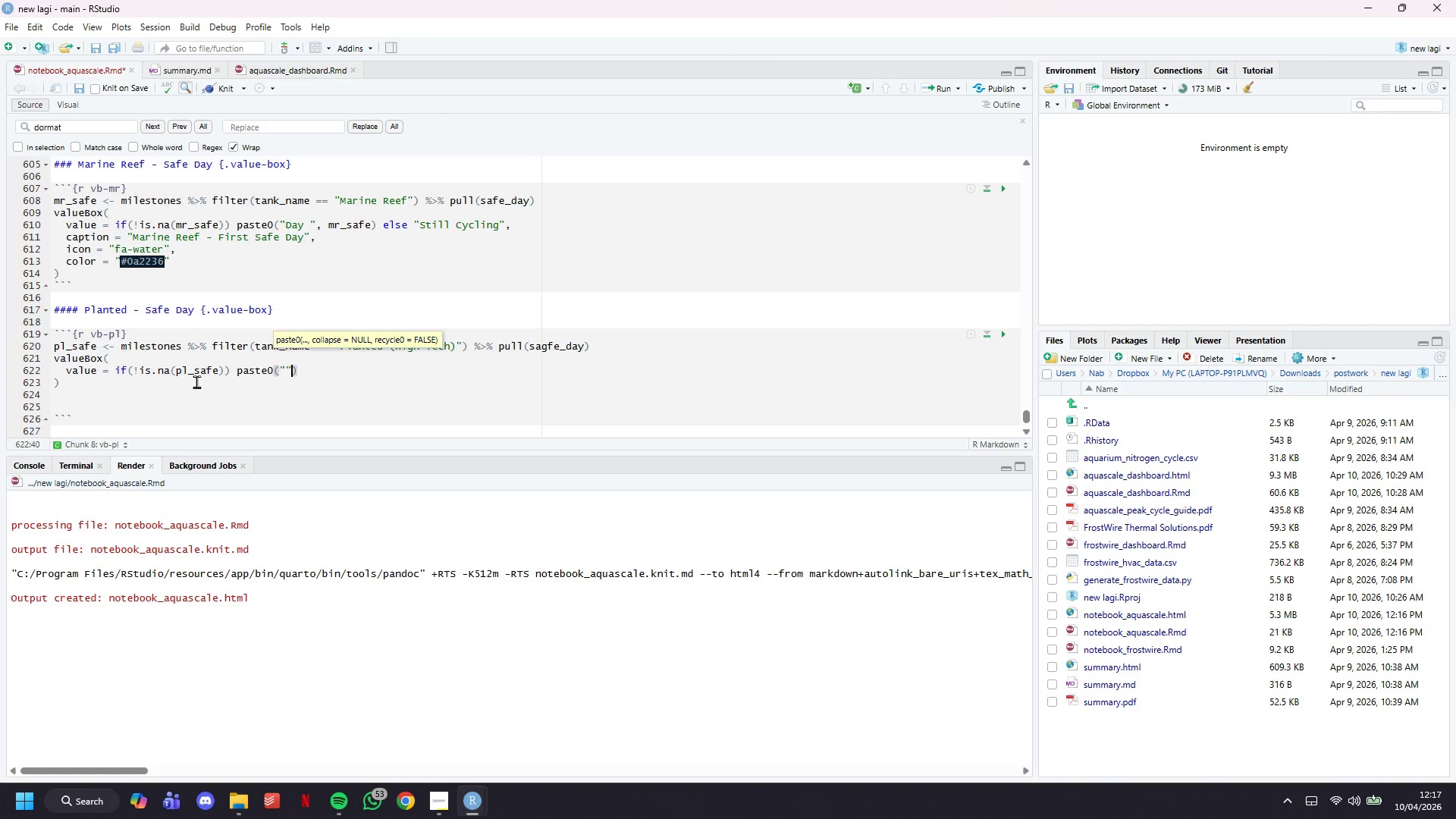 
key(ArrowLeft)
 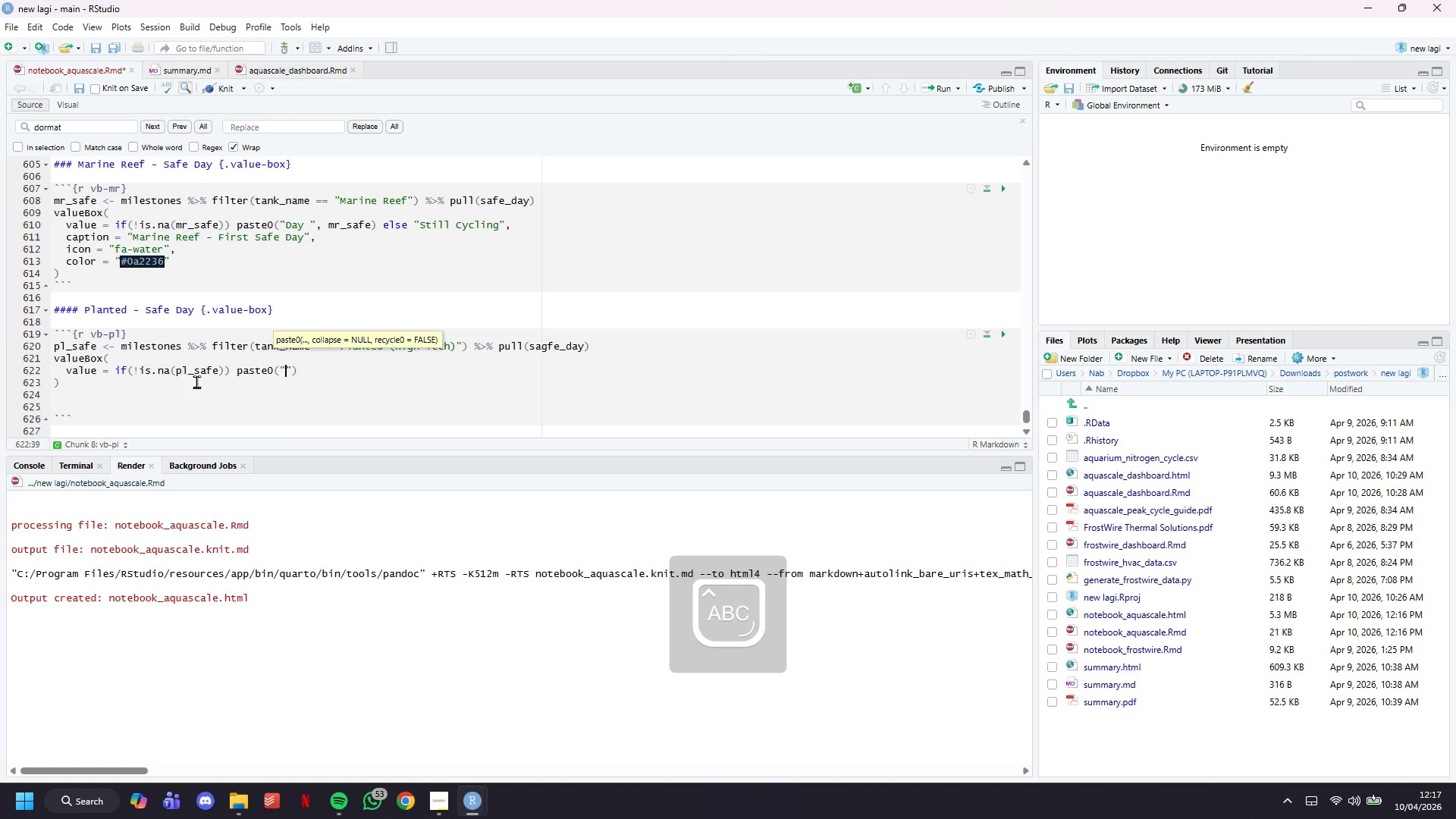 
type(Day)
 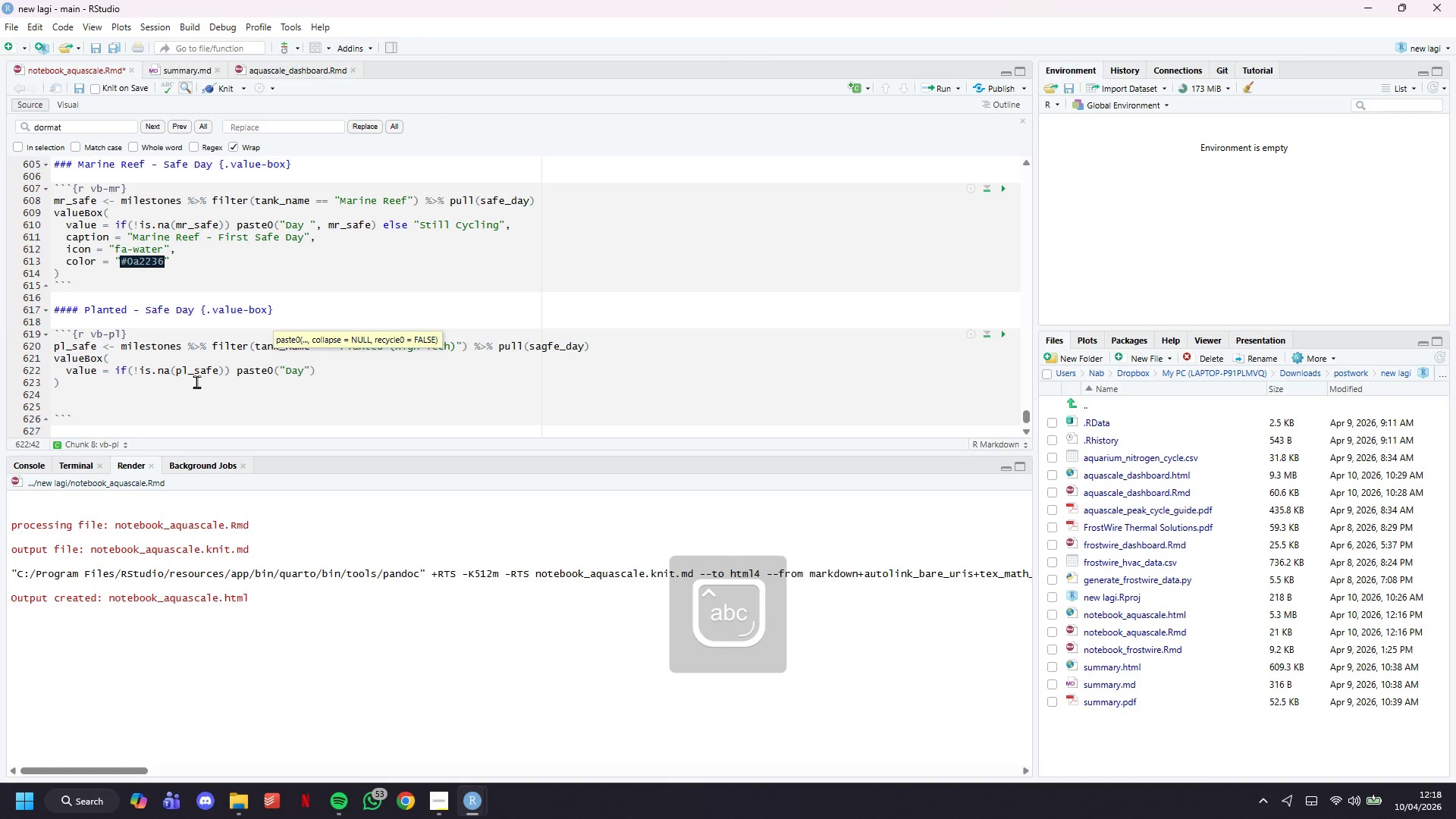 
key(ArrowRight)
 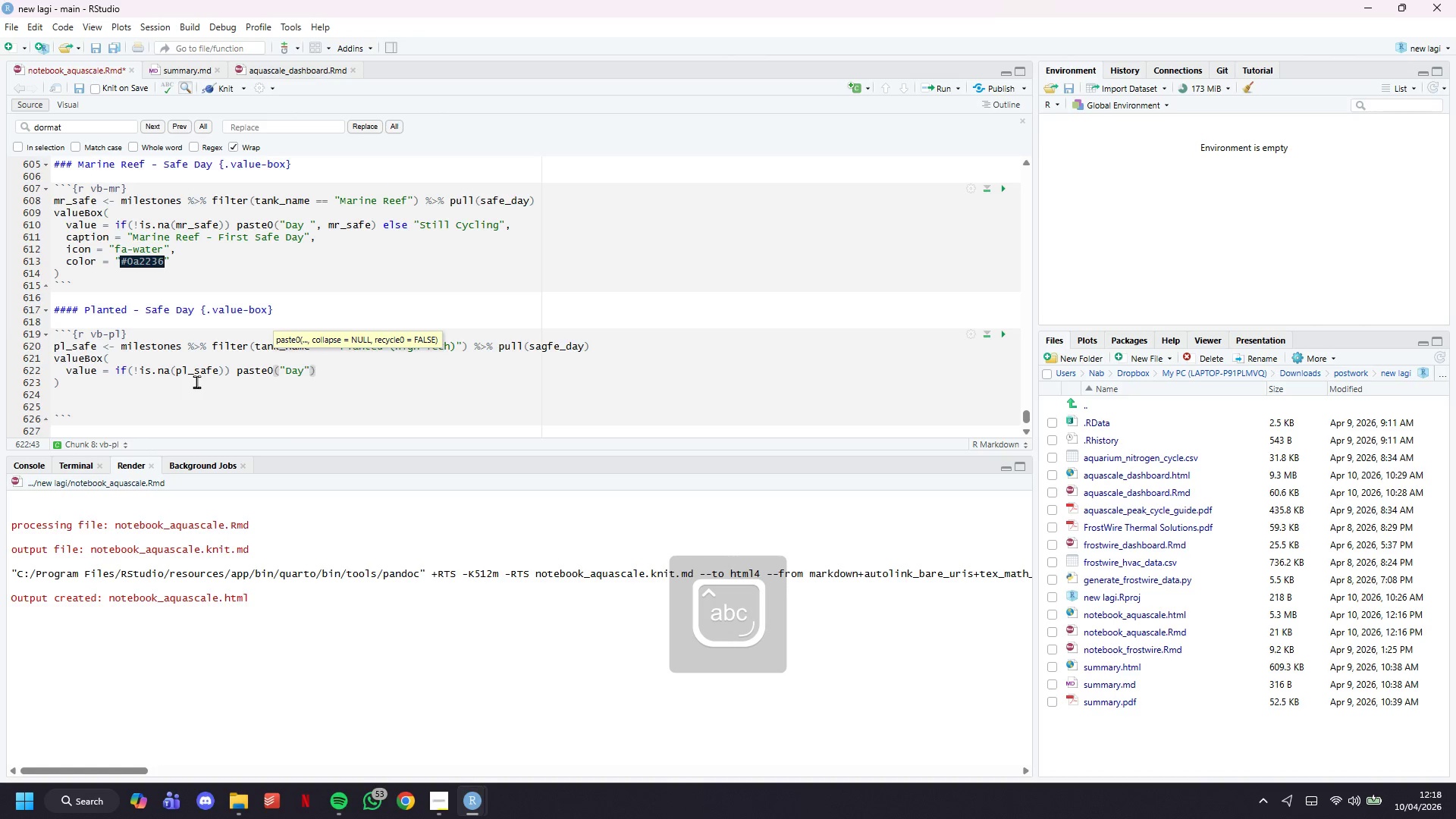 
type(, pl_safe)
 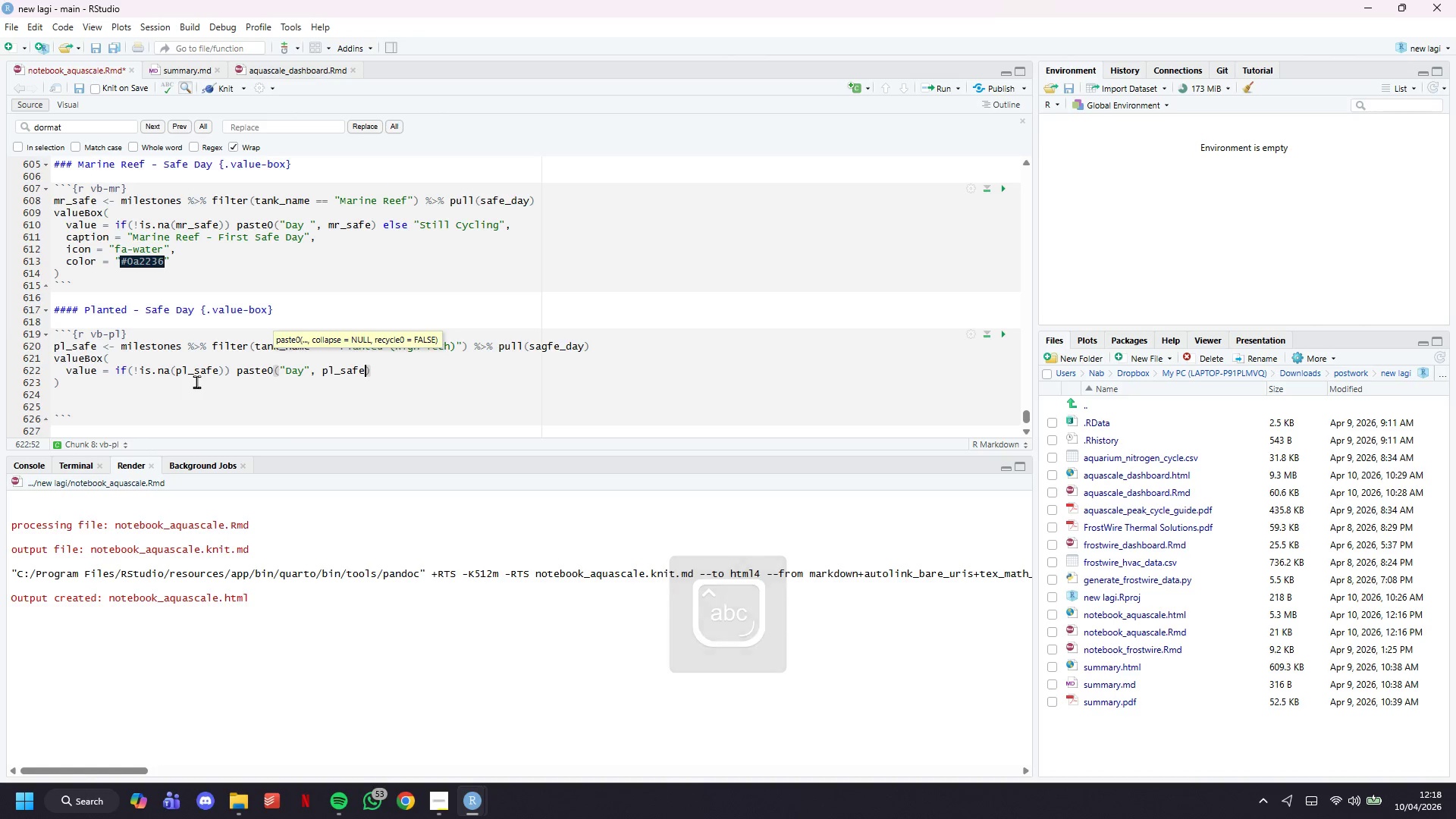 
key(ArrowRight)
 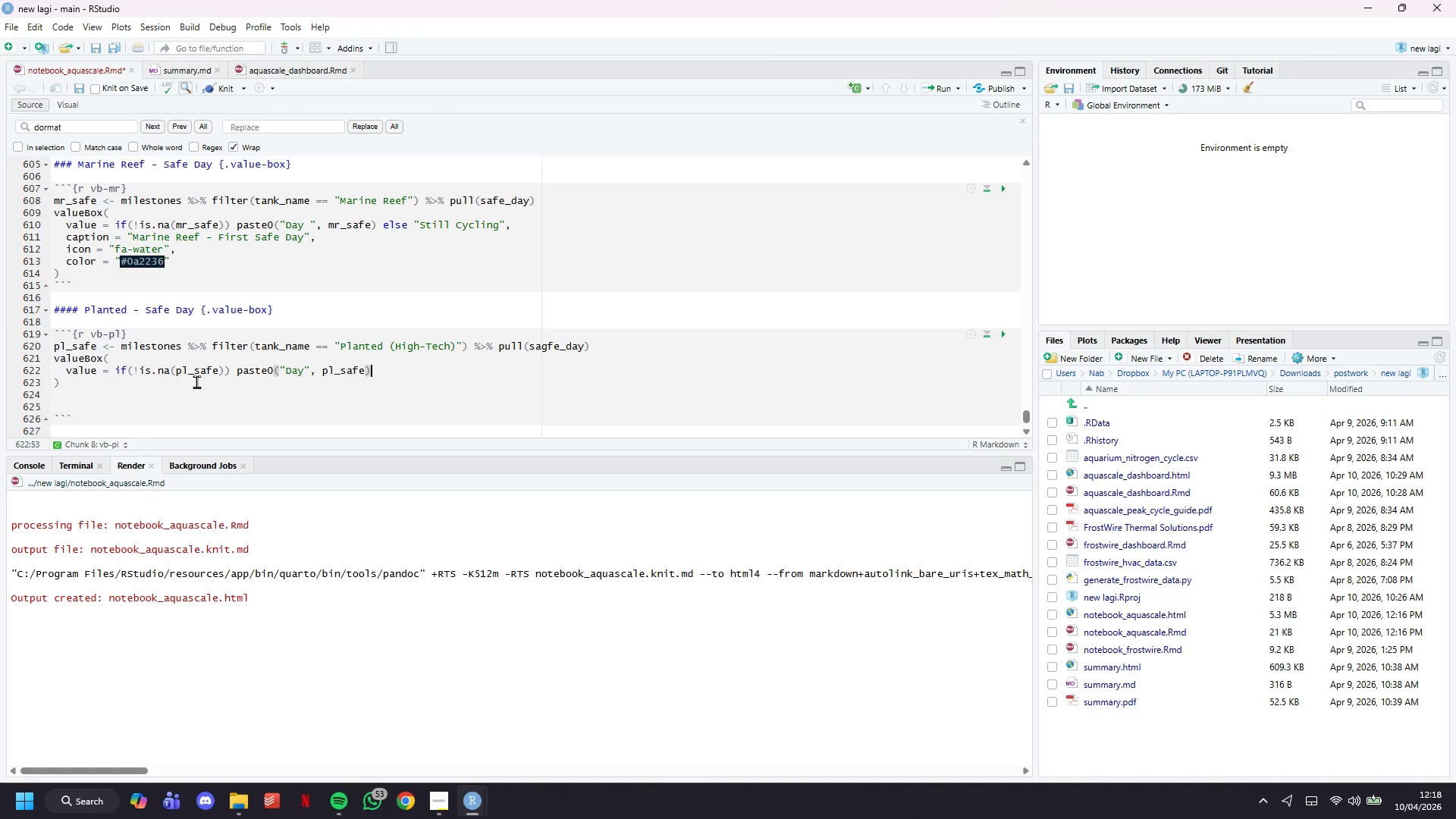 
type( else "")
 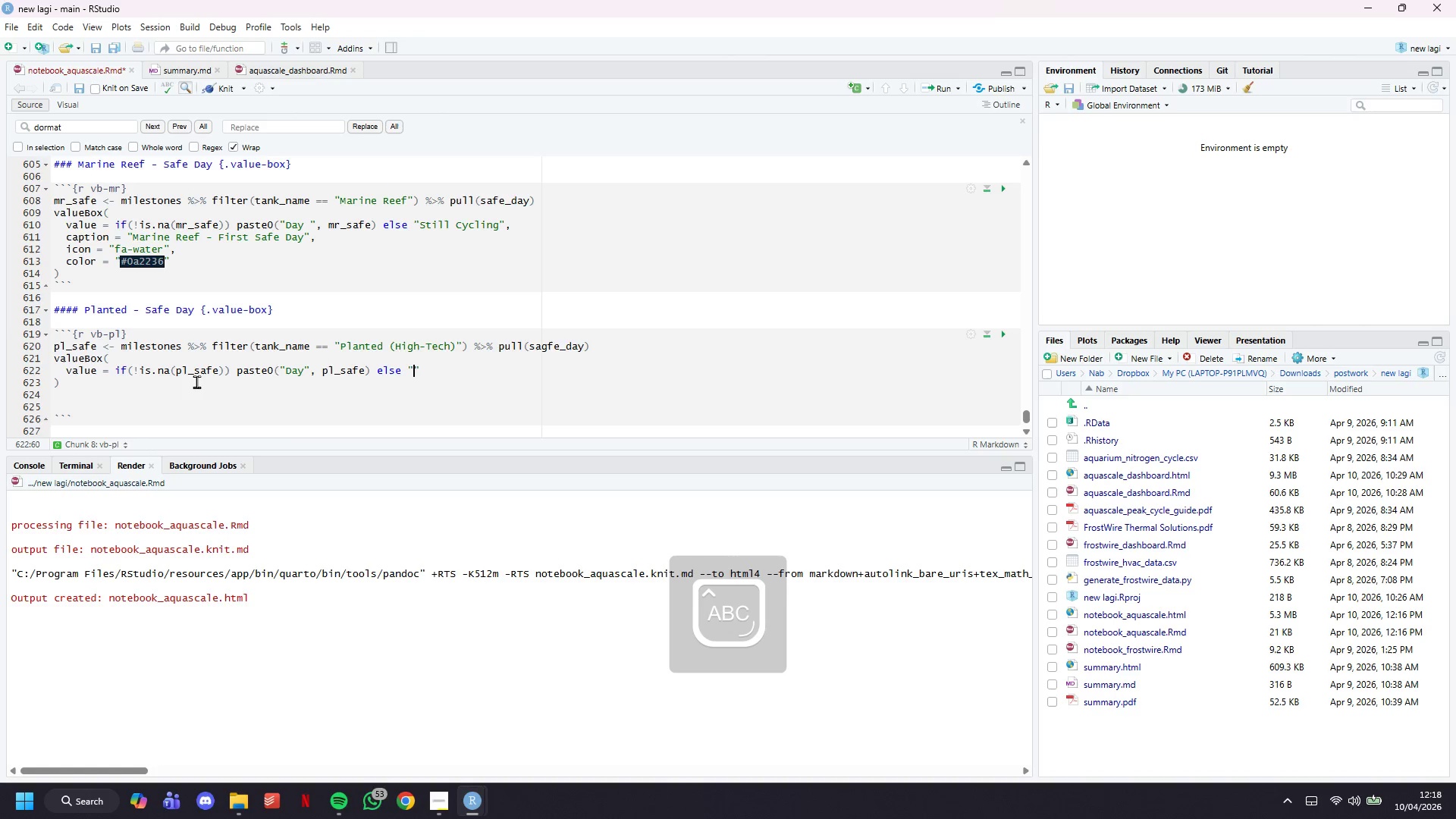 
 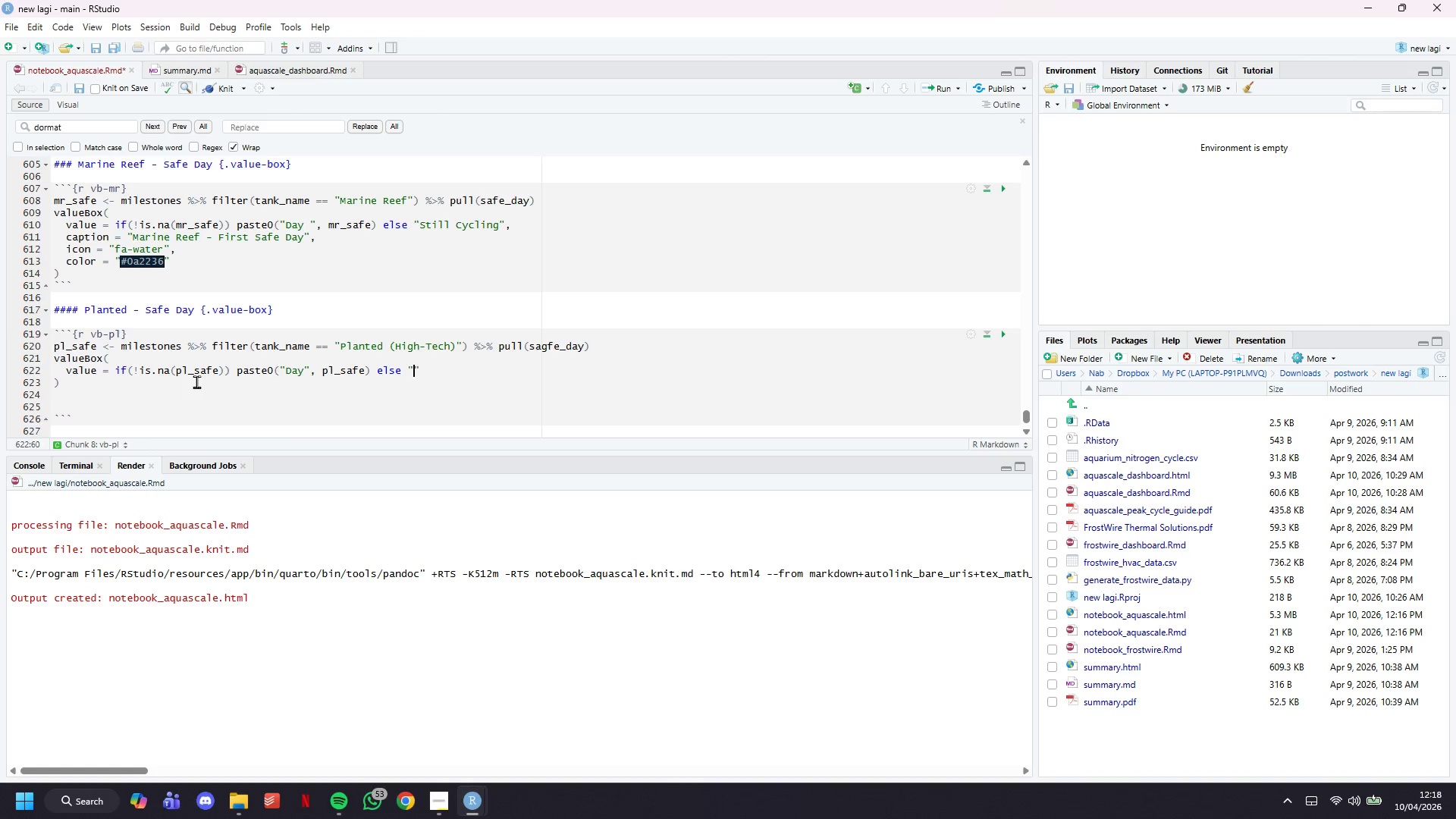 
key(ArrowLeft)
 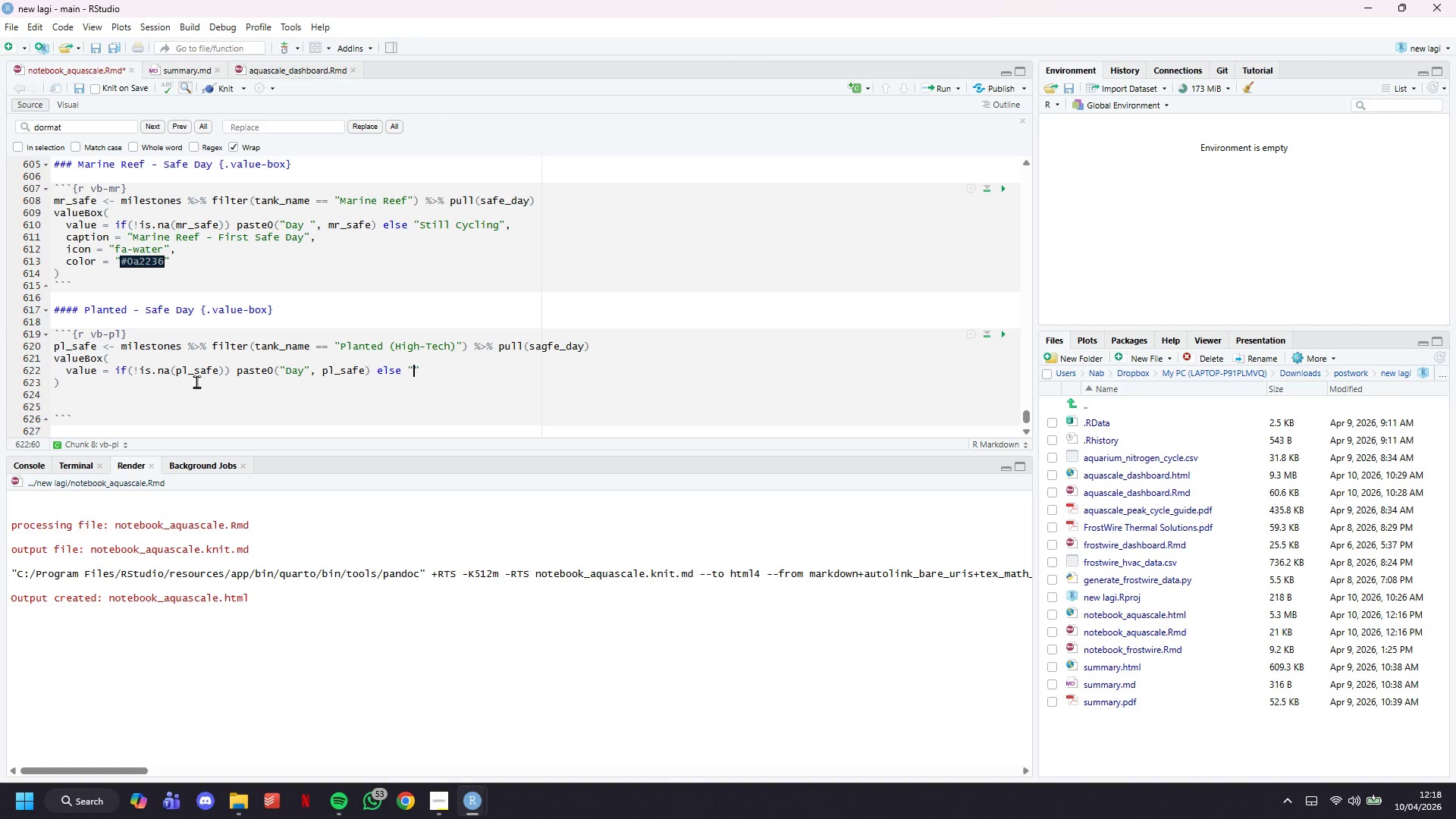 
type(Sti;; Cycling)
 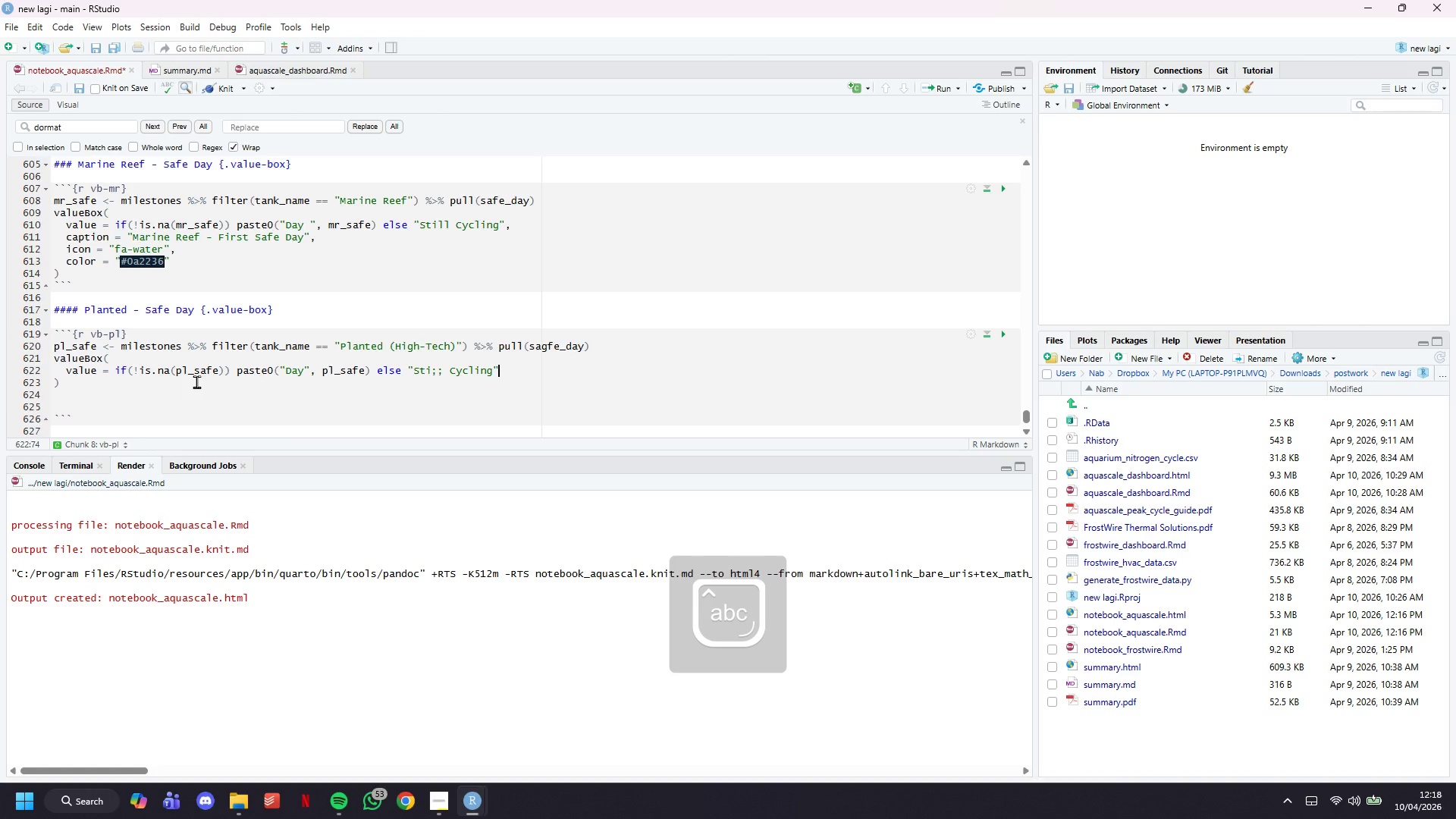 
key(ArrowRight)
 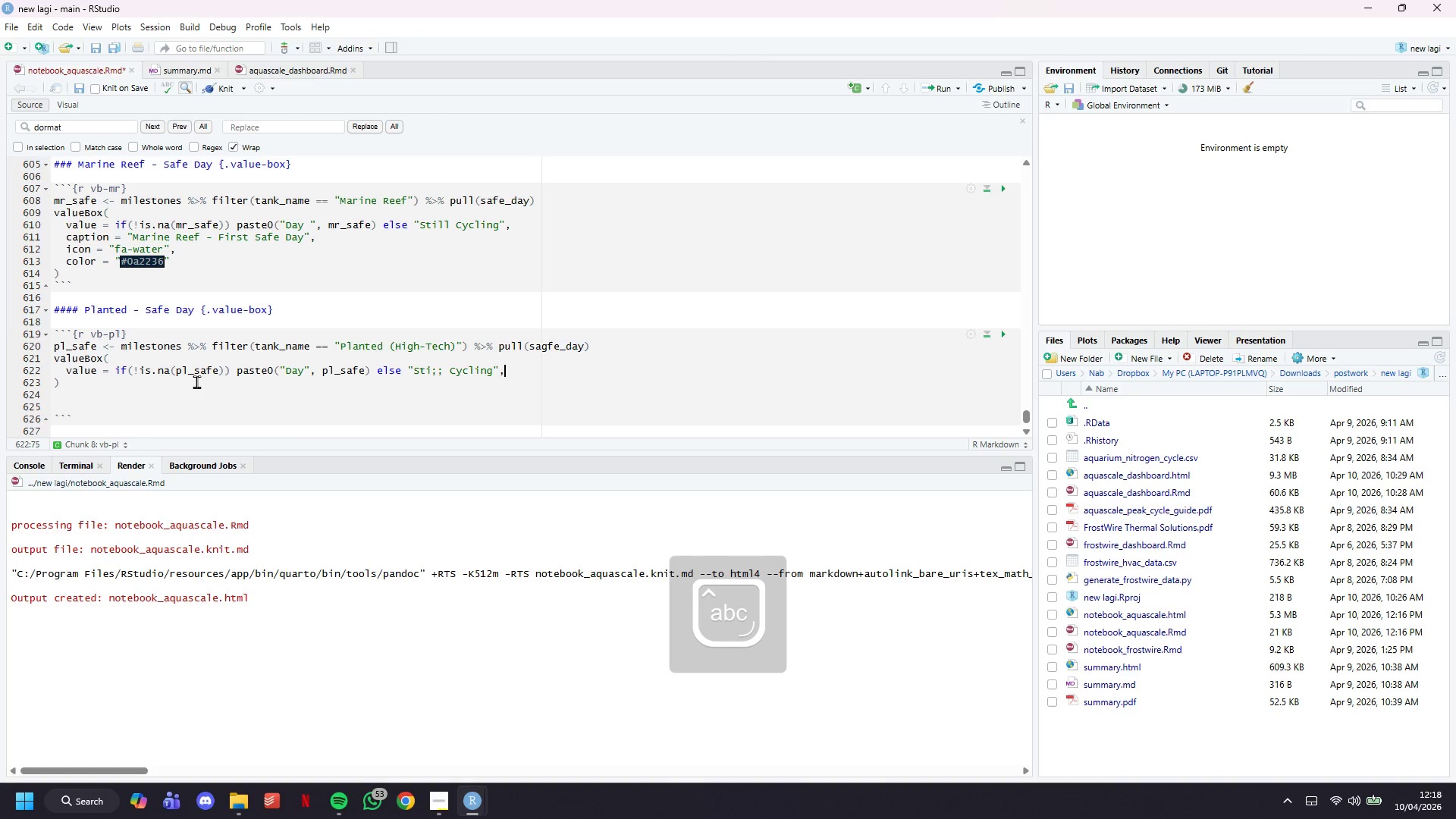 
key(Comma)
 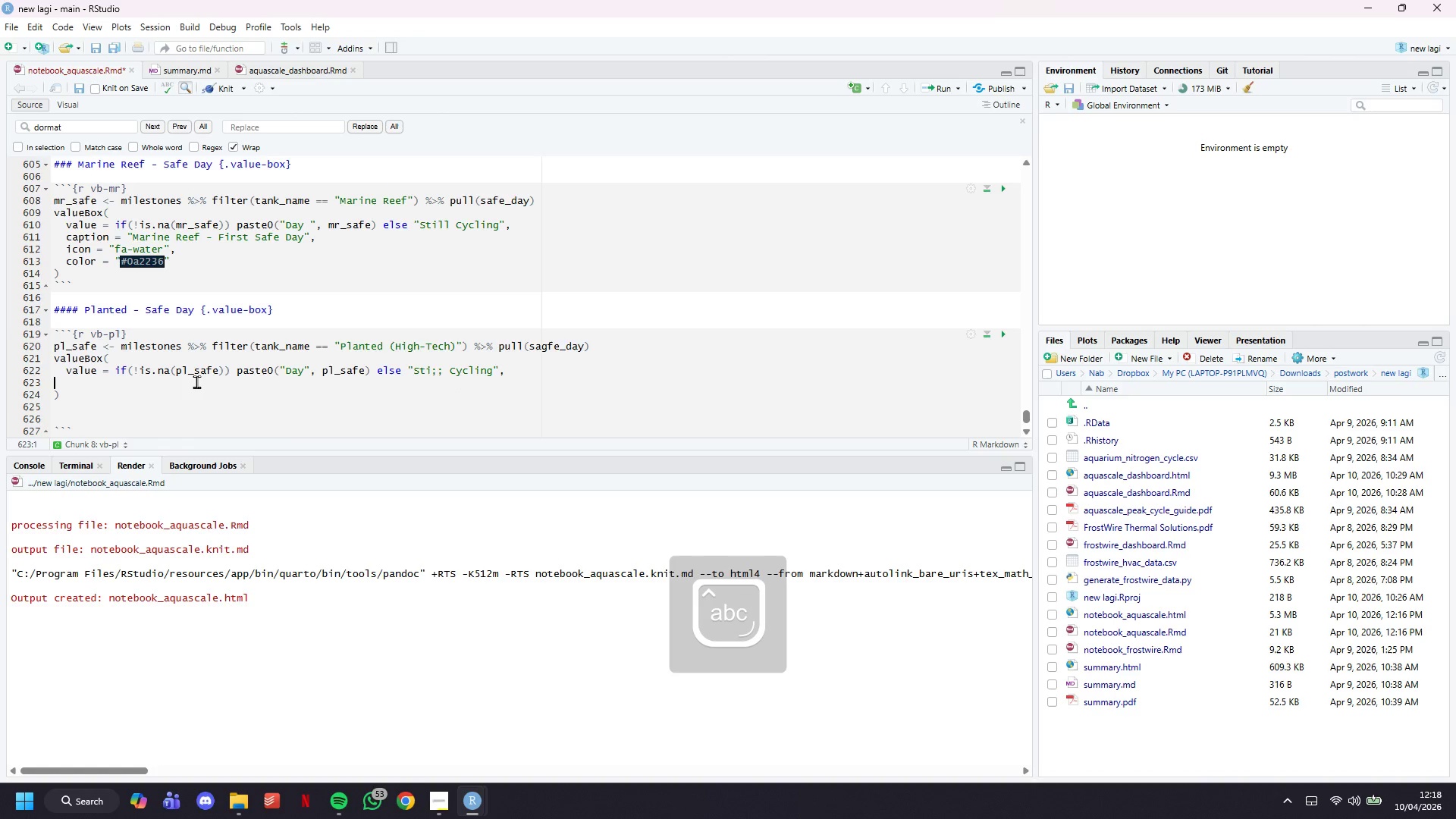 
key(Enter)
 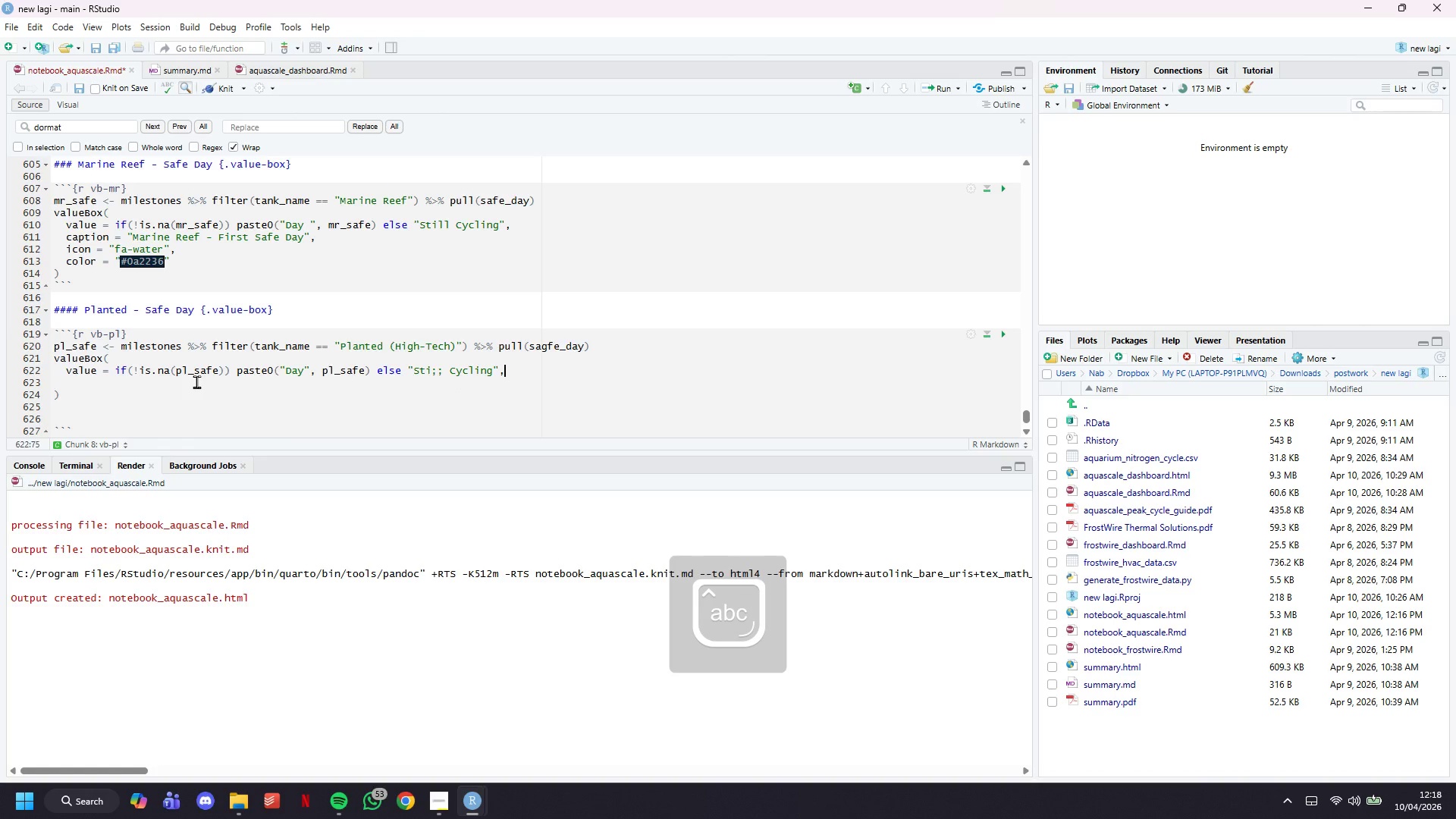 
key(ArrowLeft)
 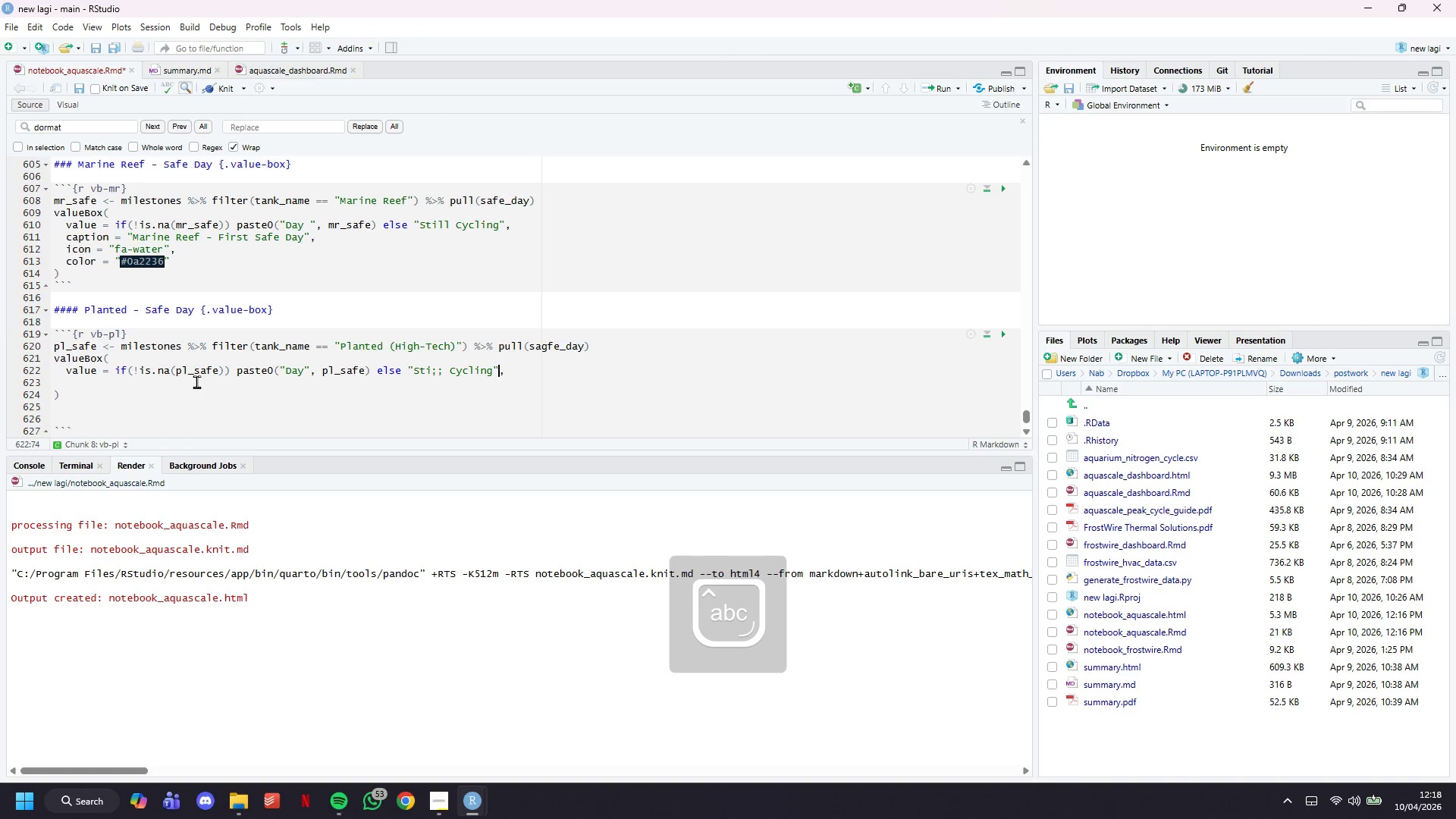 
key(ArrowLeft)
 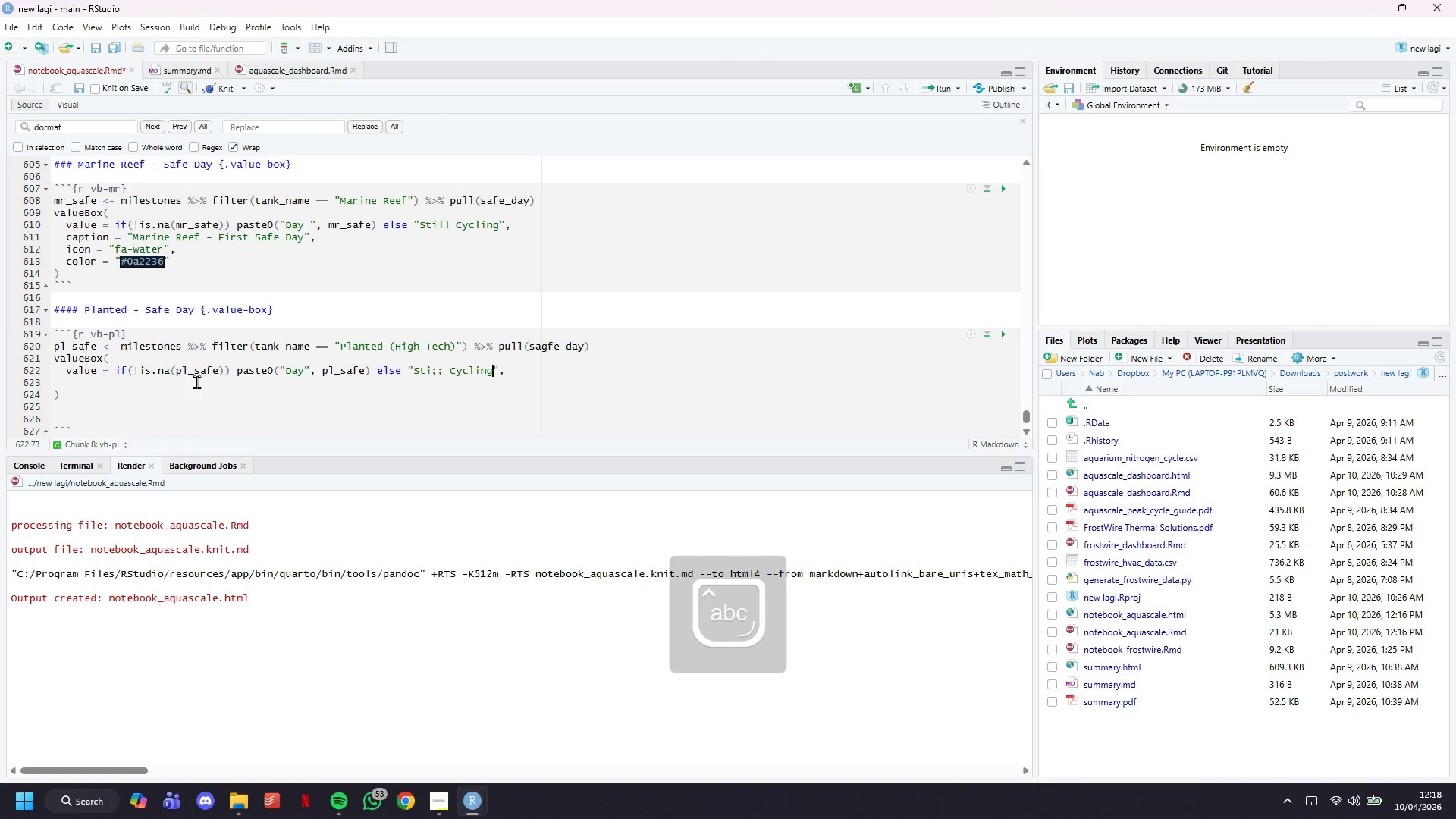 
hold_key(key=ArrowLeft, duration=0.64)
 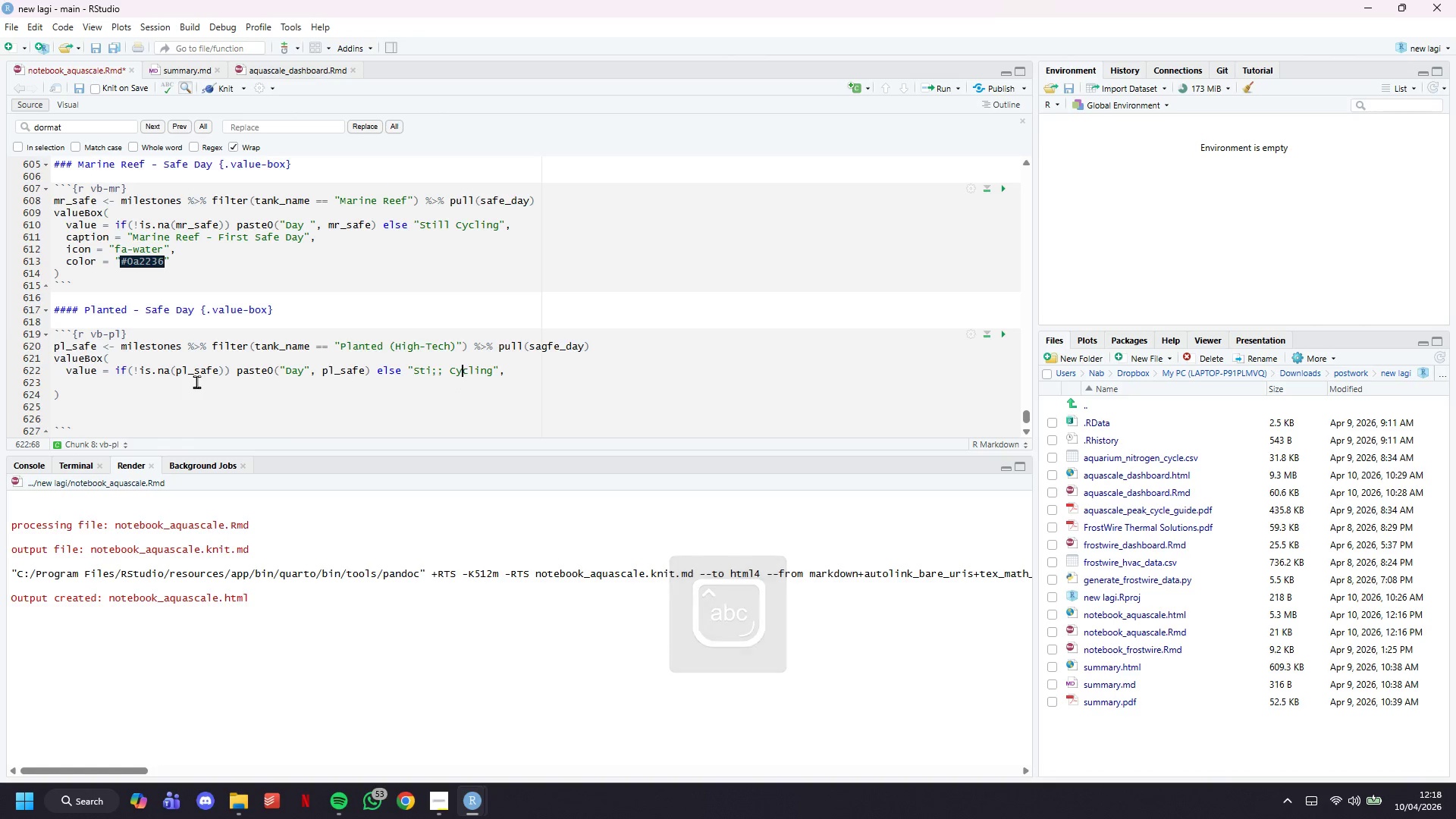 
key(ArrowLeft)
 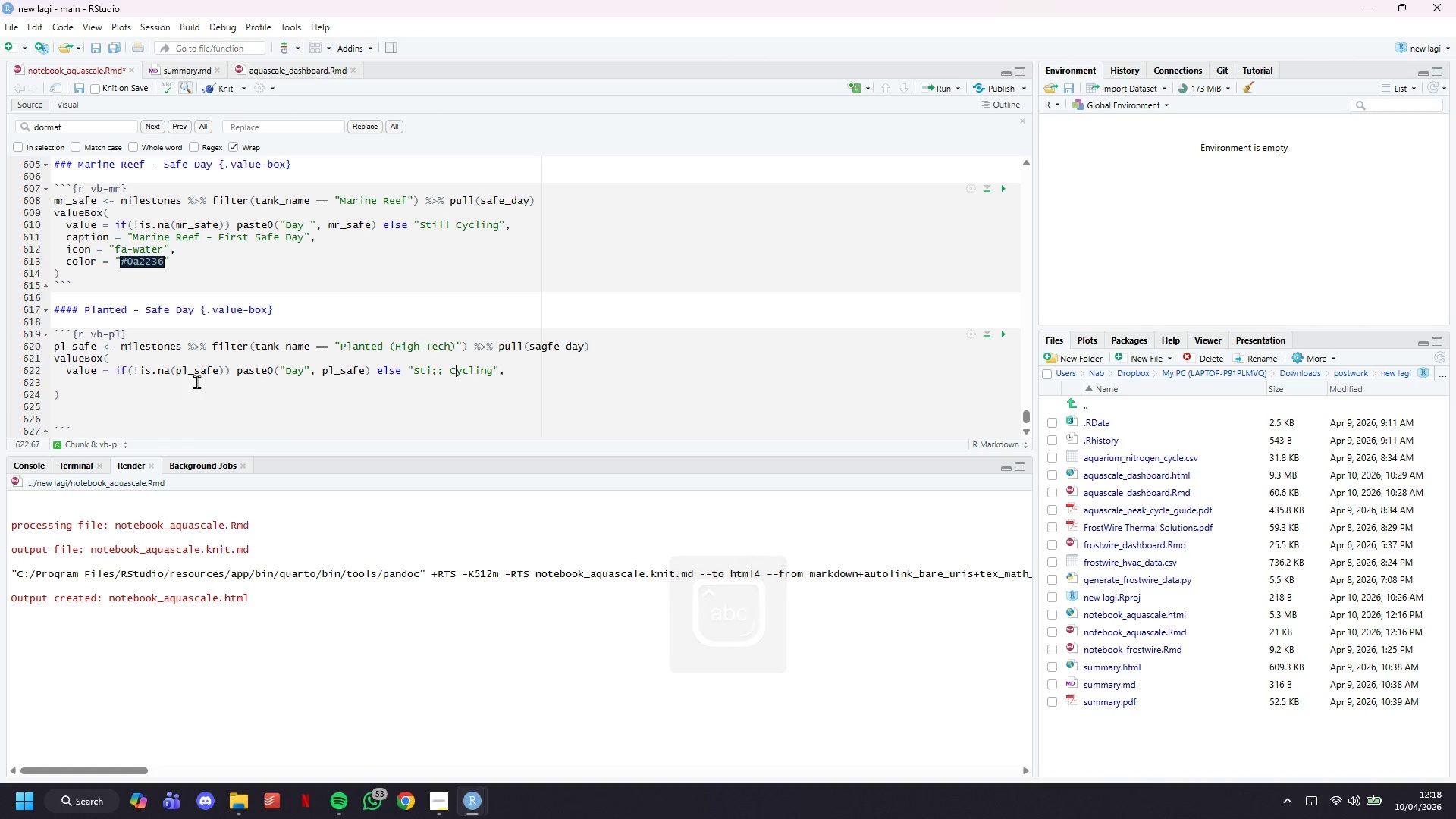 
key(ArrowLeft)
 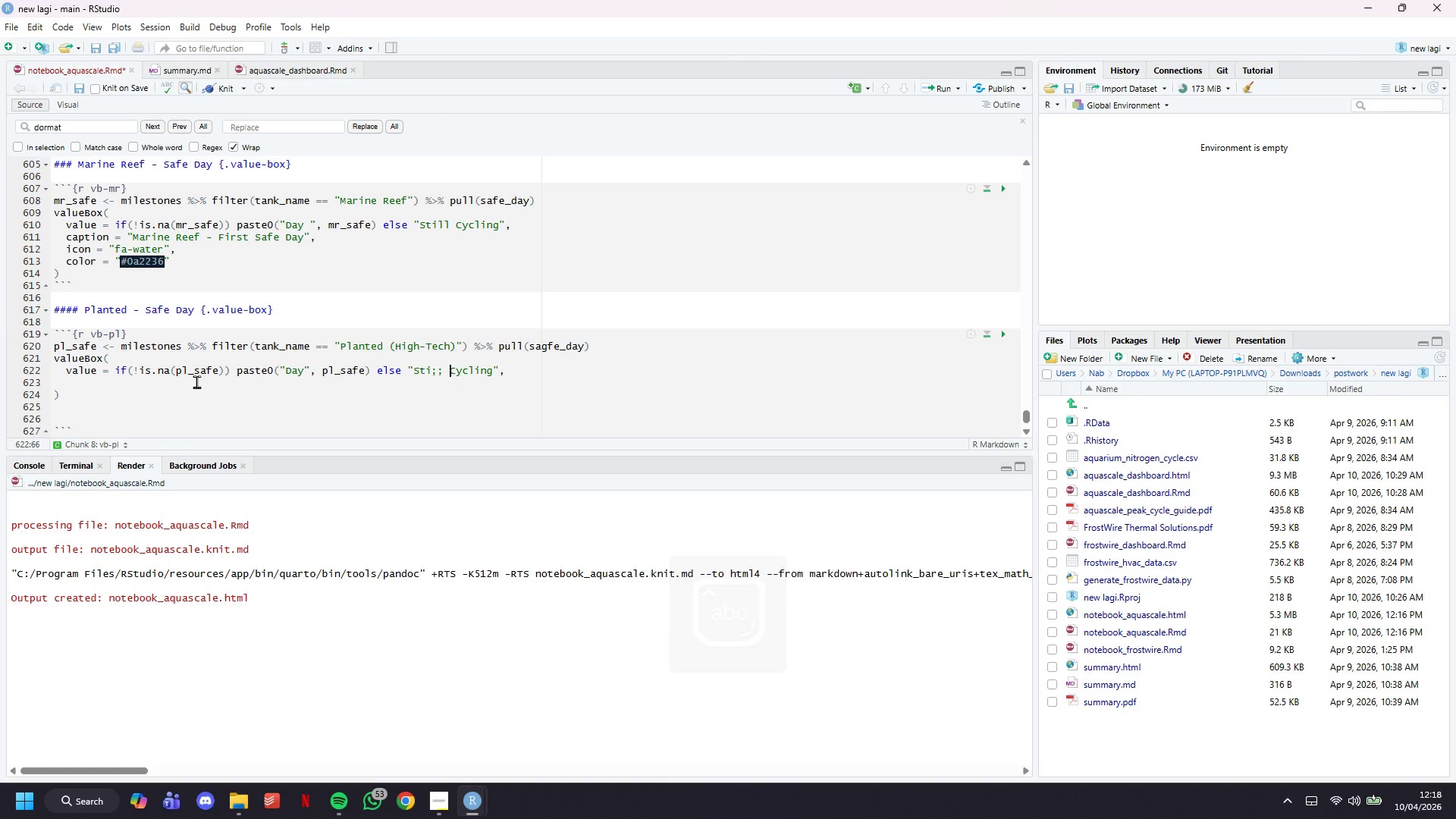 
key(ArrowLeft)
 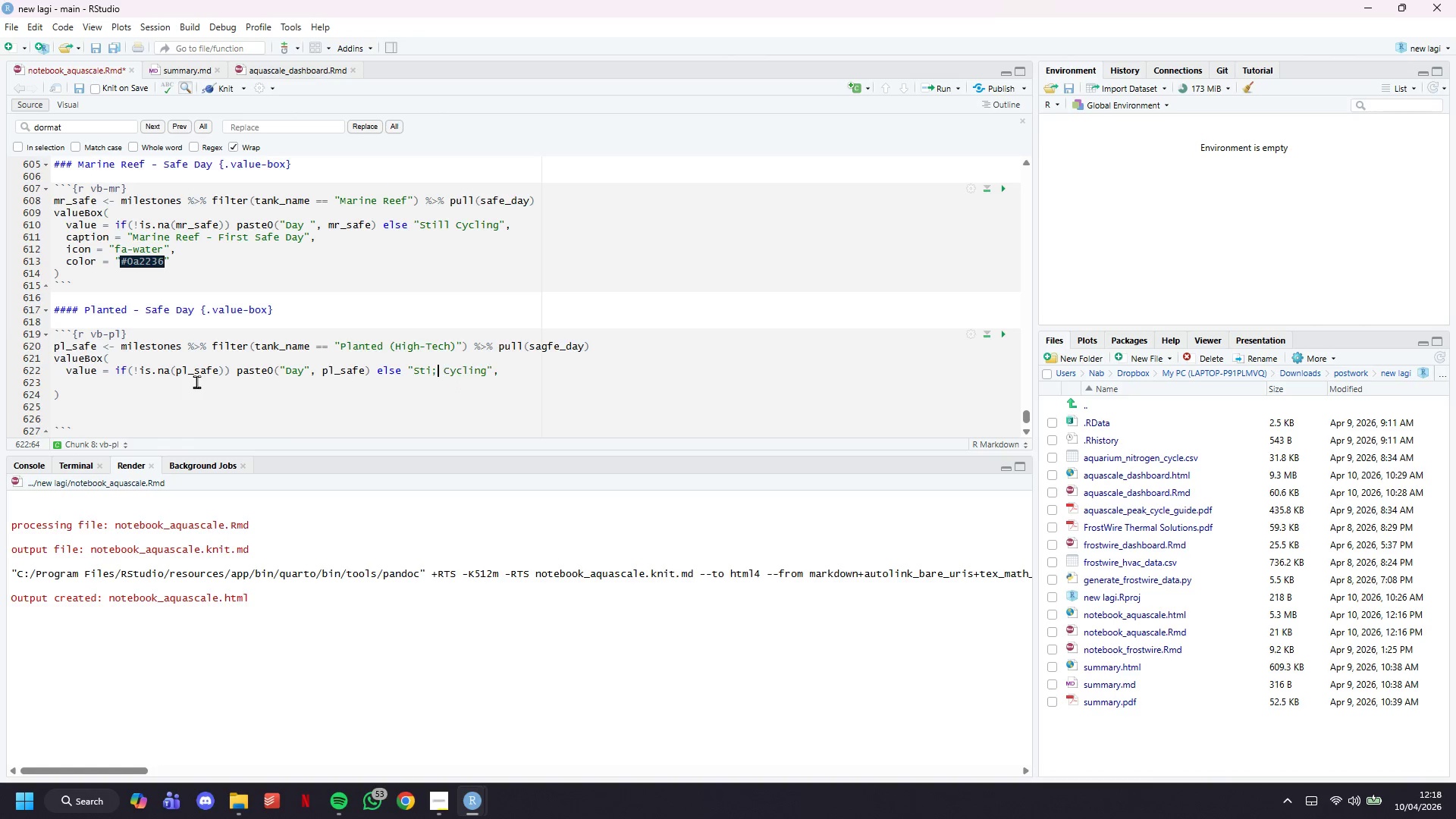 
key(Backspace)
key(Backspace)
type(ll)
 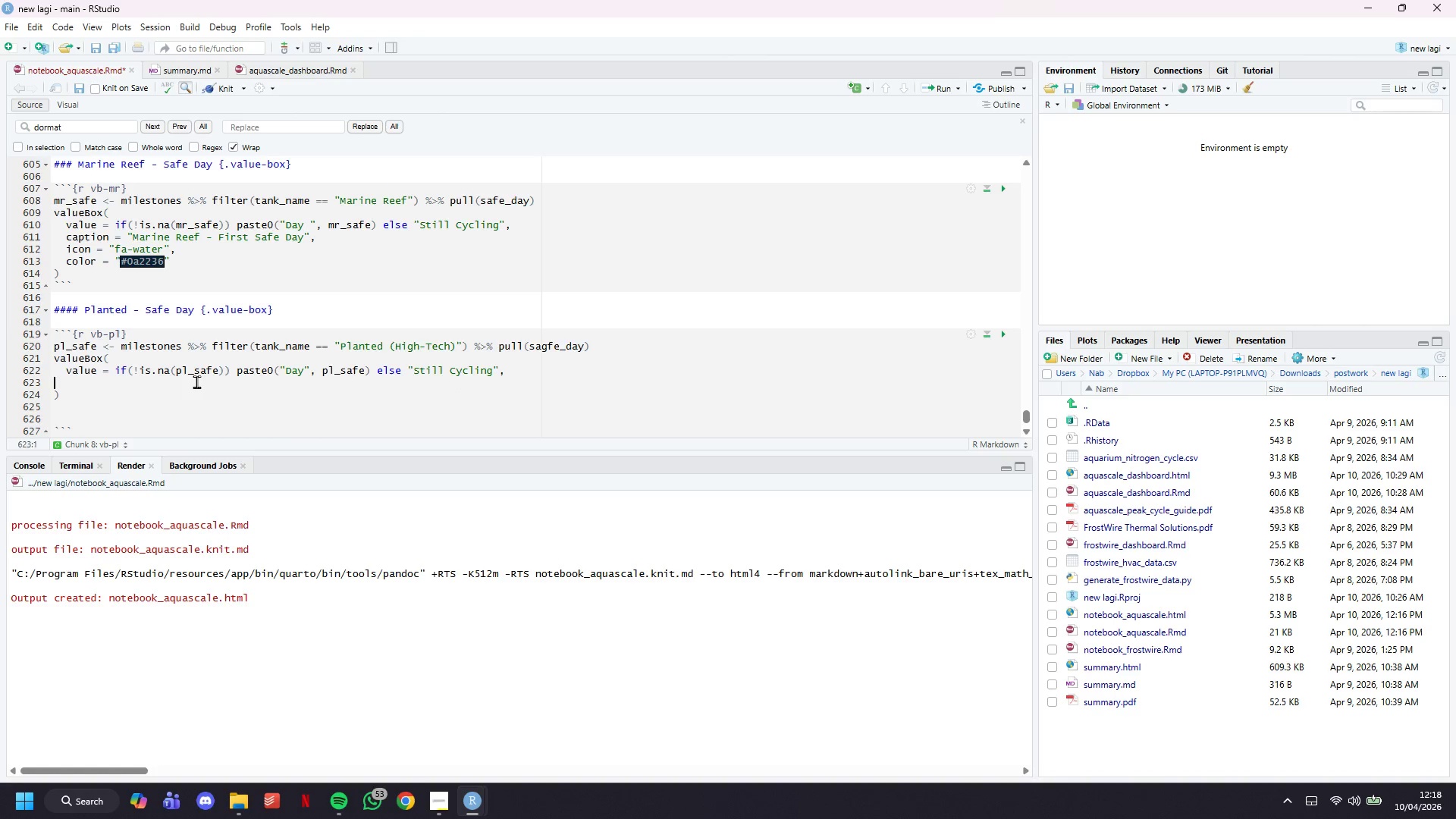 
key(ArrowDown)
 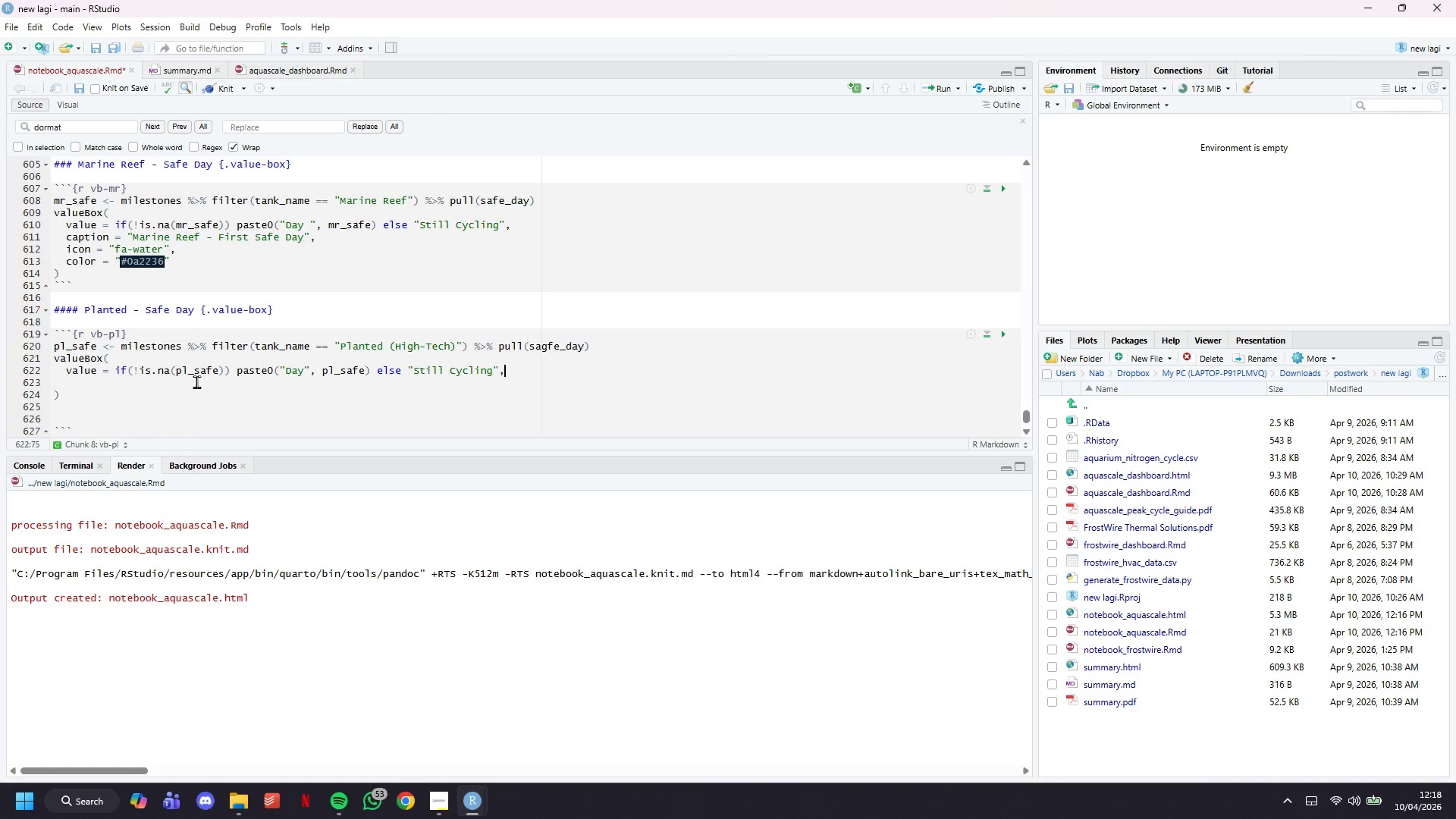 
key(ArrowLeft)
 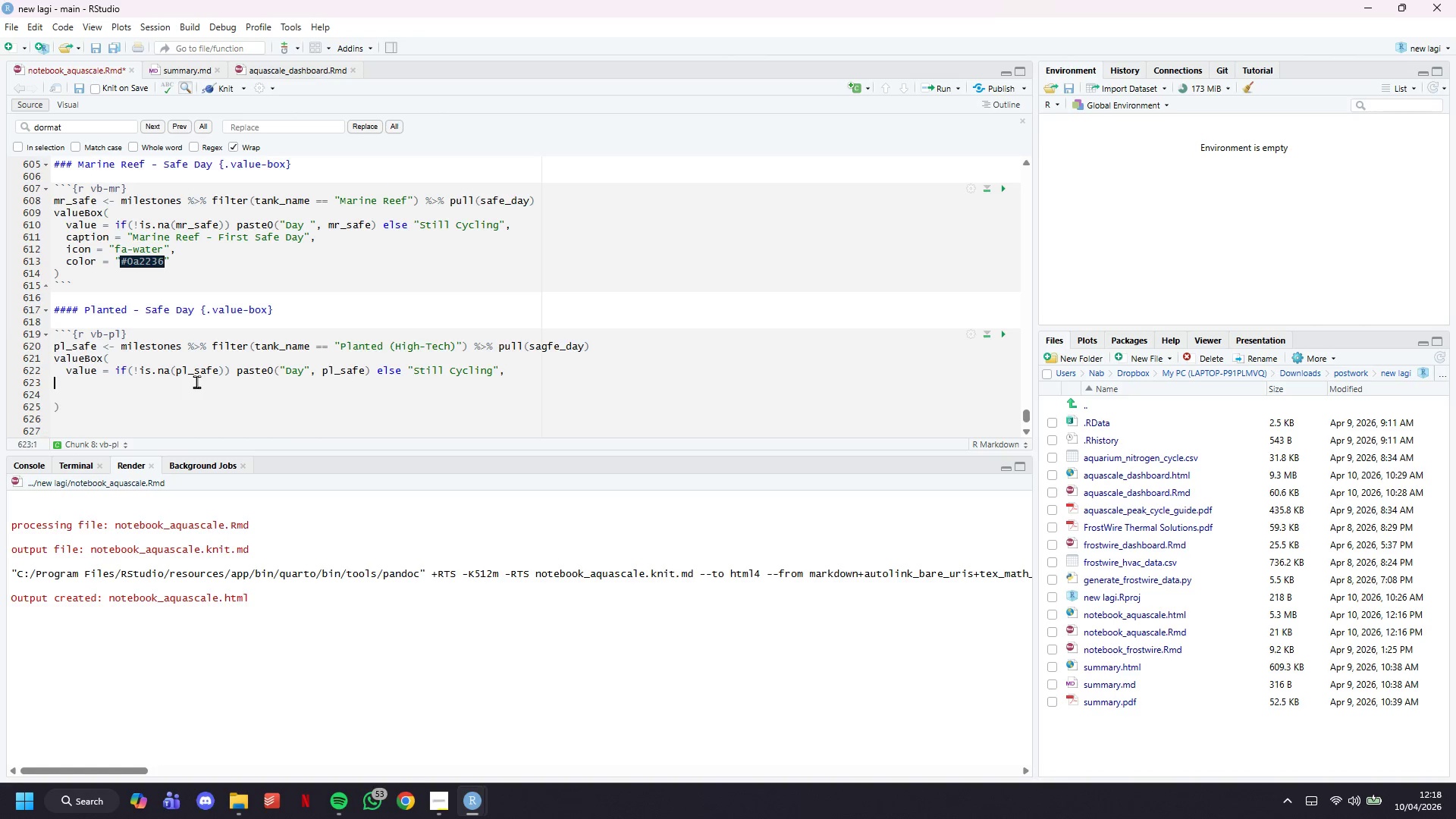 
key(Enter)
 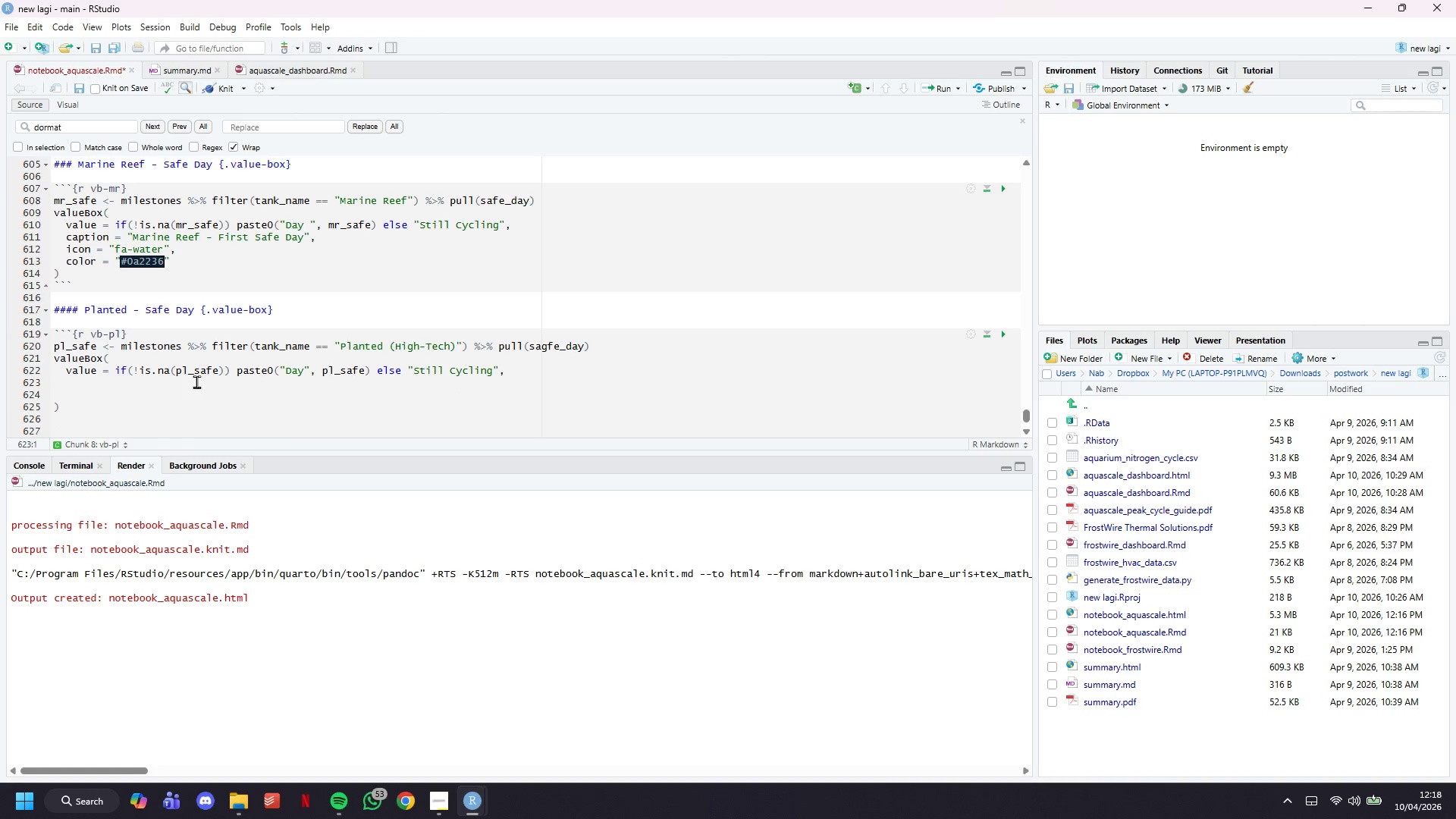 
key(Tab)
type(caption = "")
 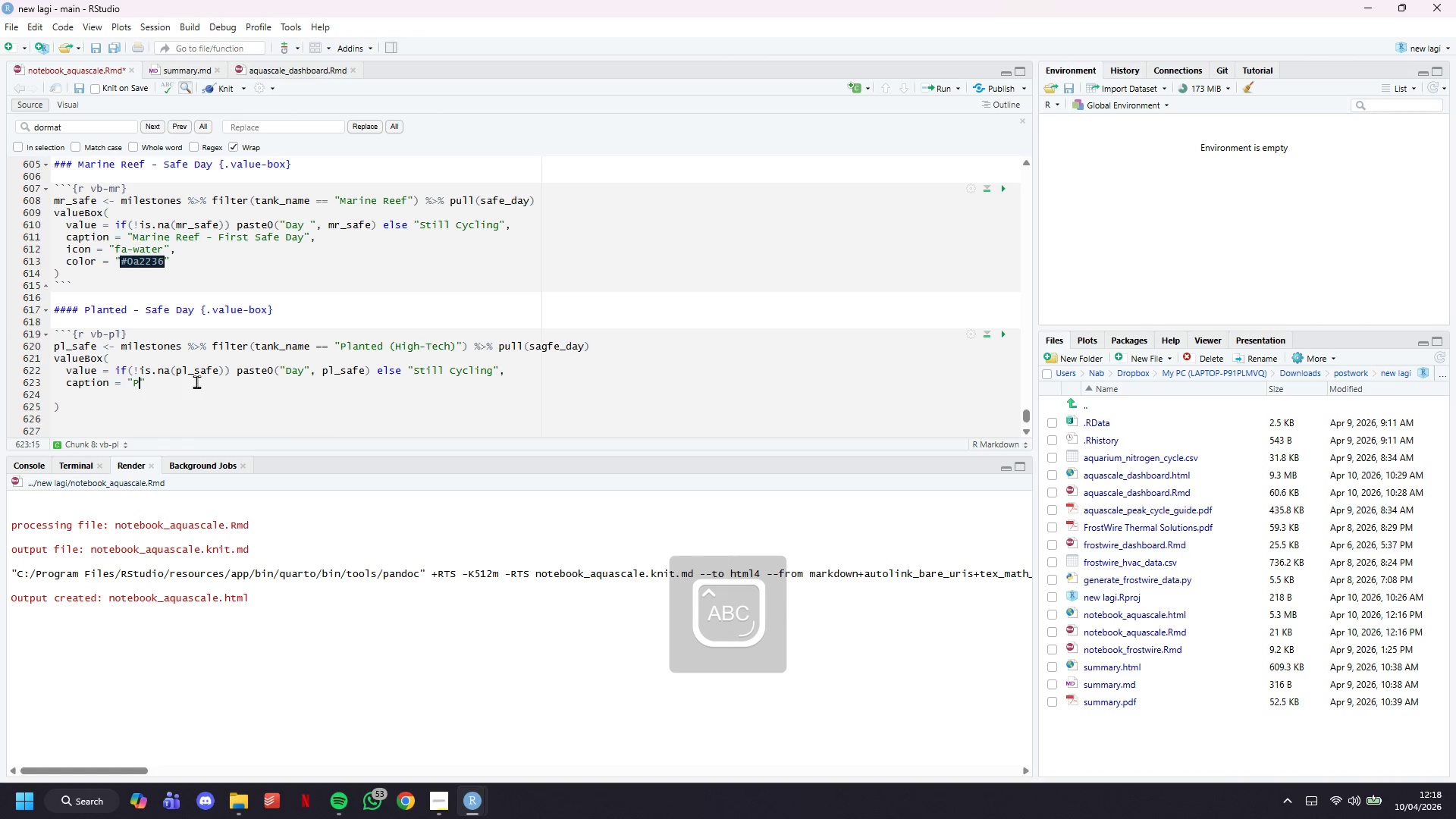 
 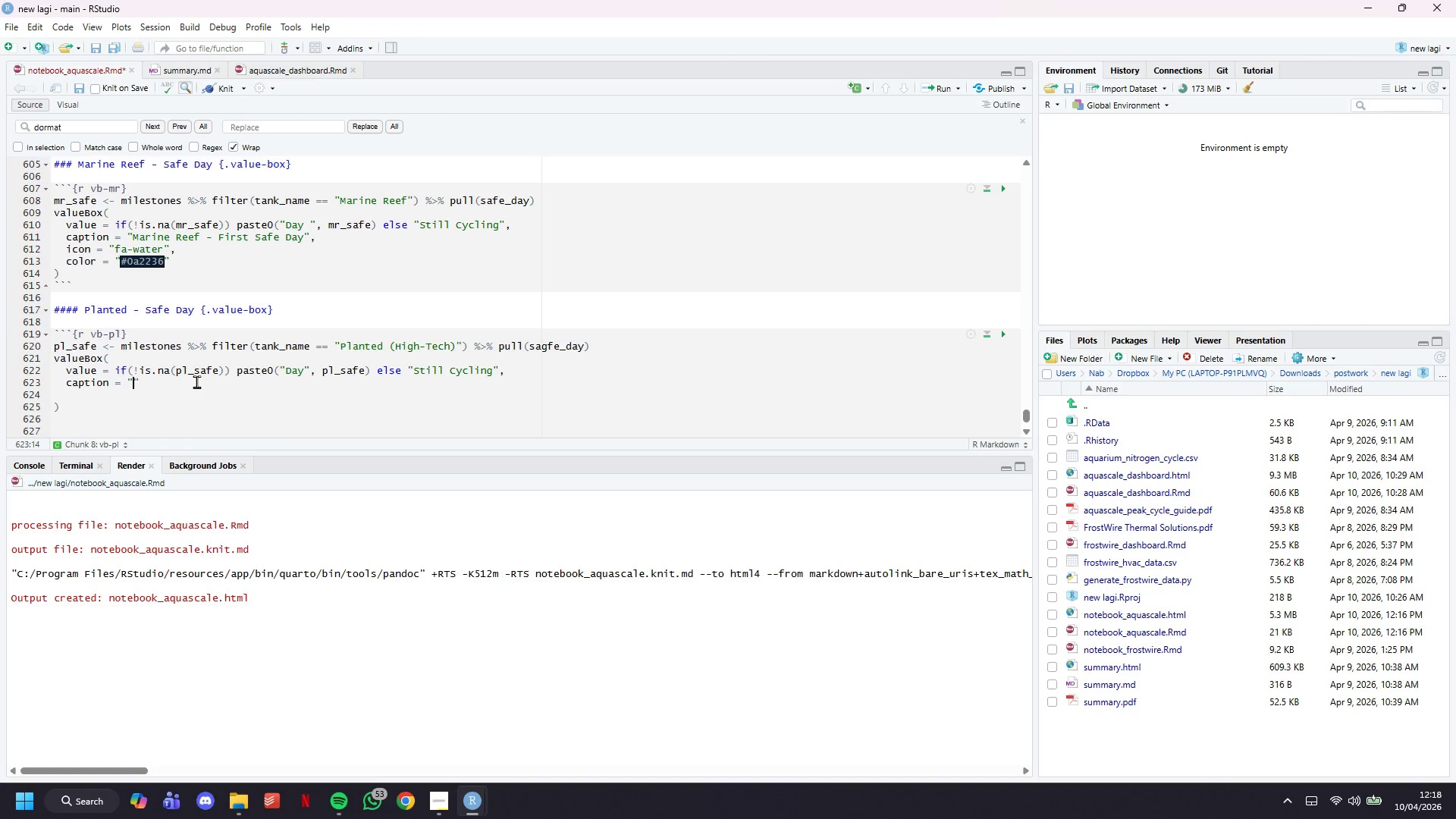 
key(ArrowLeft)
 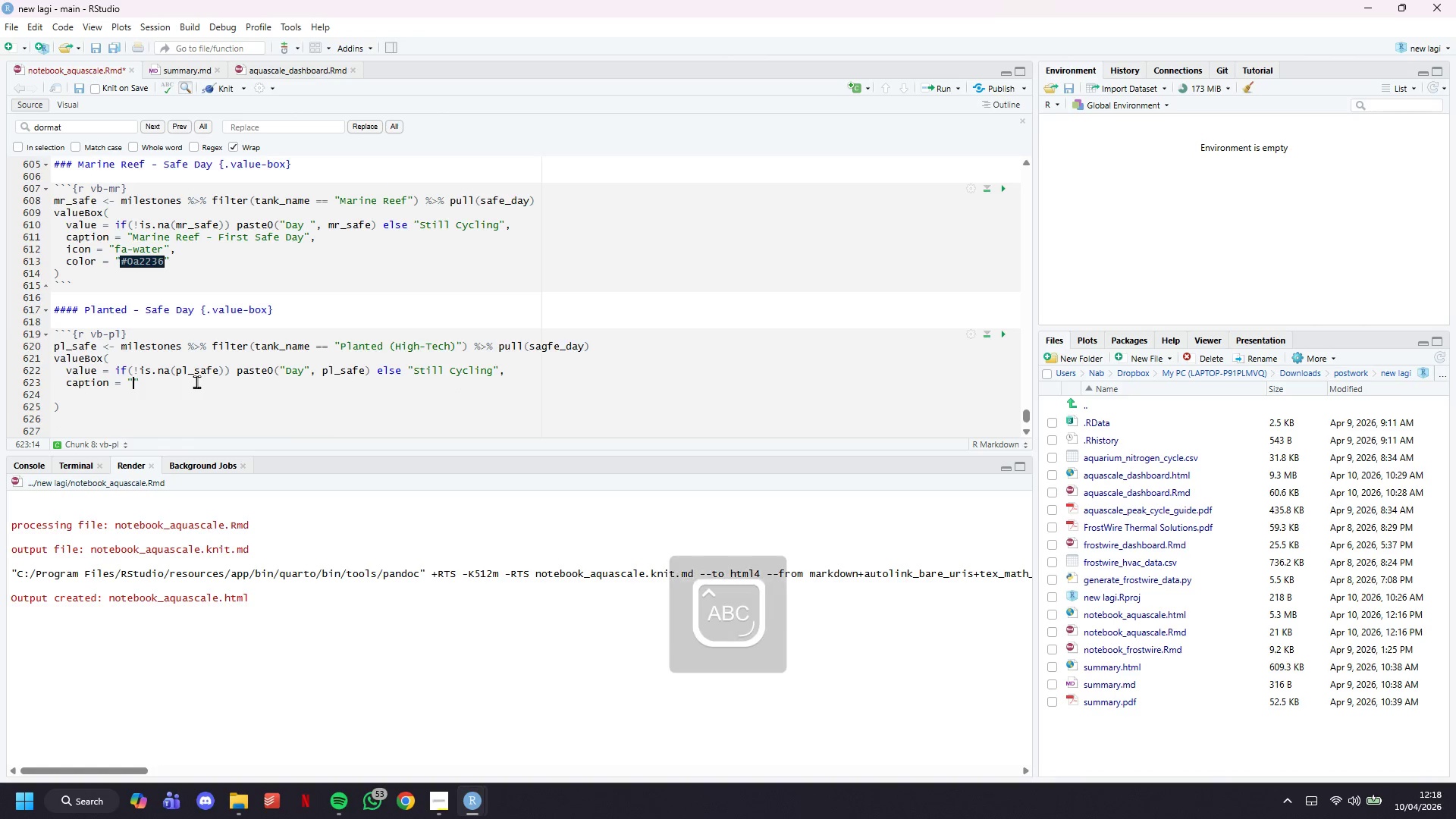 
type(Planted Tank - First Safe Day)
 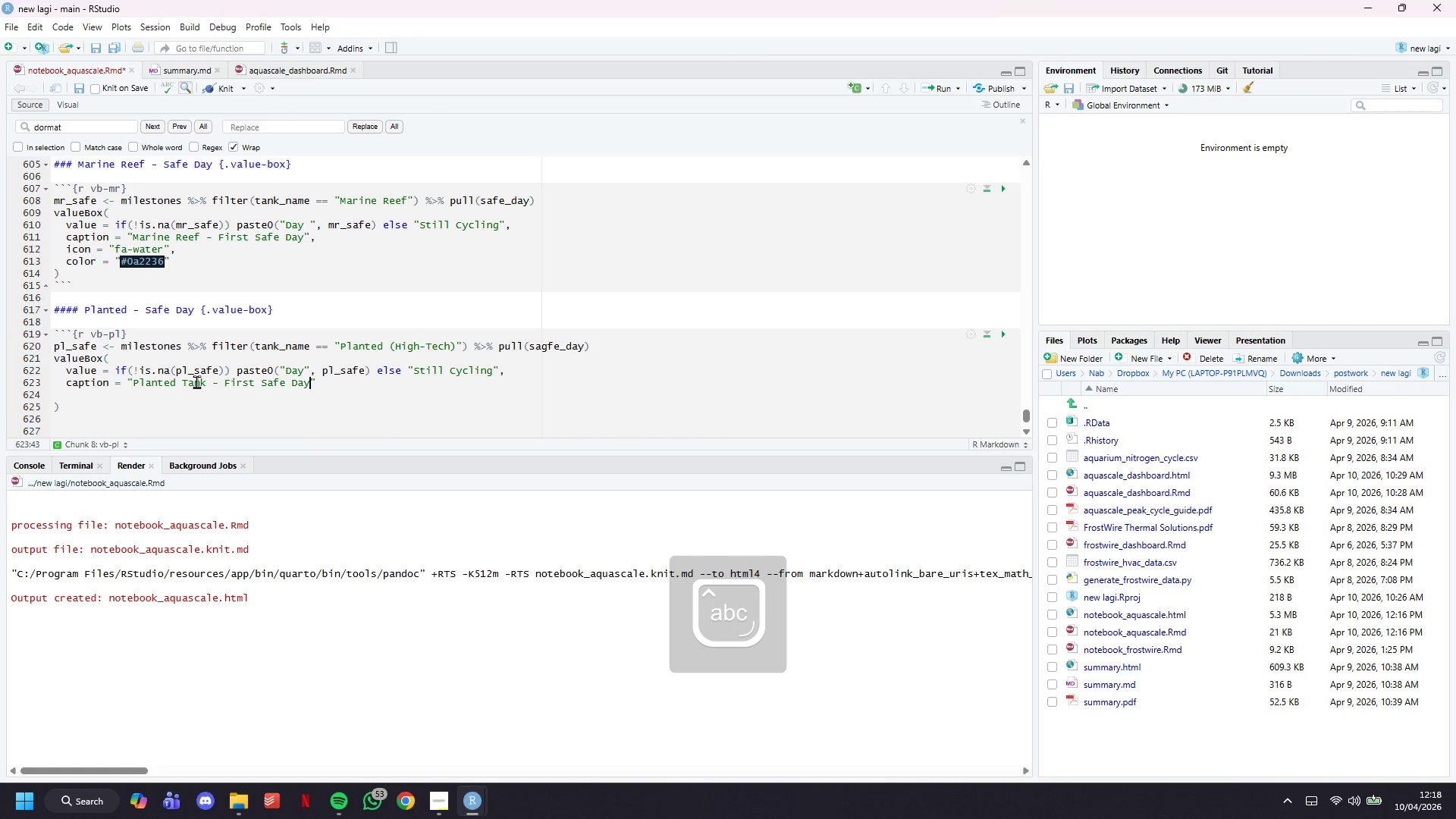 
key(ArrowRight)
 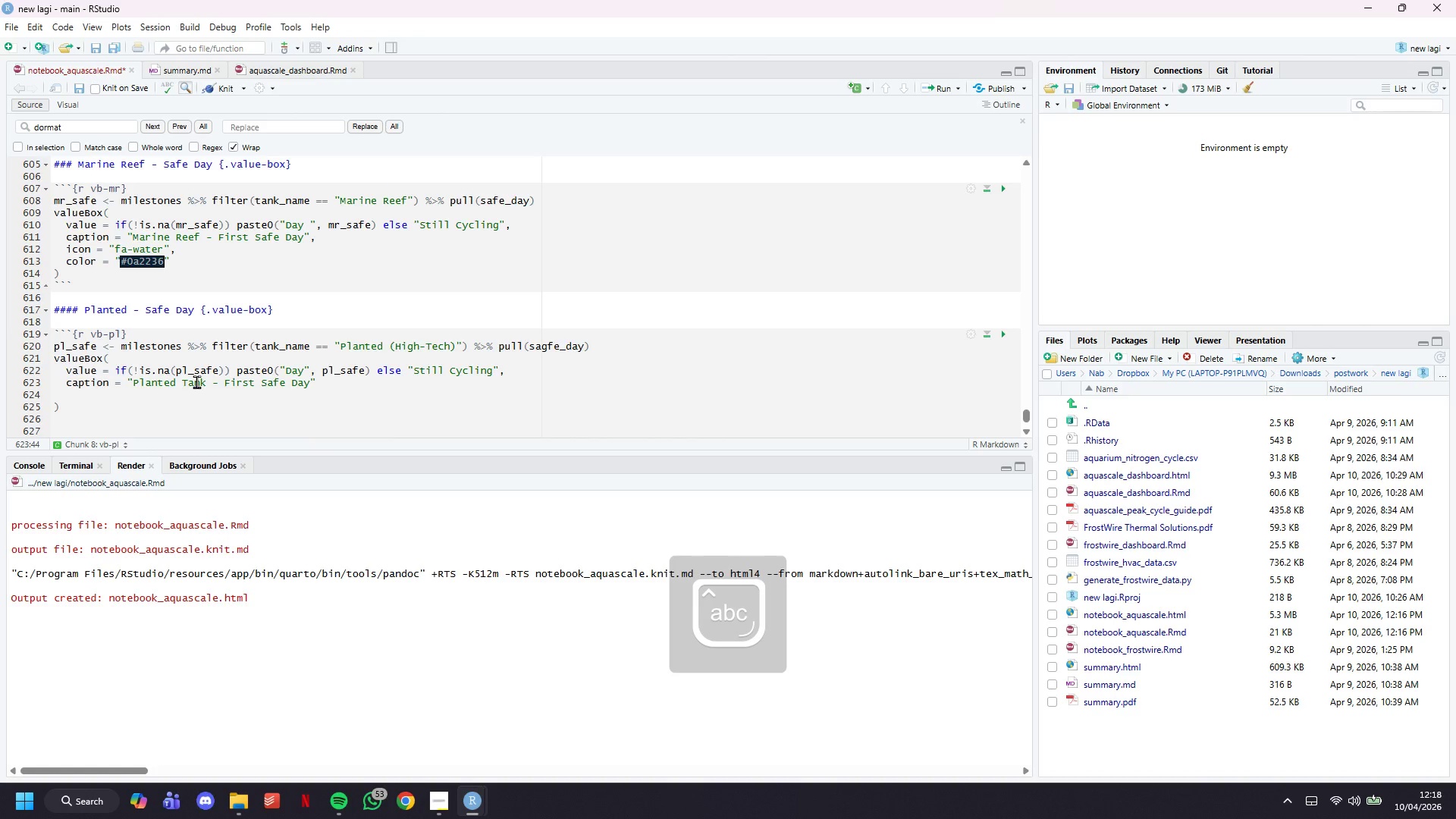 
key(Comma)
 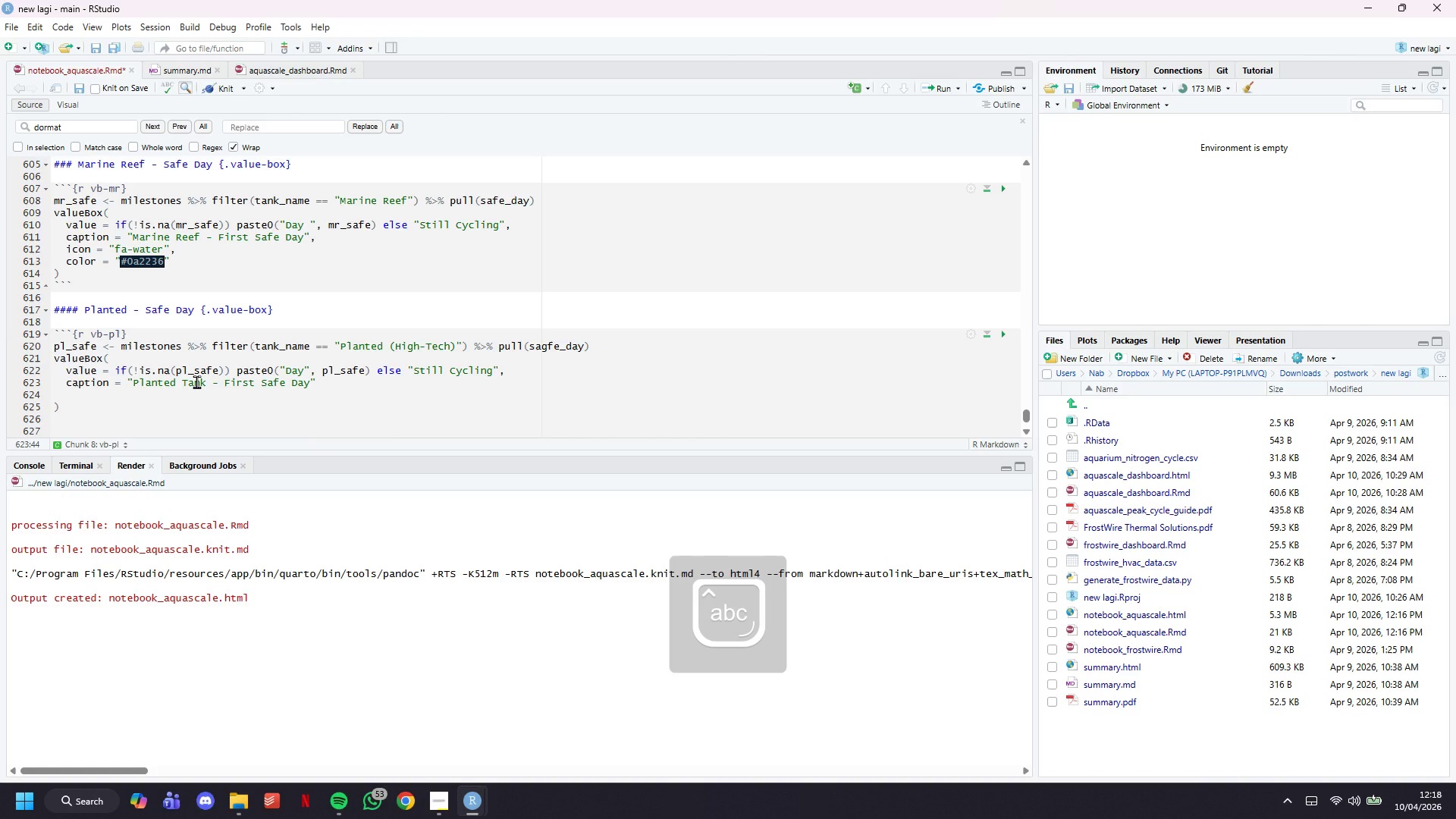 
key(Enter)
 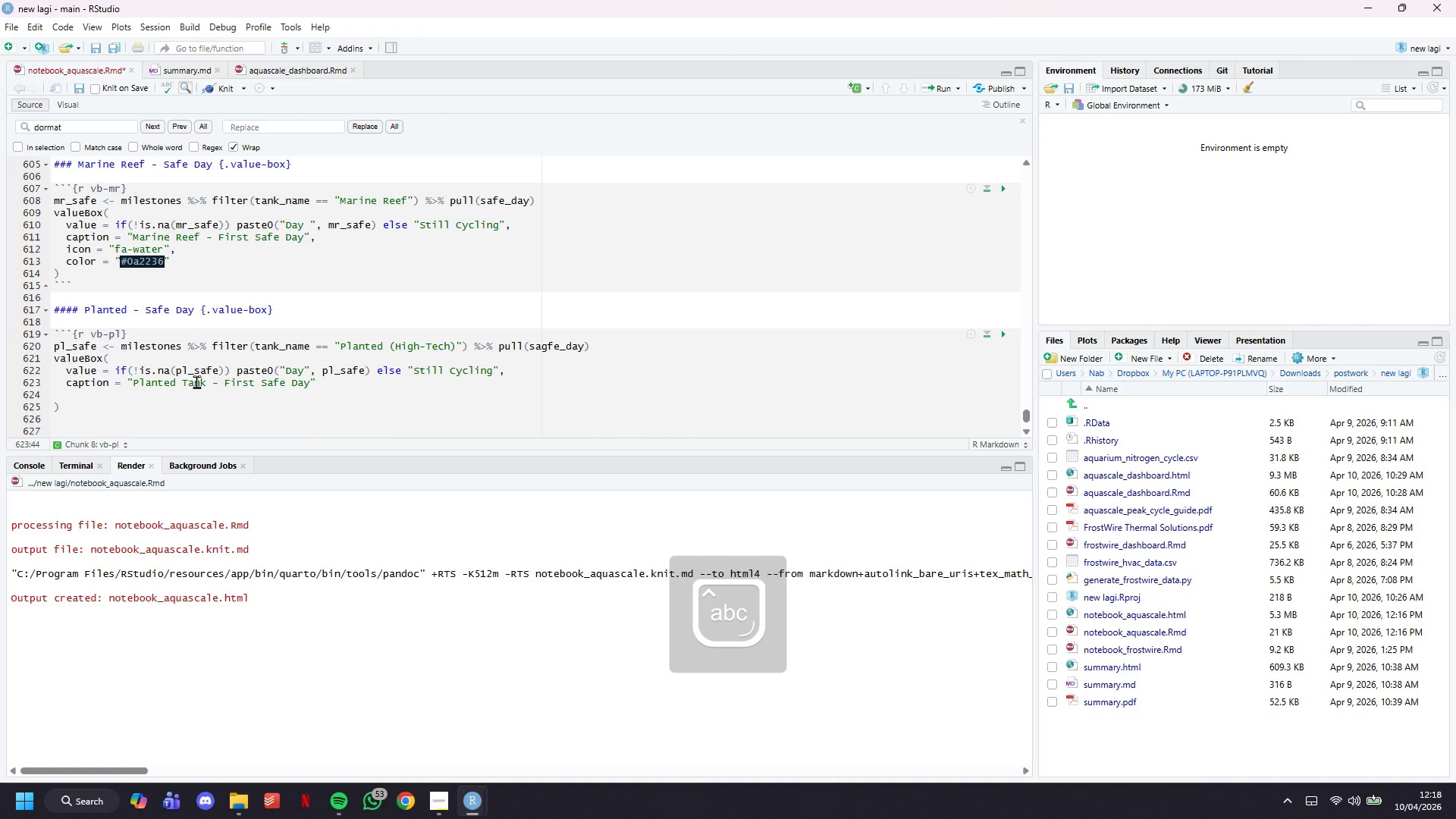 
key(Tab)
type(icon = "")
 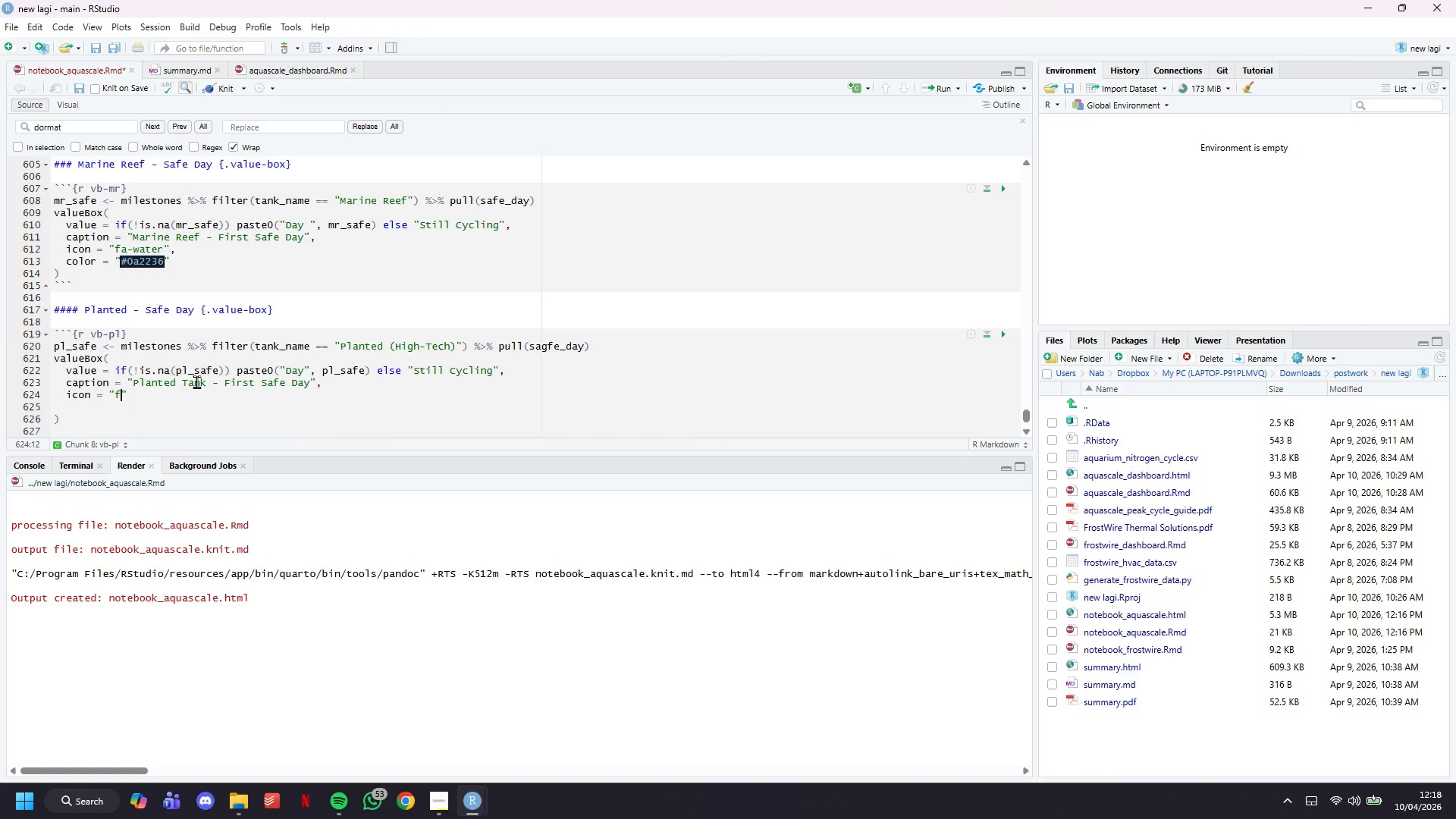 
 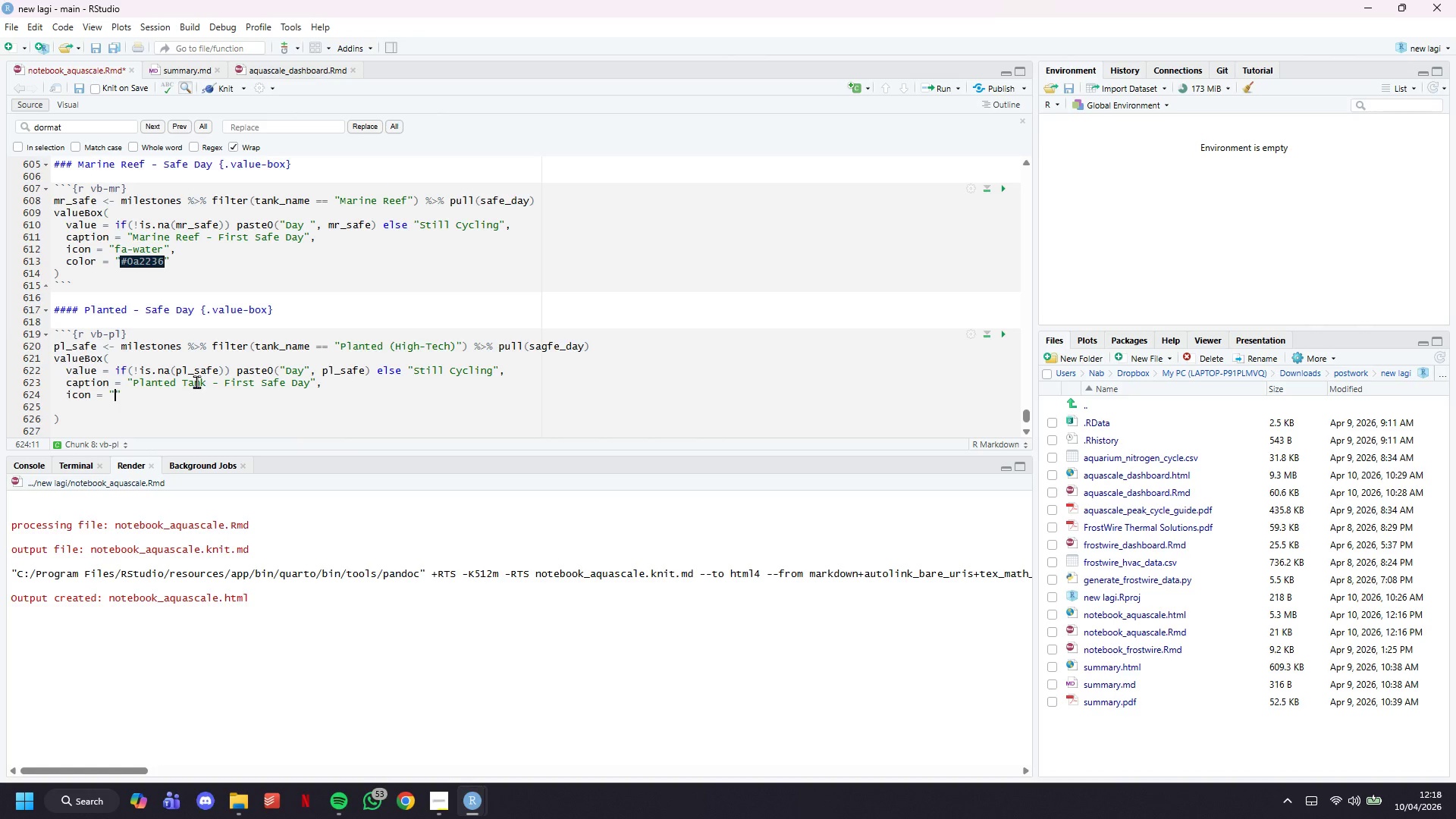 
key(ArrowLeft)
 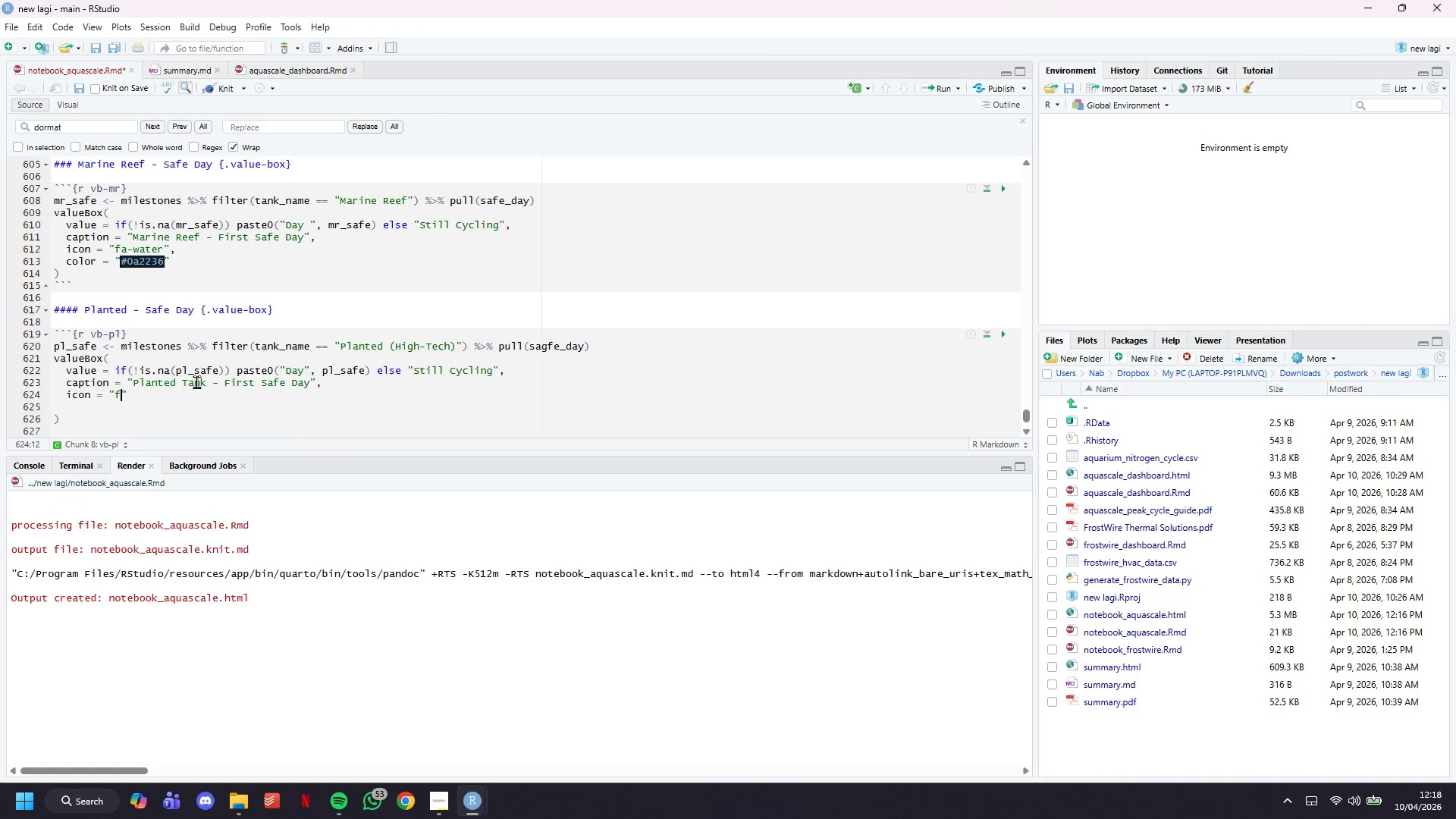 
type(fa-leaf)
 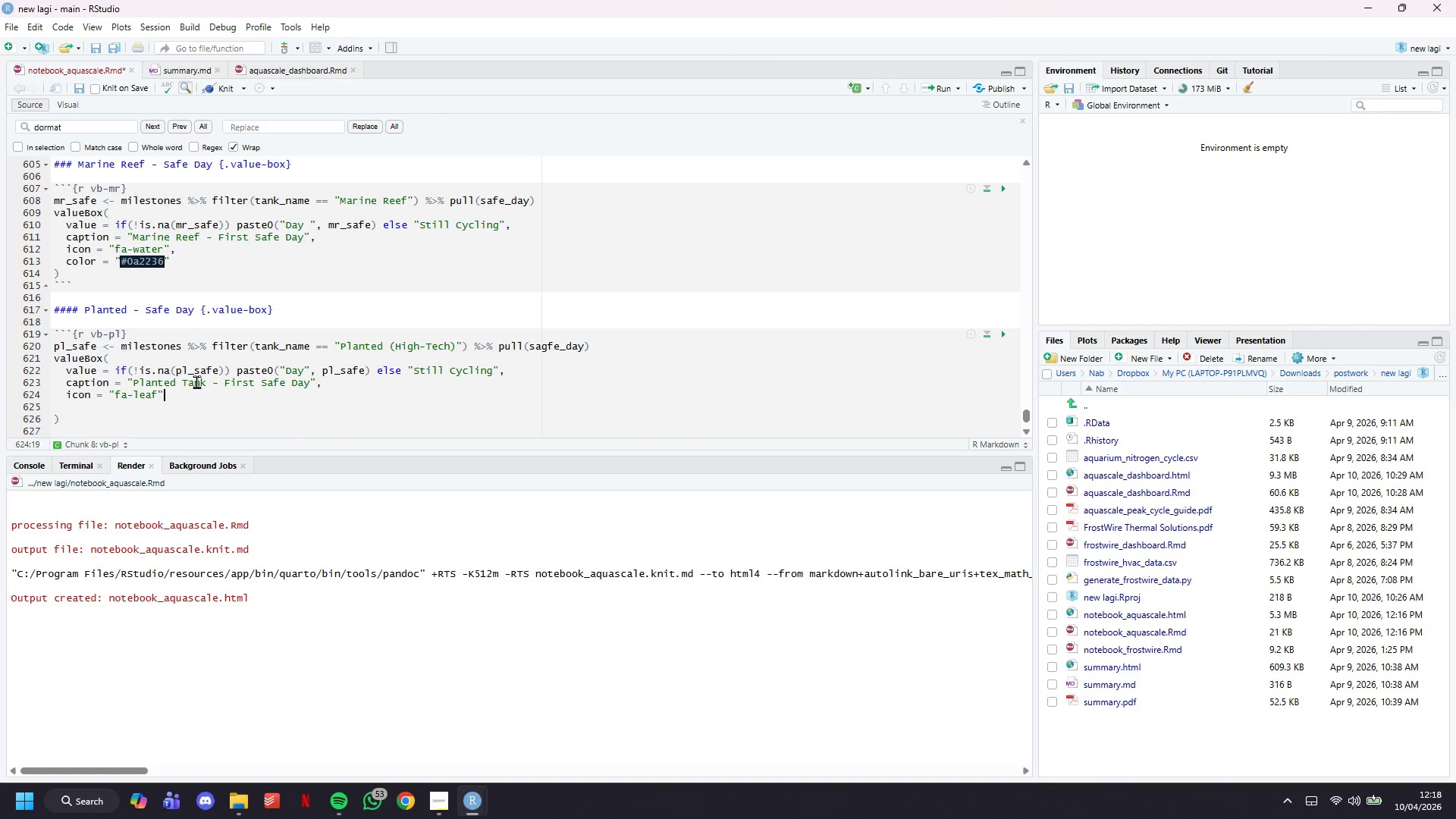 
key(ArrowRight)
 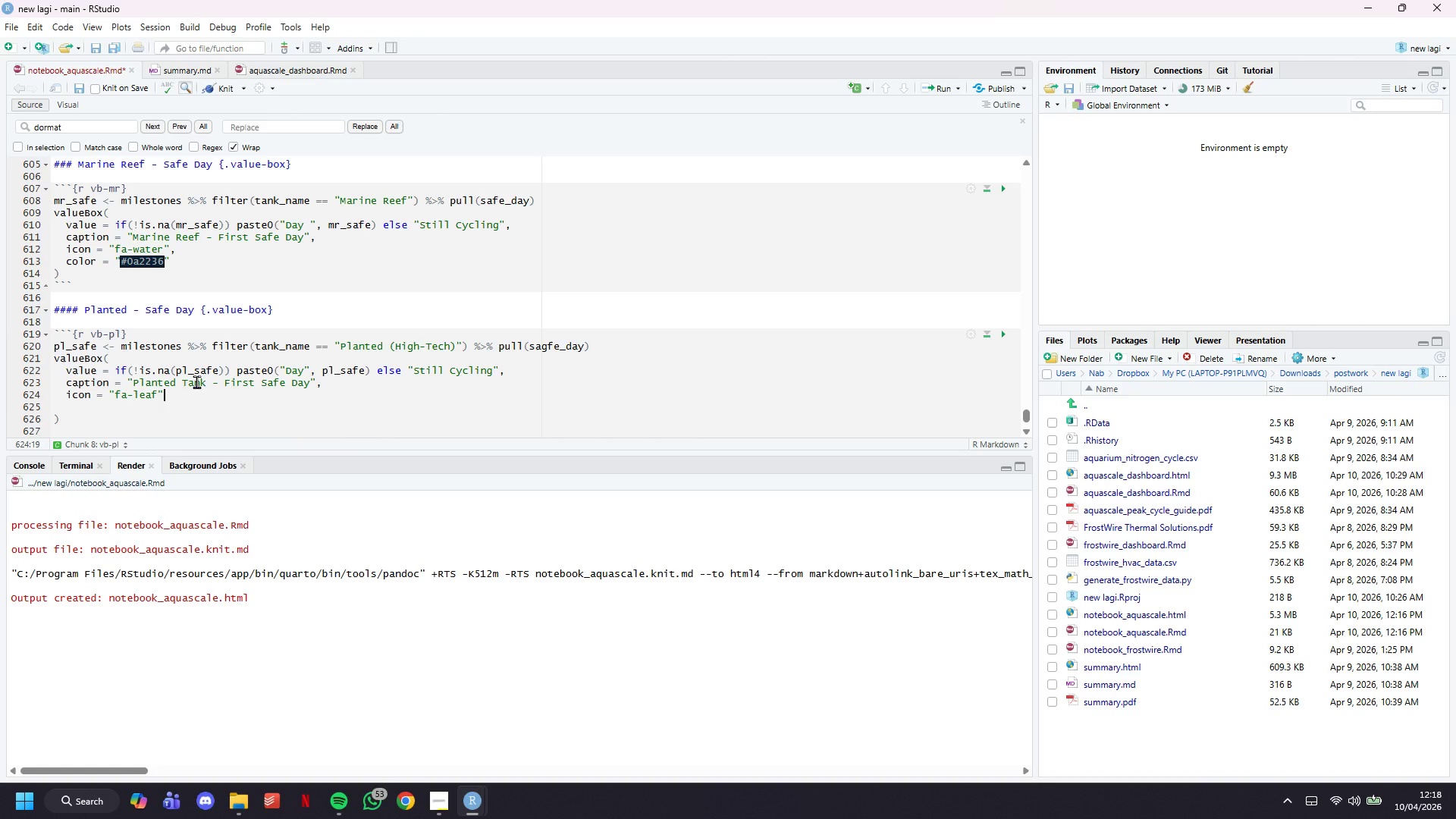 
key(Comma)
 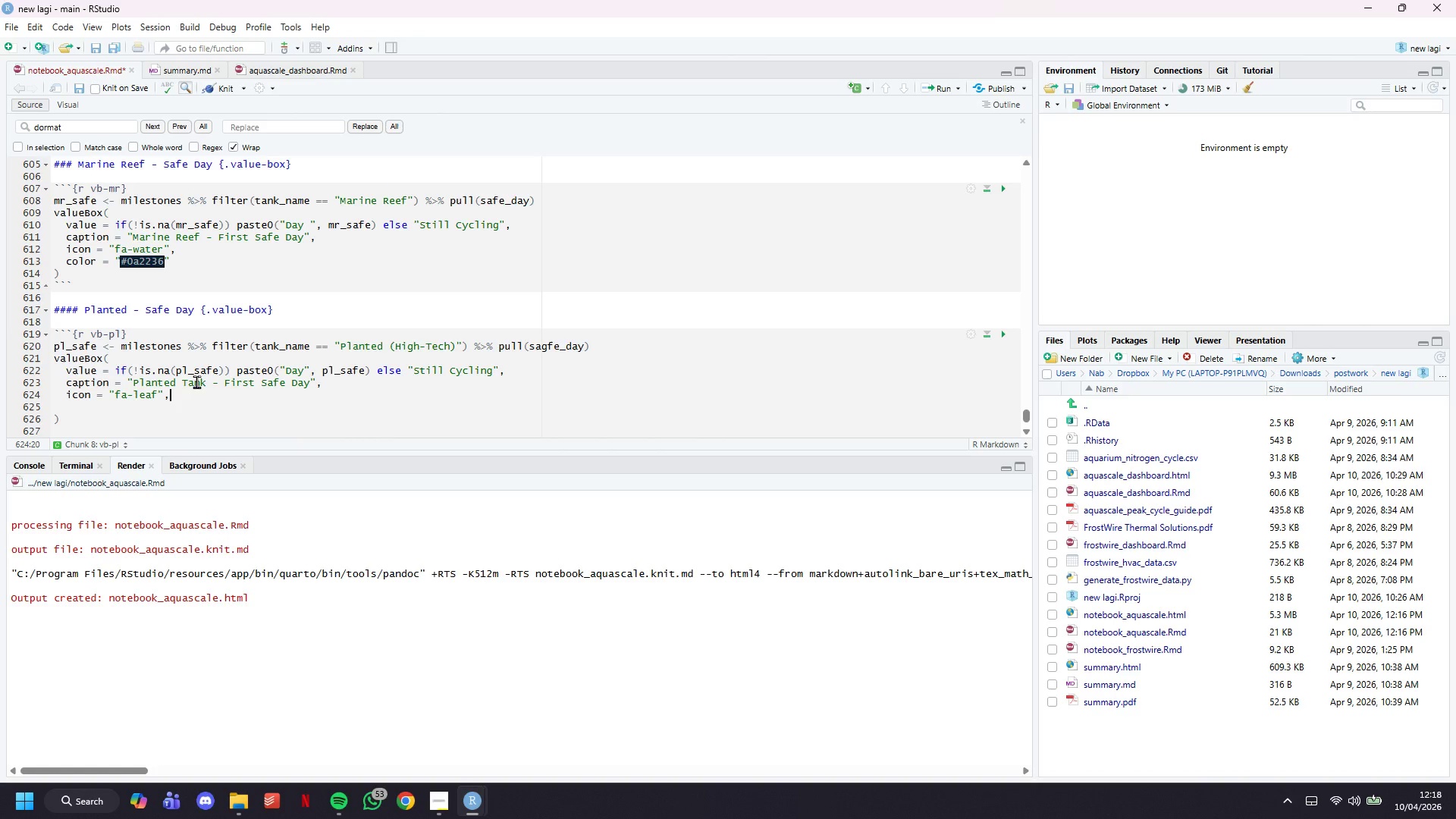 
key(Enter)
 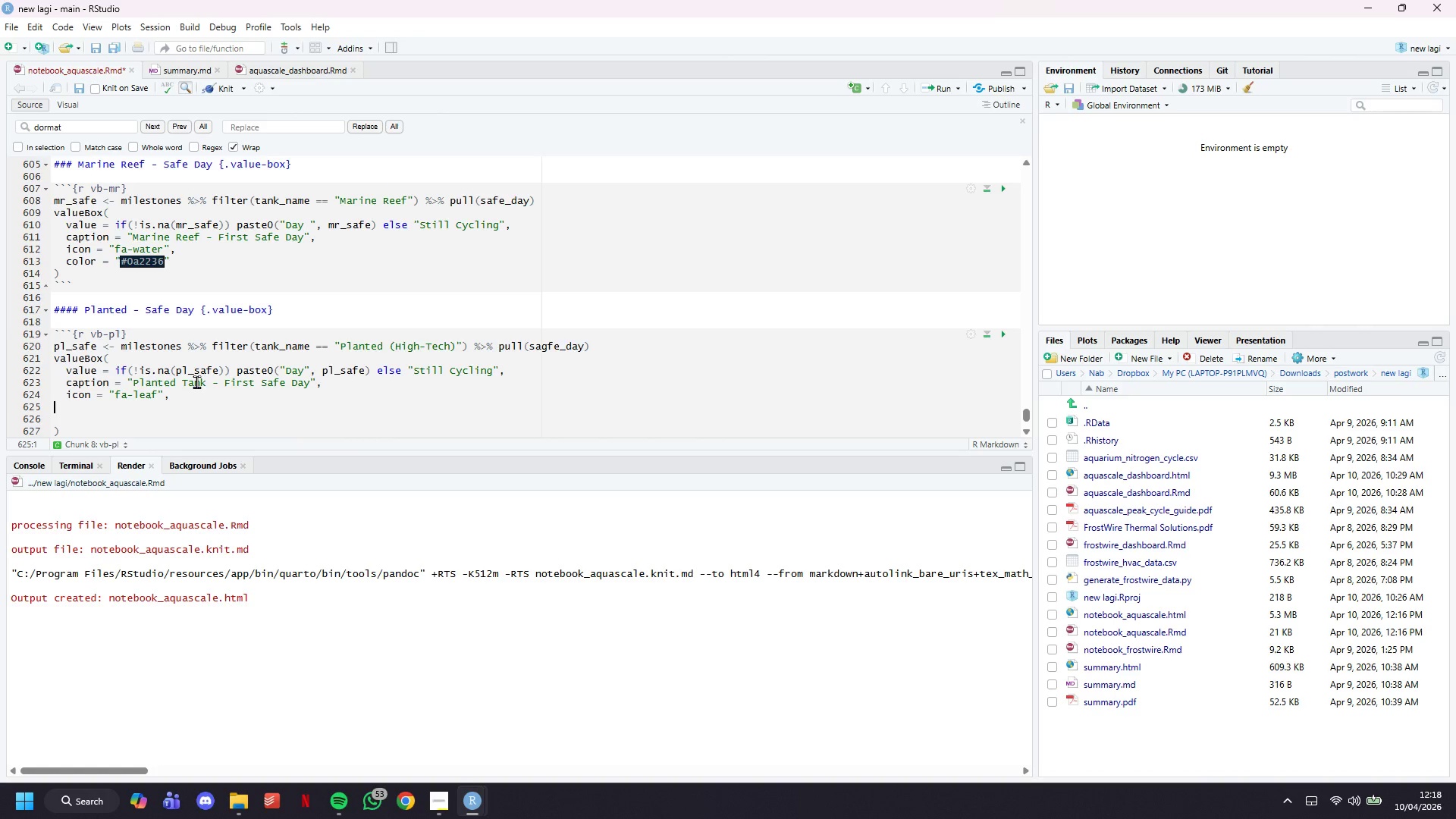 
key(Tab)
type(color = "#0a2236")
 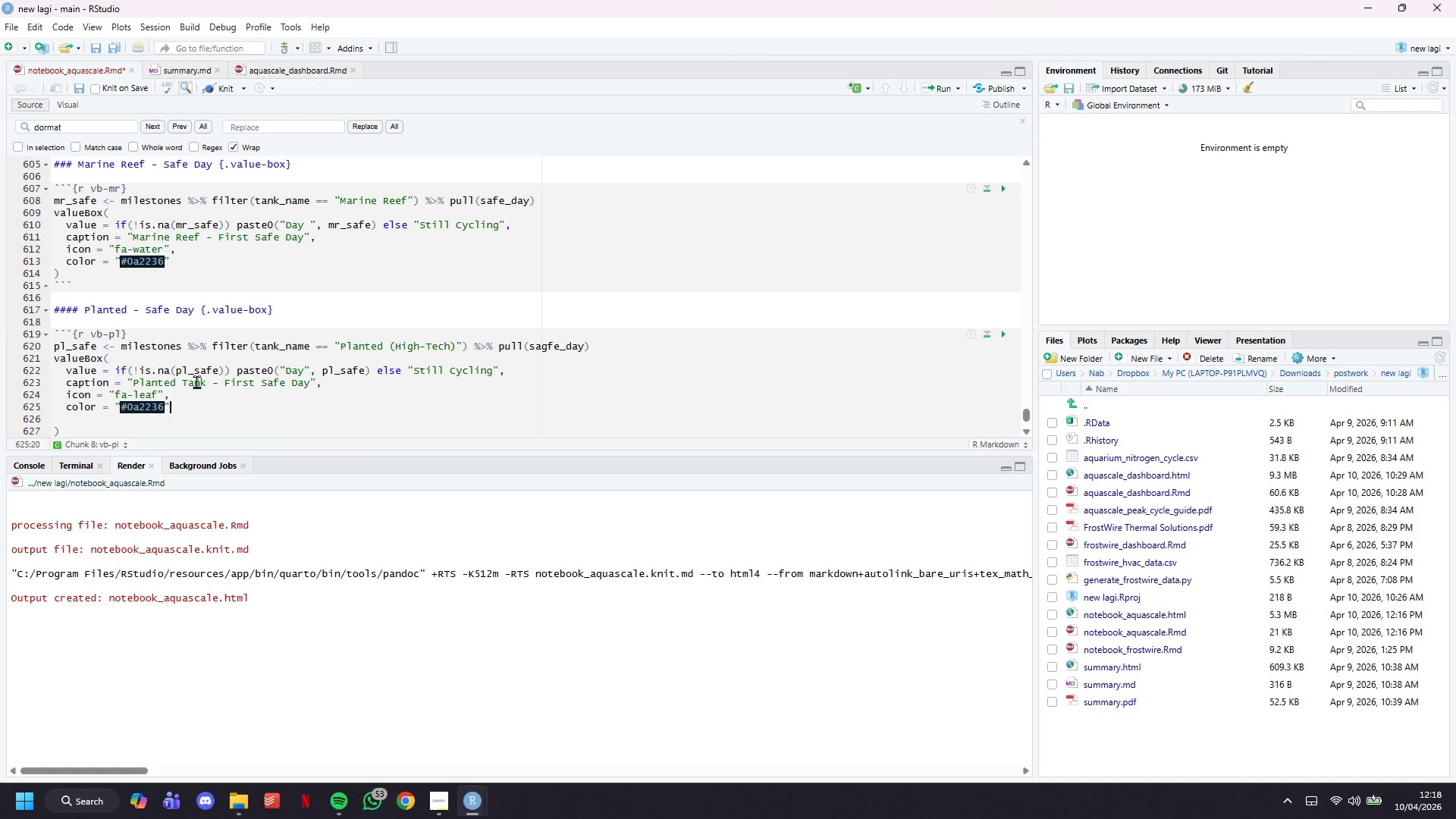 
key(ArrowDown)
 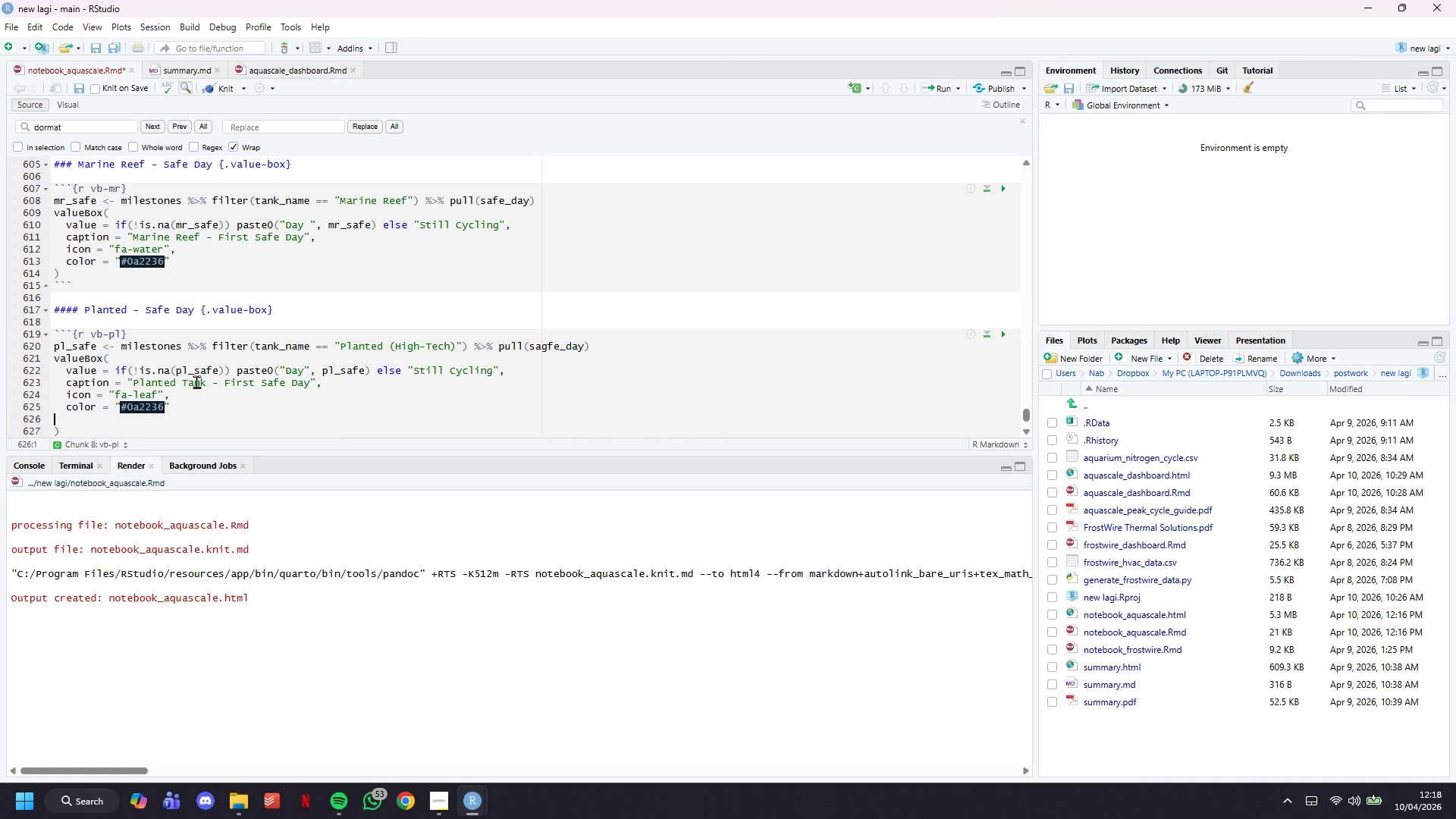 
key(Backspace)
 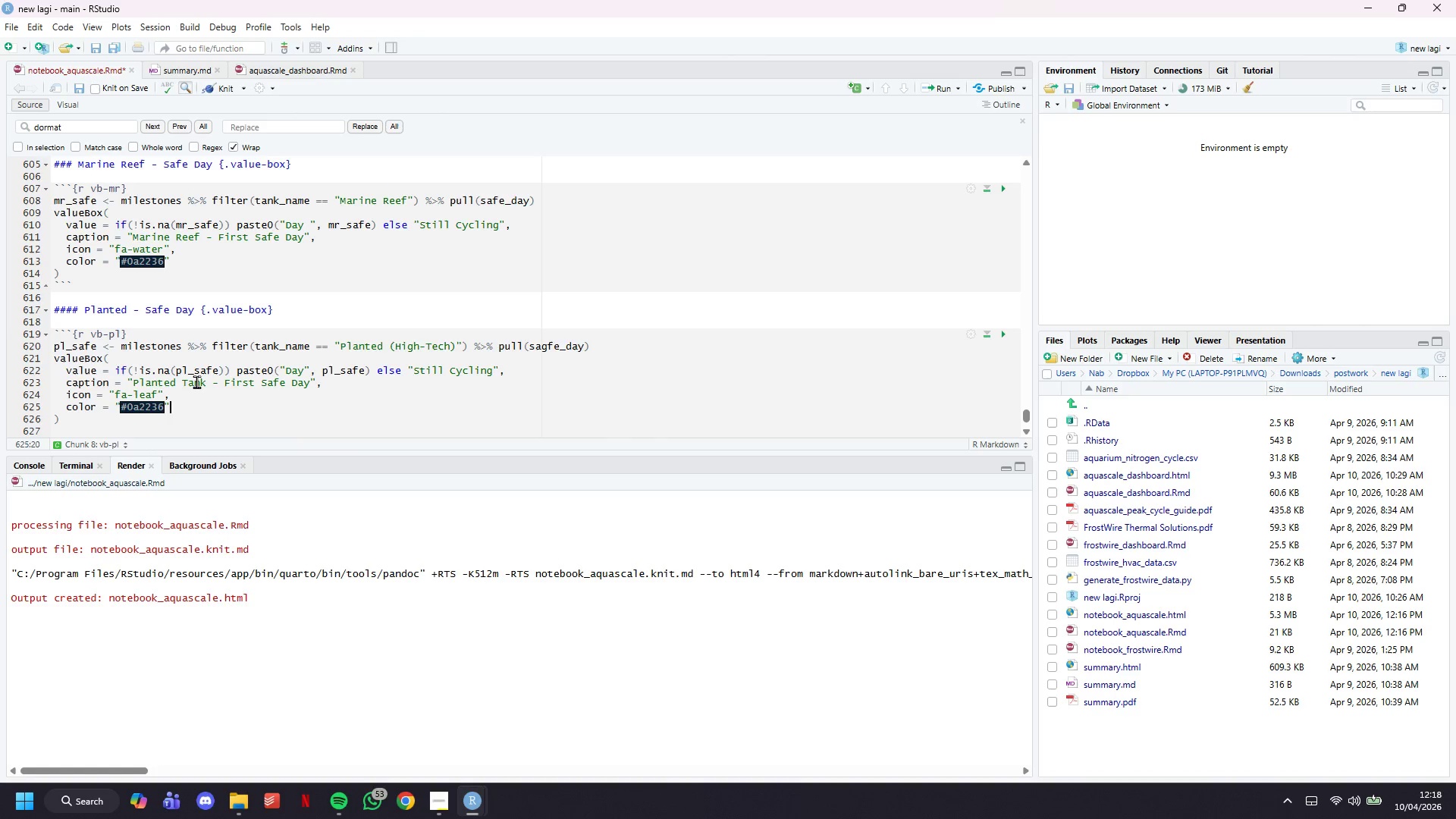 
key(ArrowDown)
 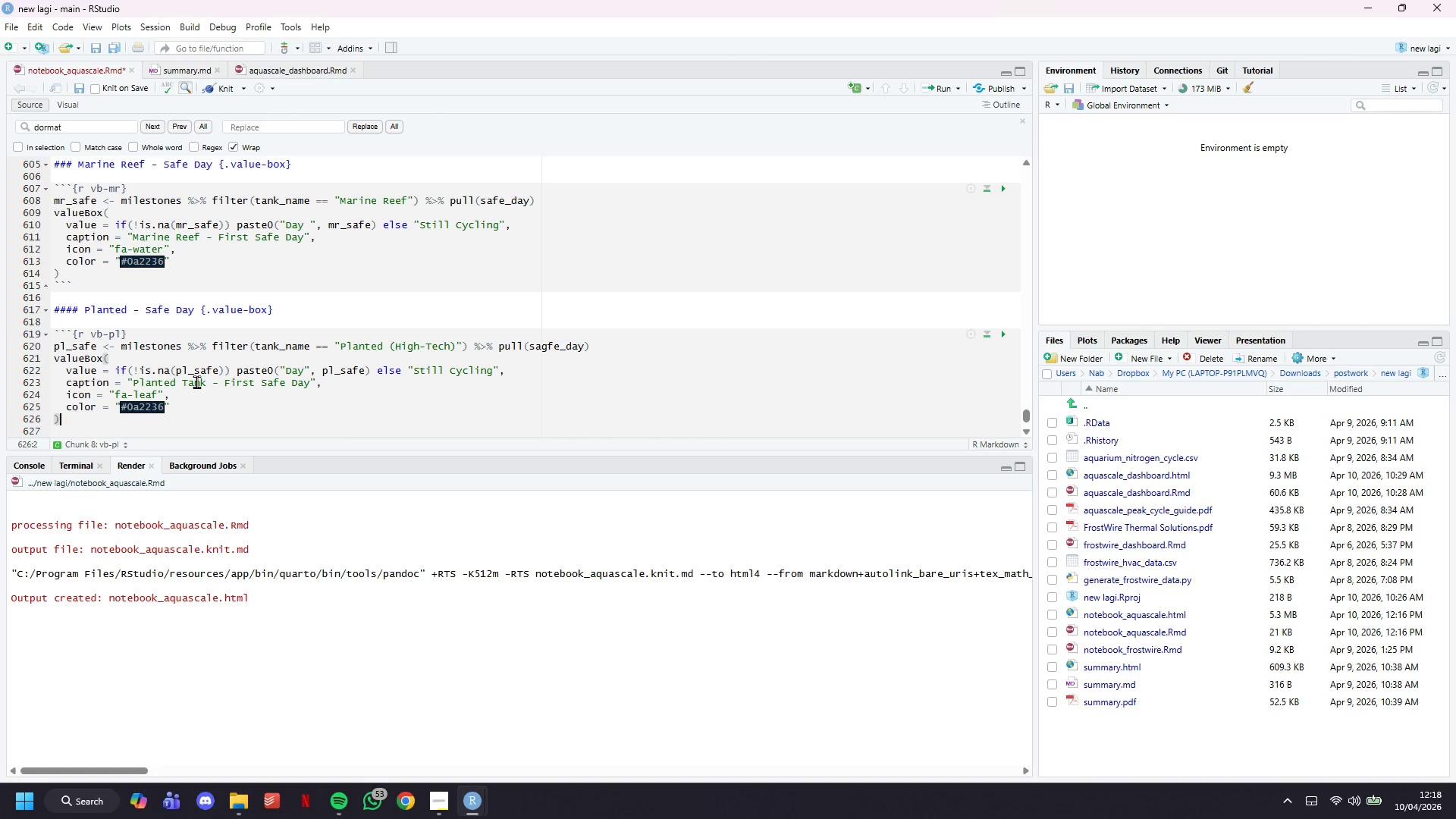 
key(ArrowDown)
 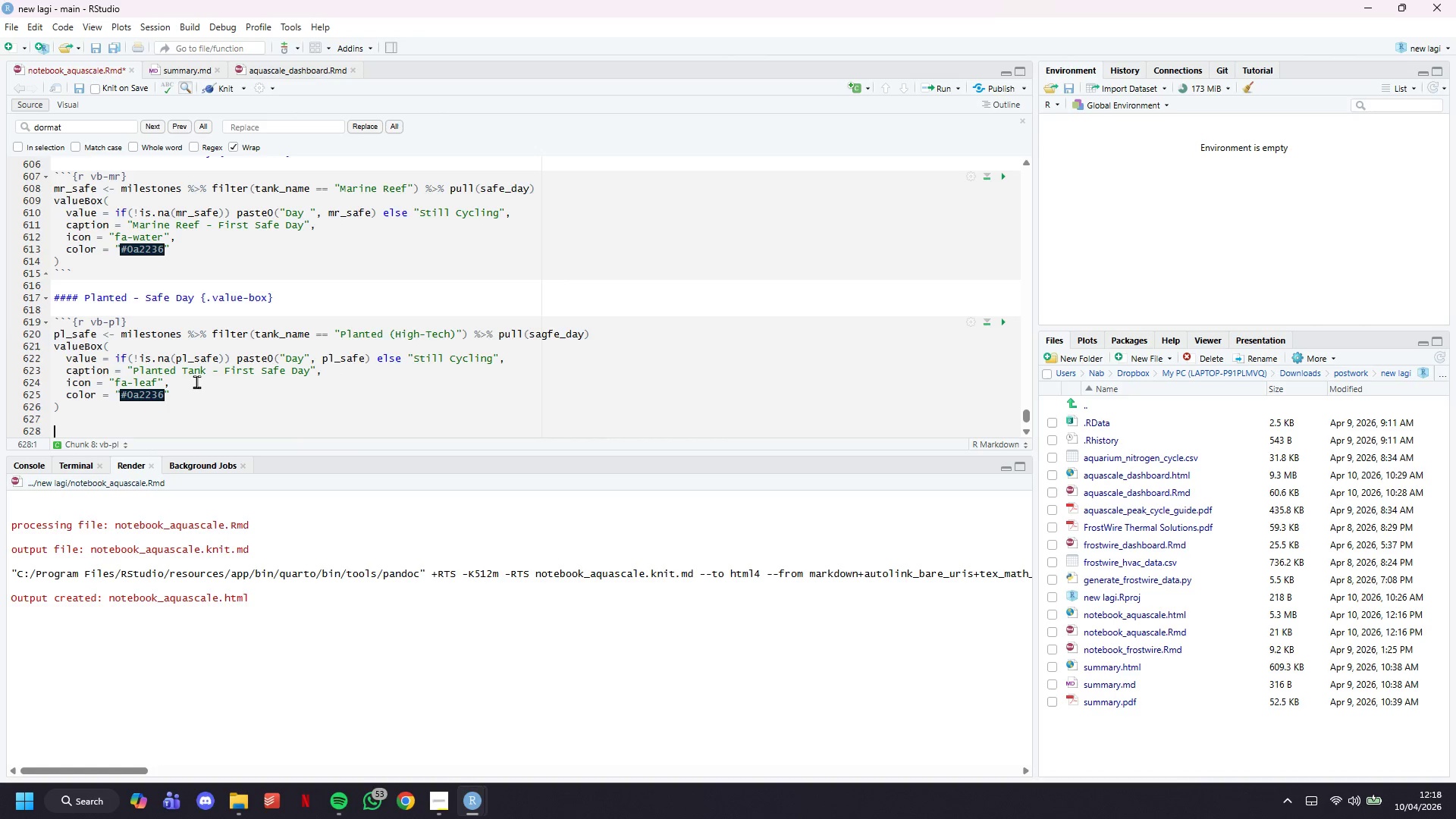 
key(ArrowDown)
 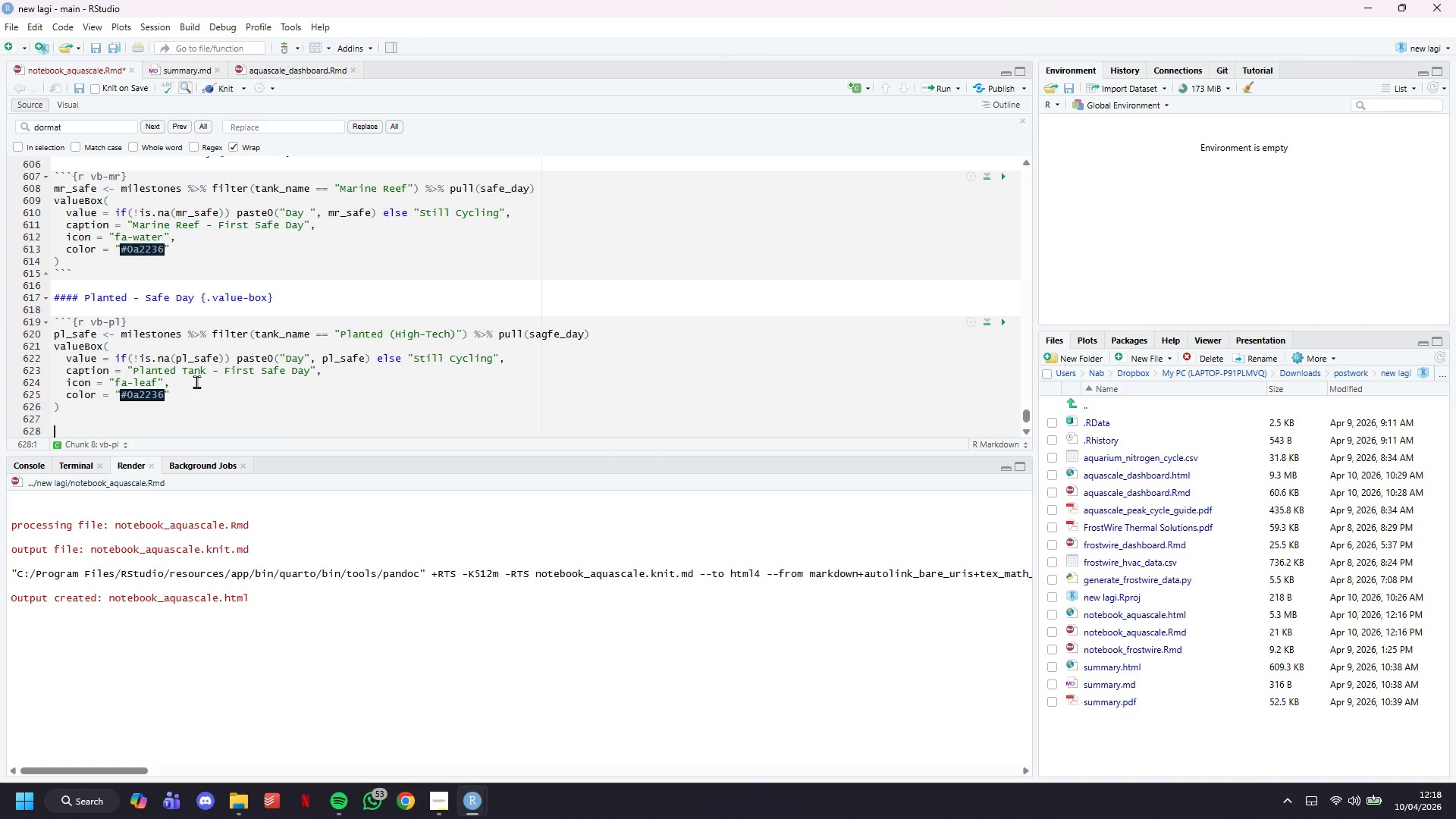 
key(ArrowDown)
 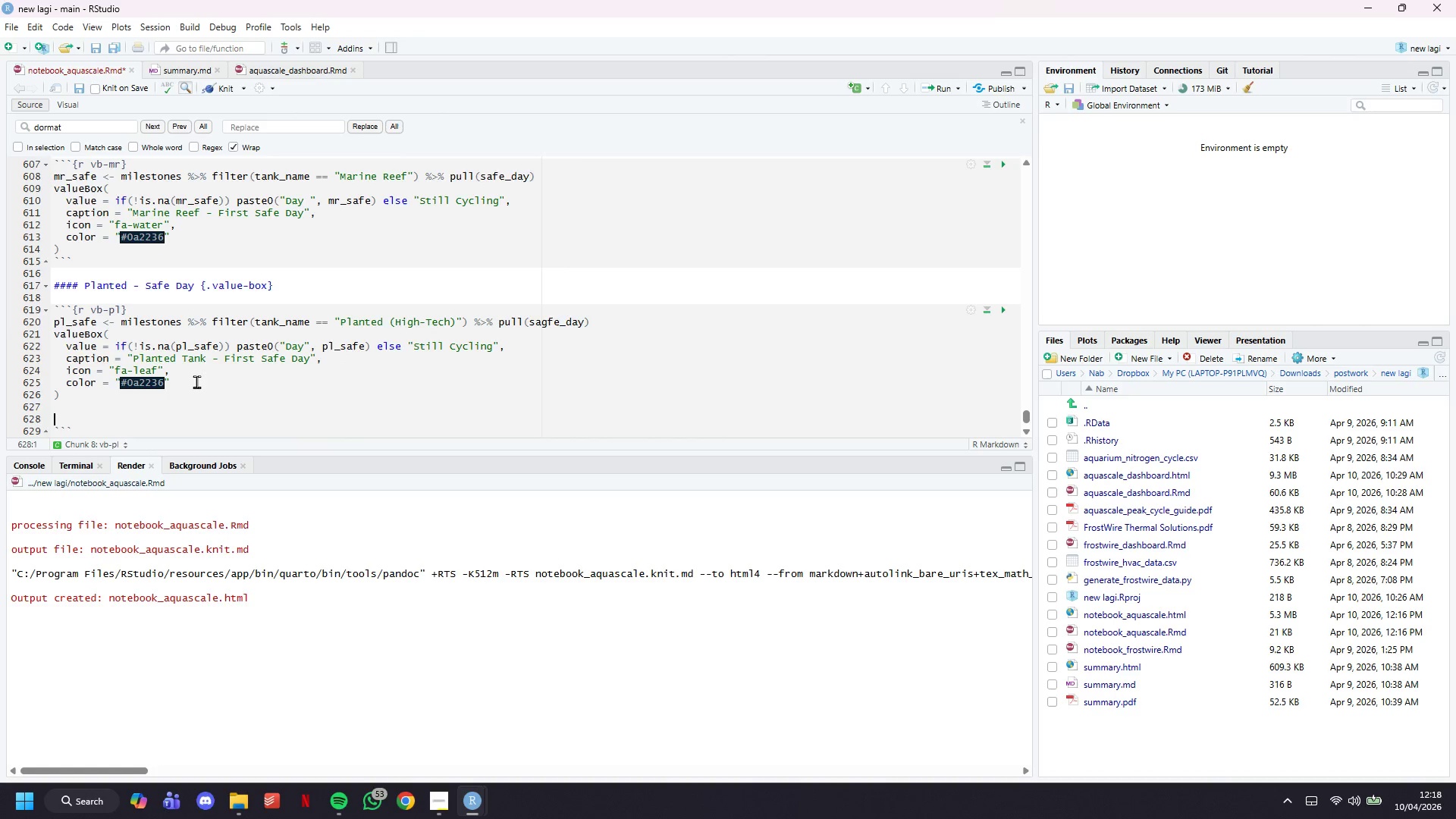 
key(ArrowUp)
 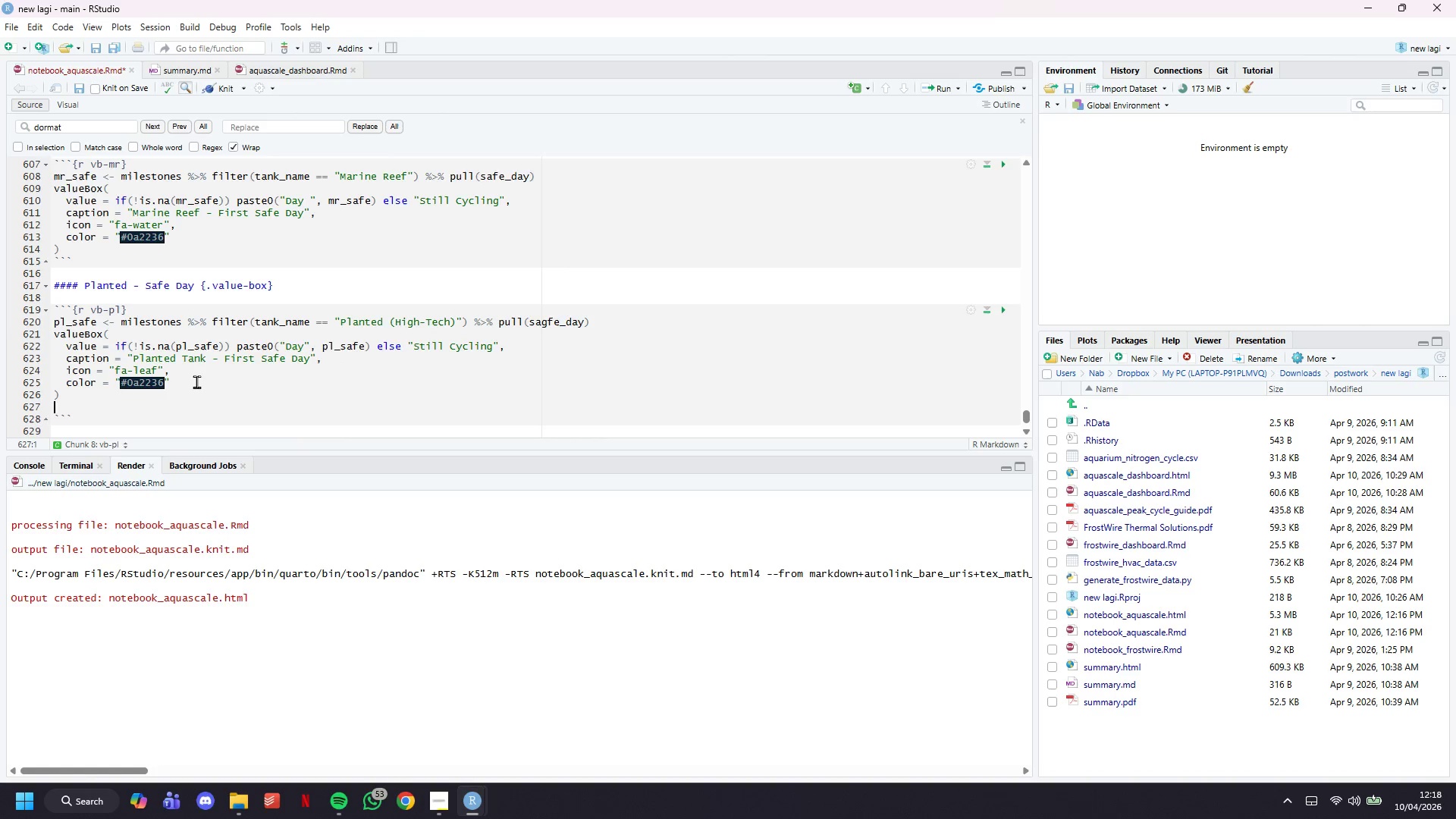 
key(Backspace)
 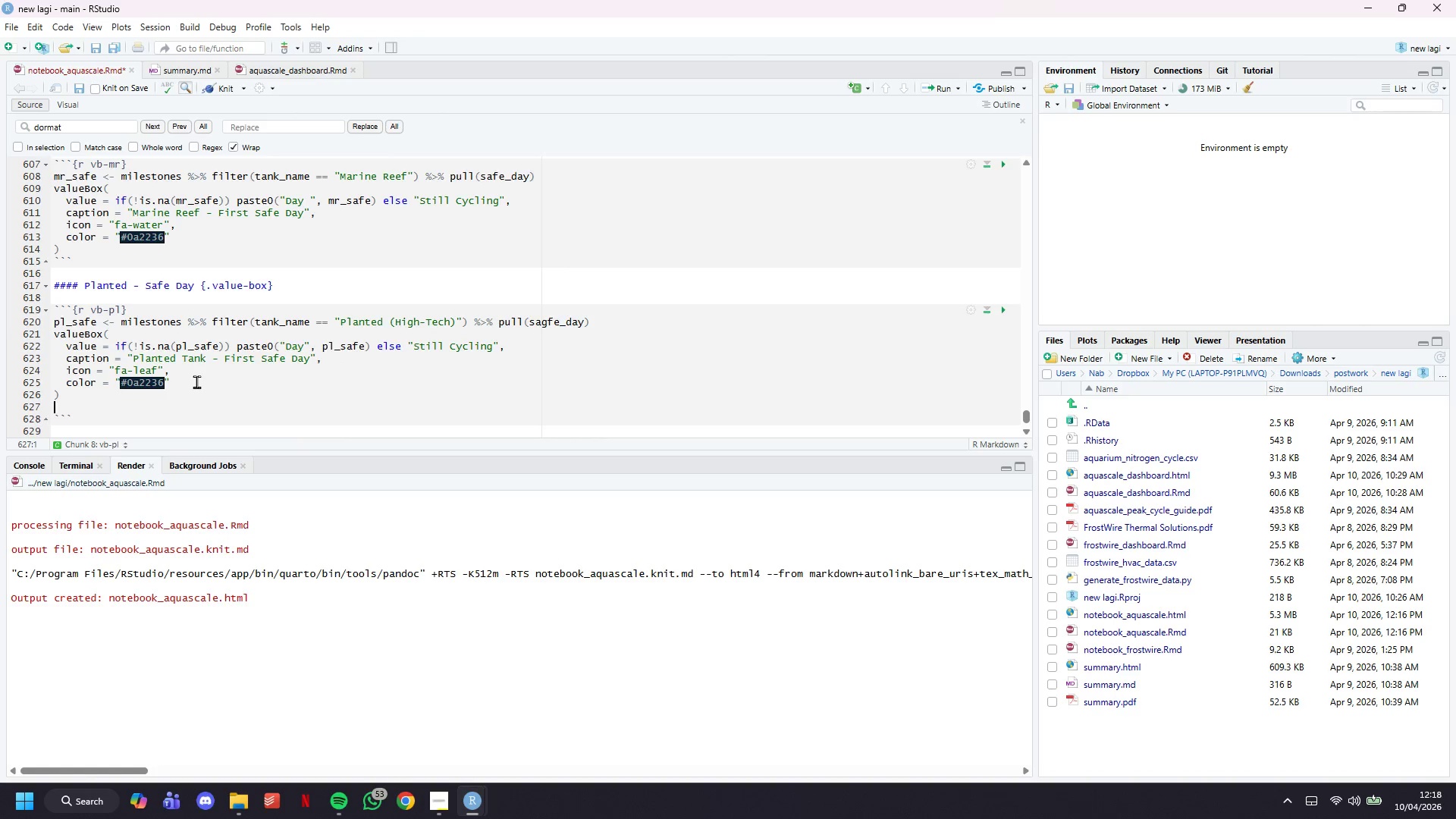 
key(Backspace)
 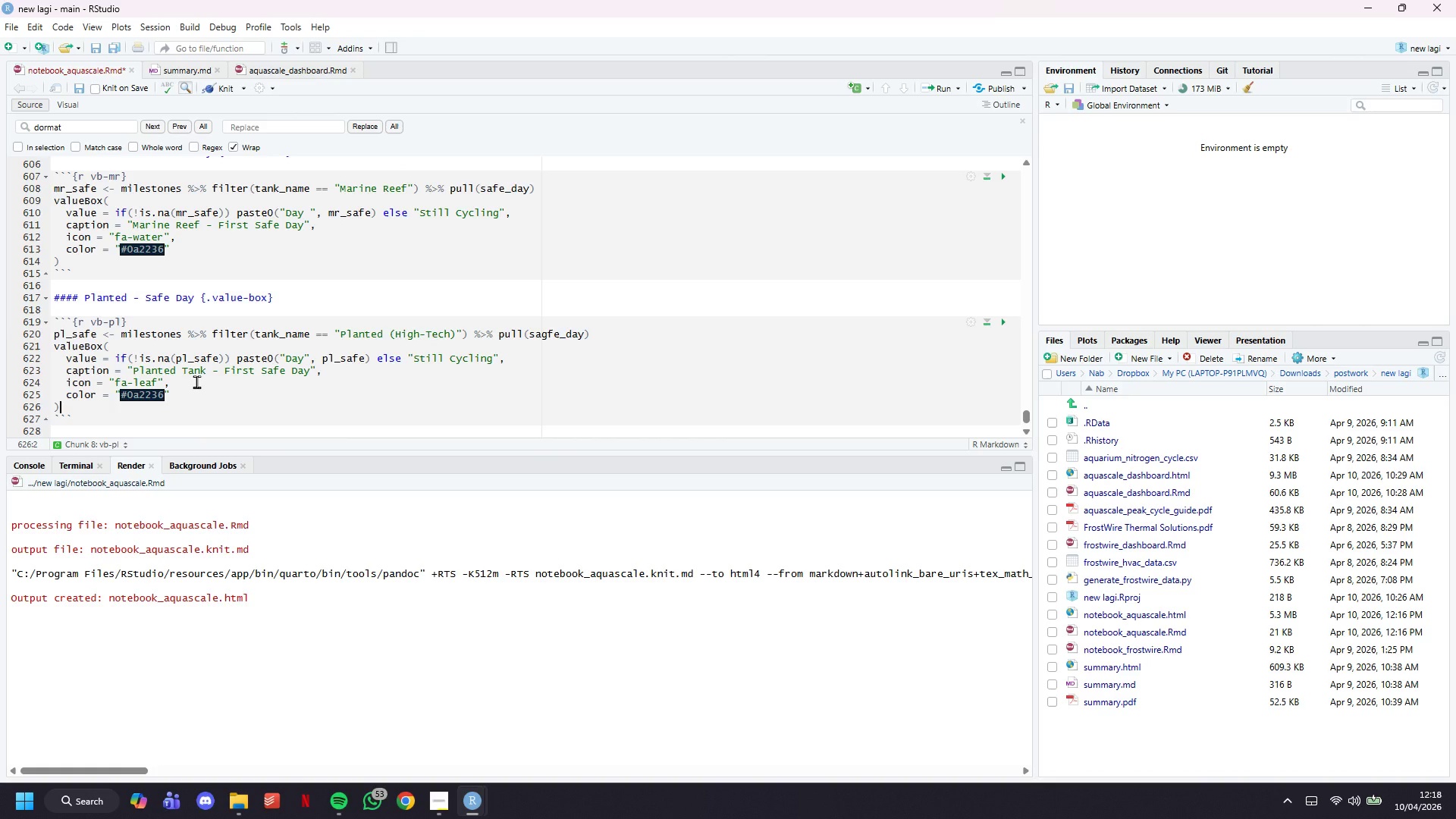 
key(Control+S)
 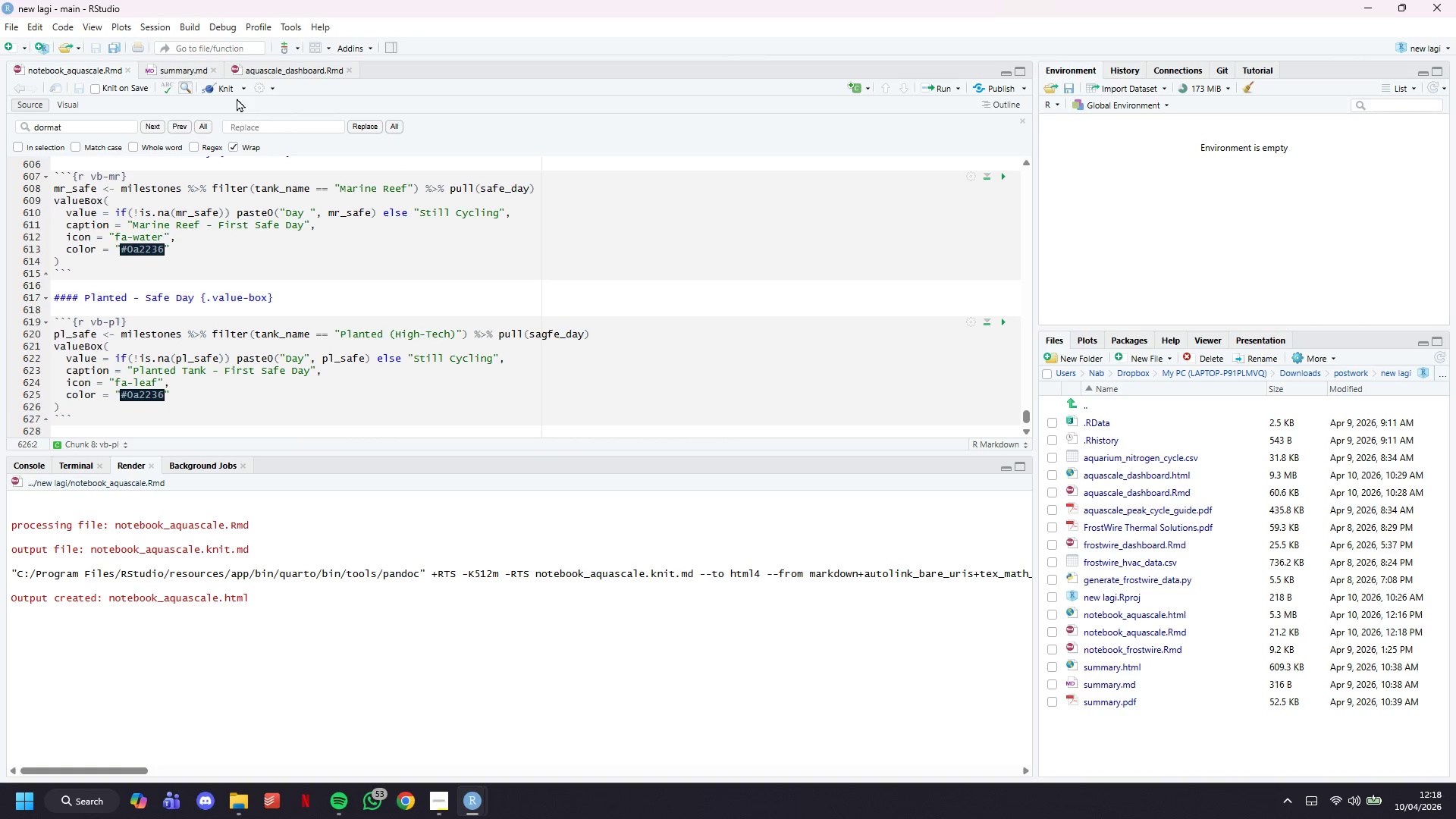 
left_click([231, 83])
 